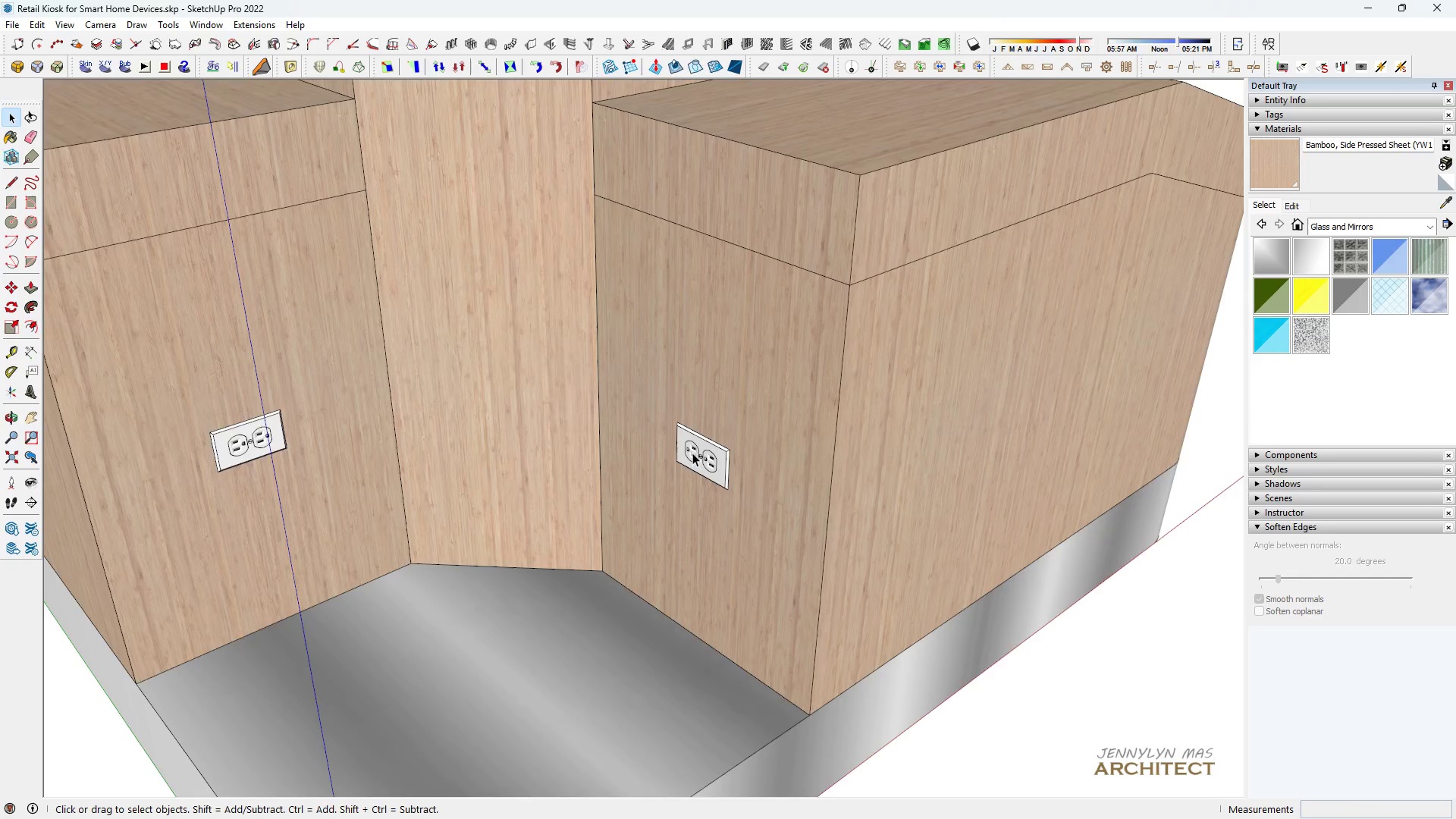 
double_click([692, 453])
 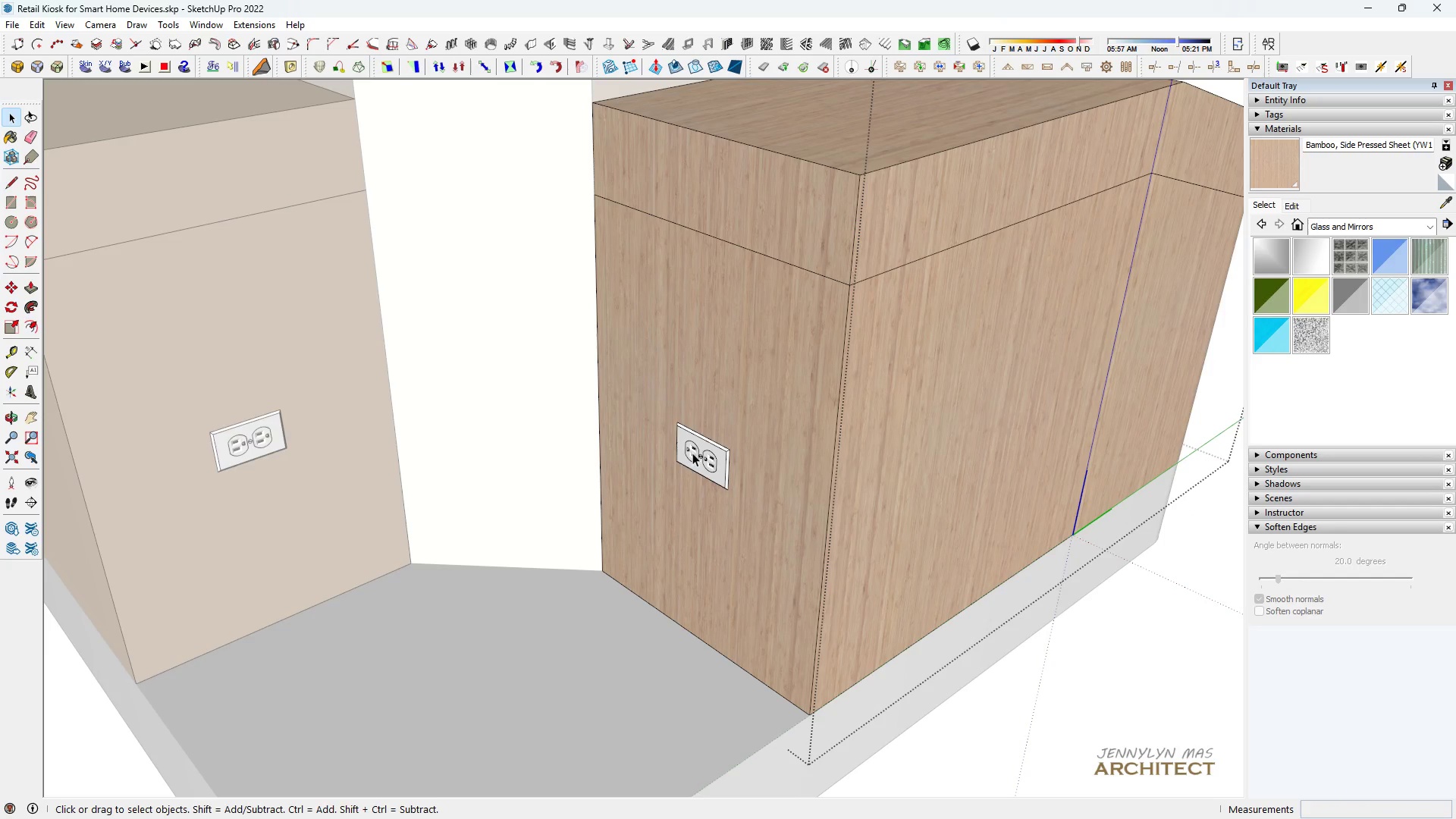 
left_click([692, 453])
 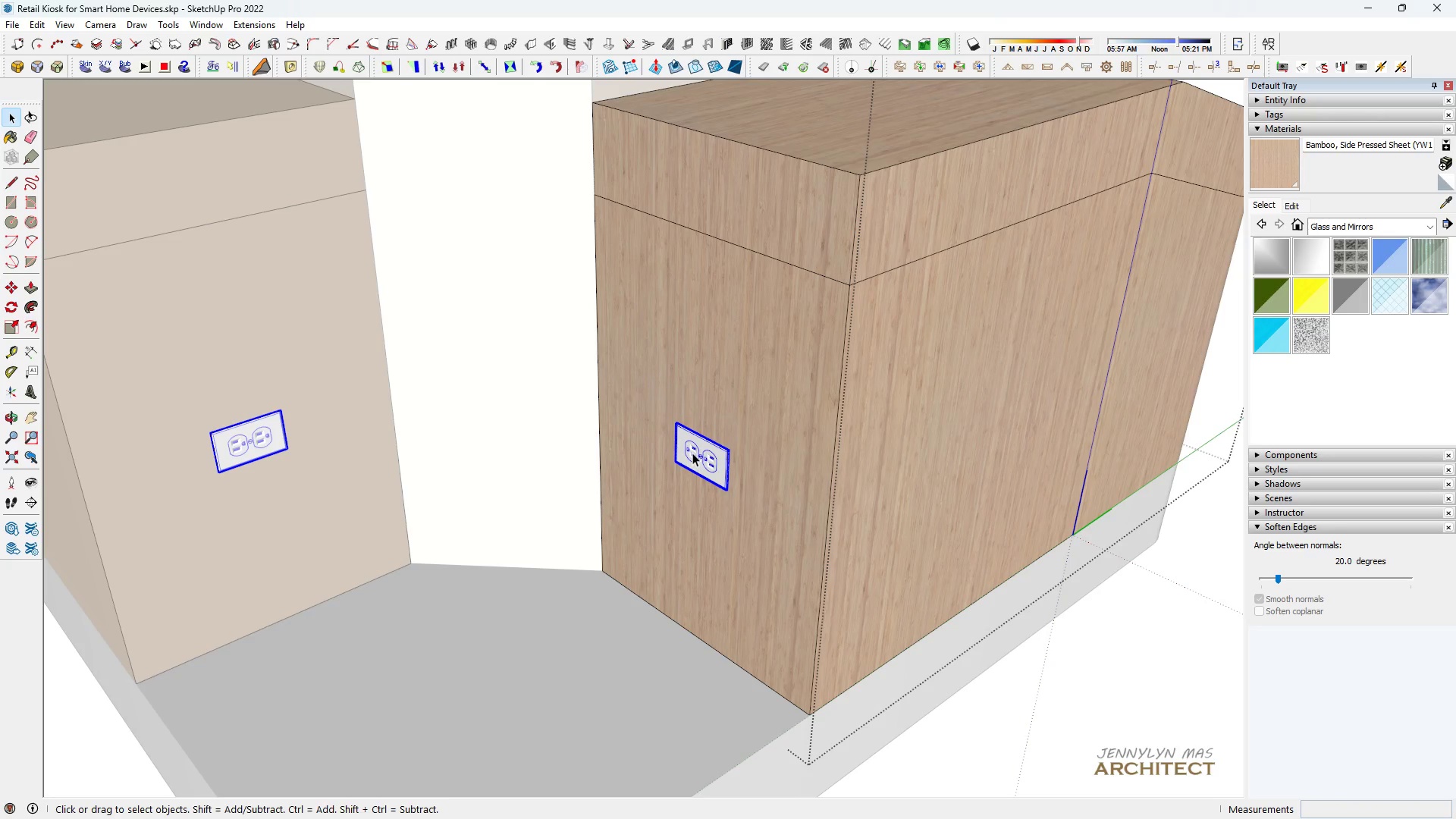 
key(Control+C)
 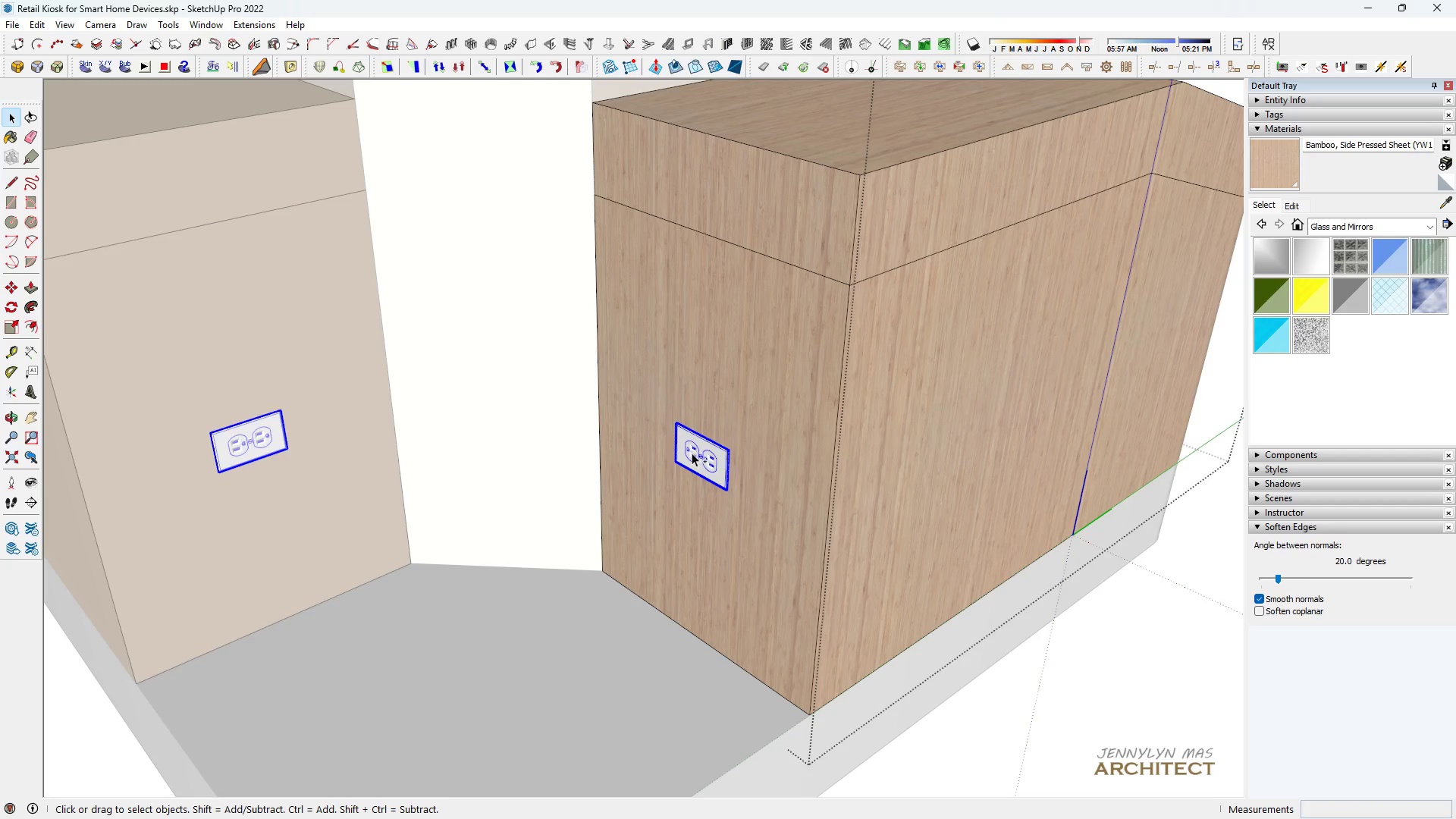 
key(Control+X)
 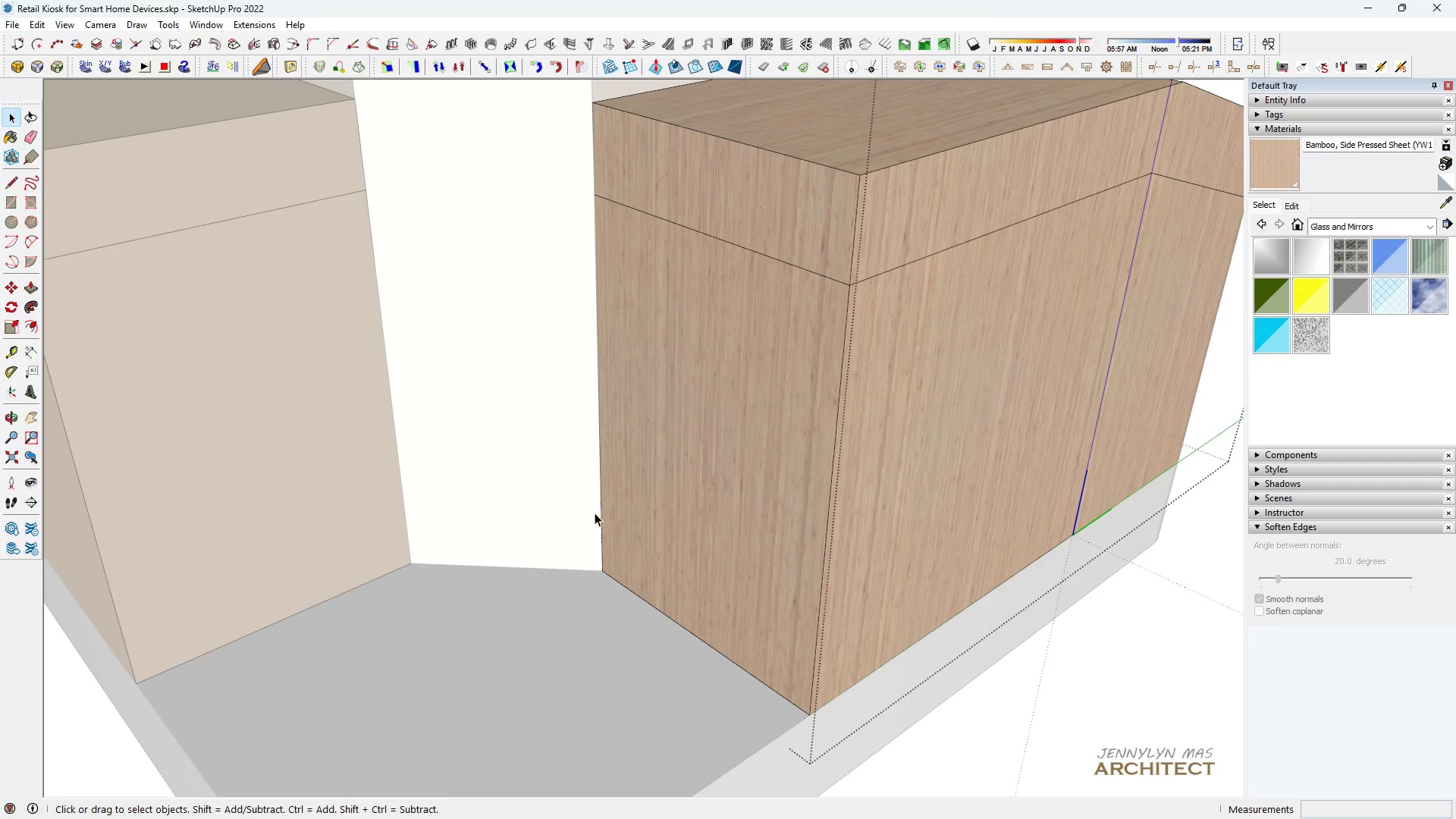 
key(Escape)
 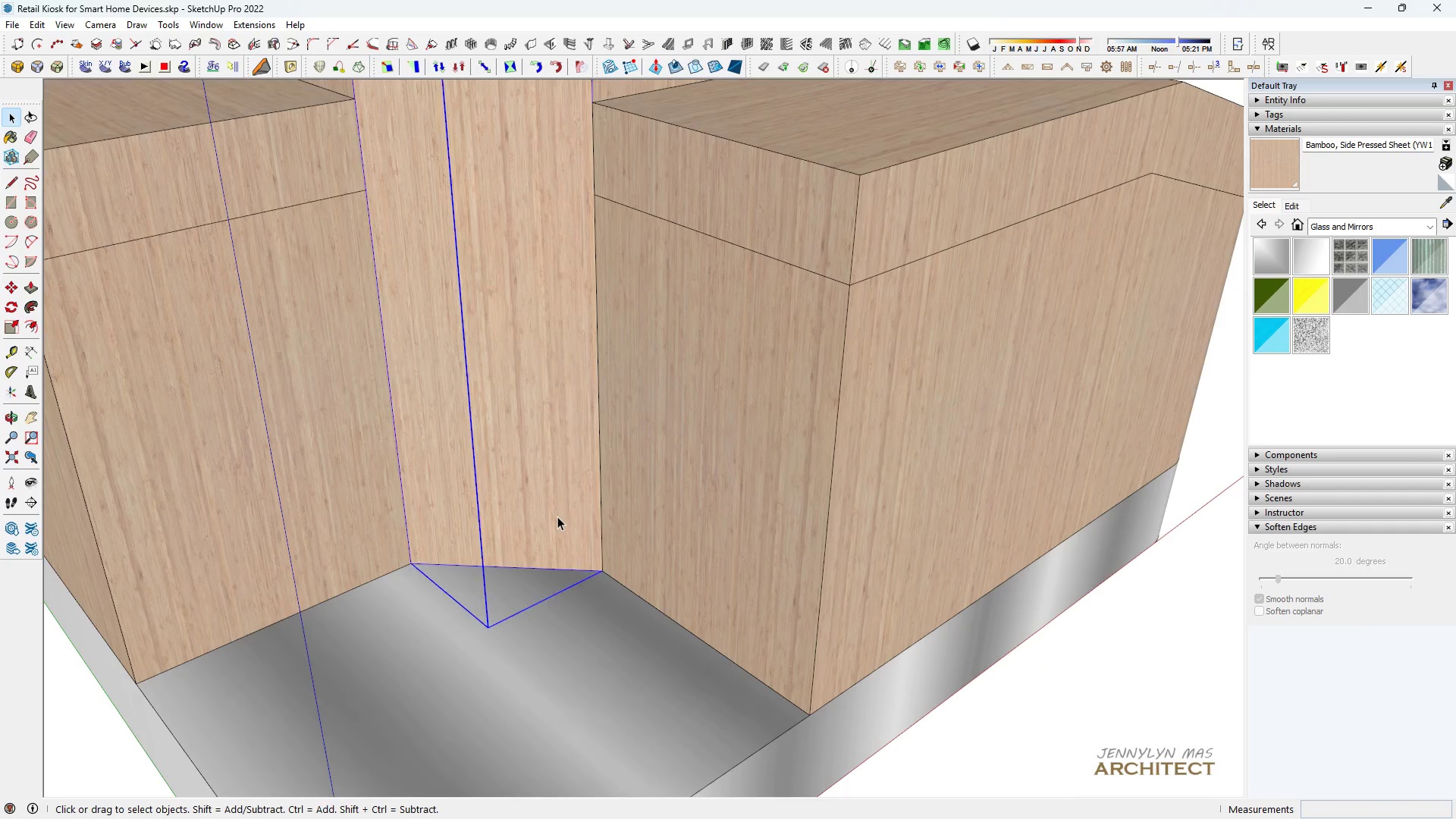 
double_click([557, 516])
 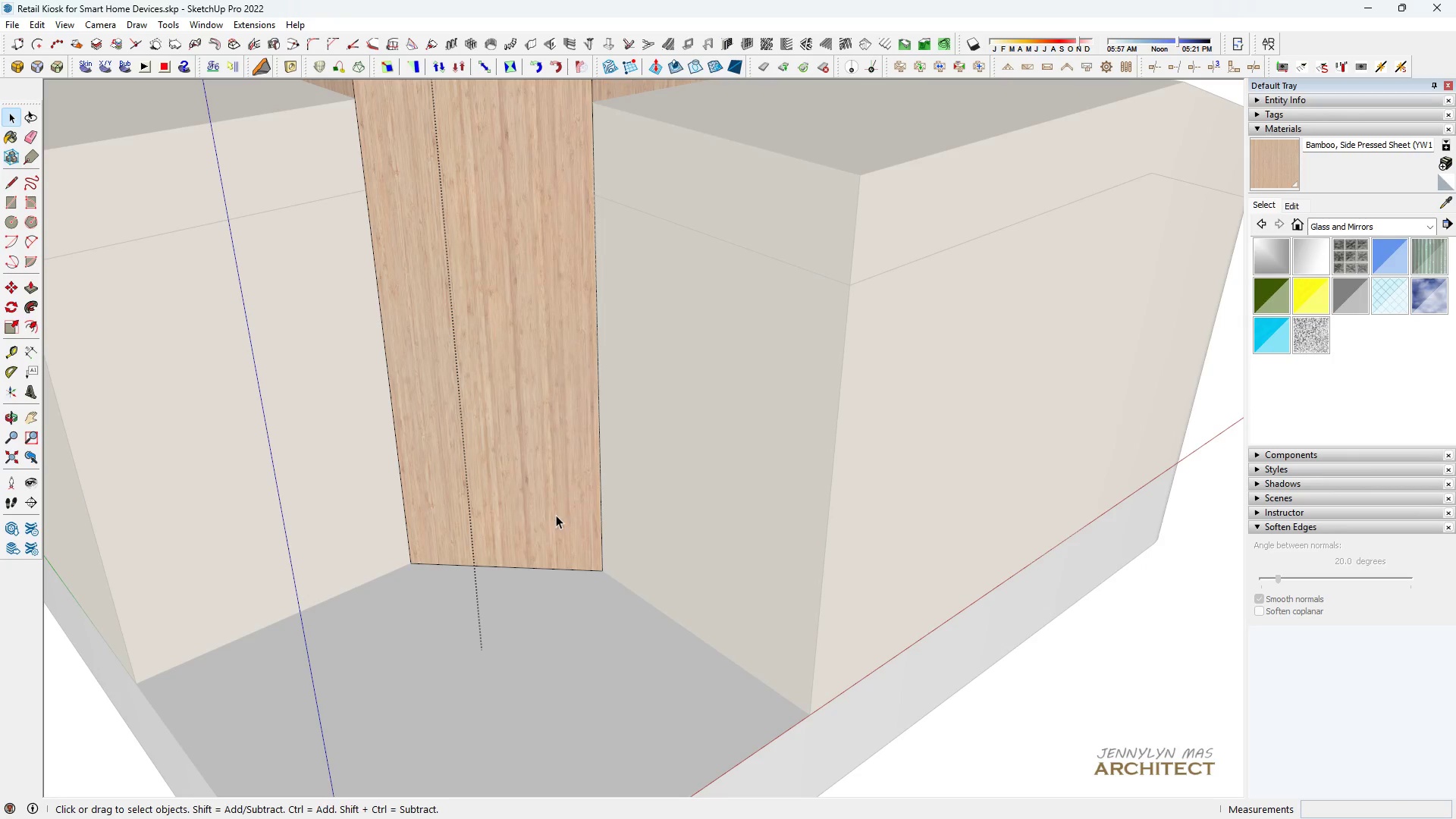 
triple_click([556, 515])
 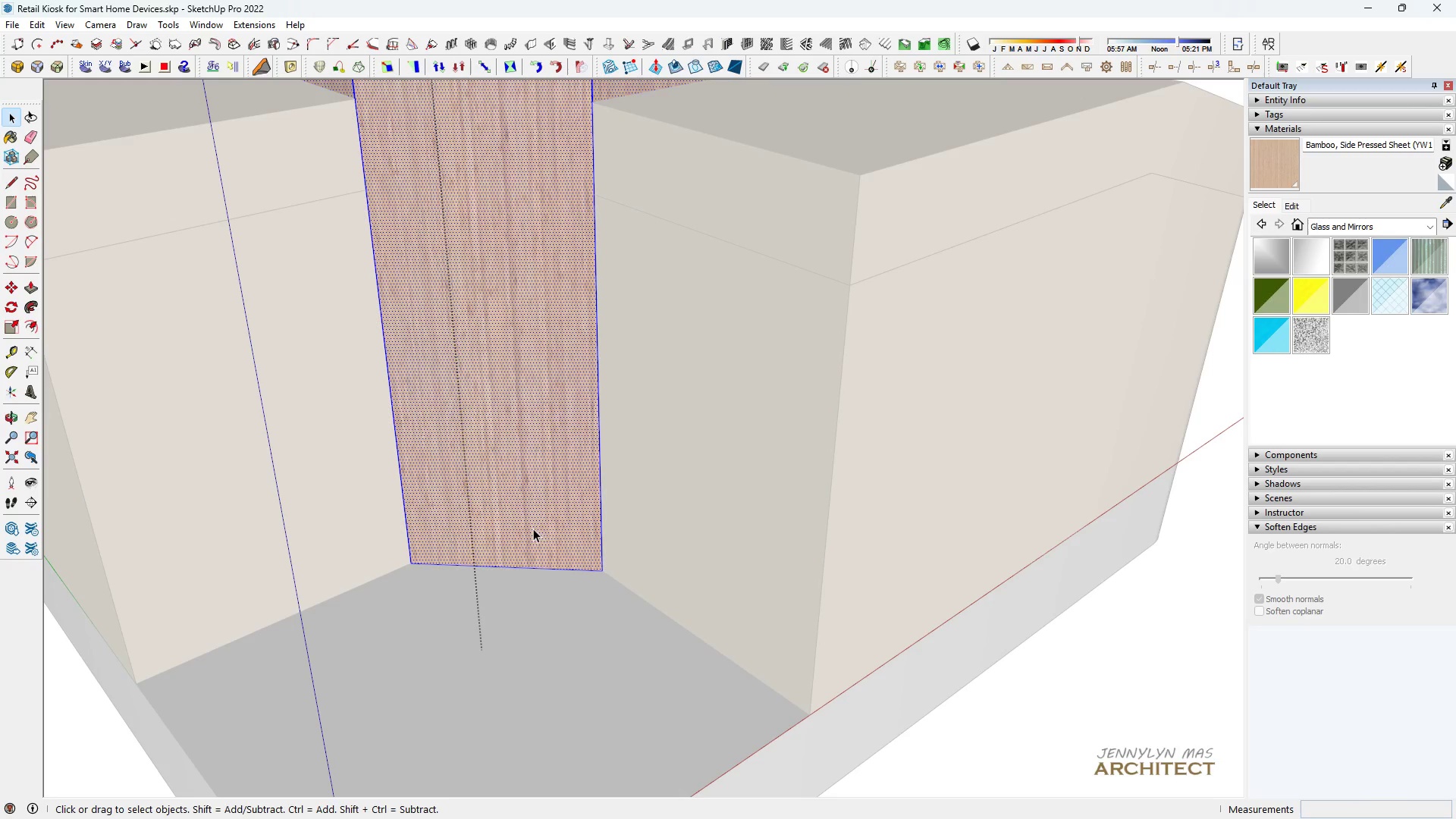 
key(Control+V)
 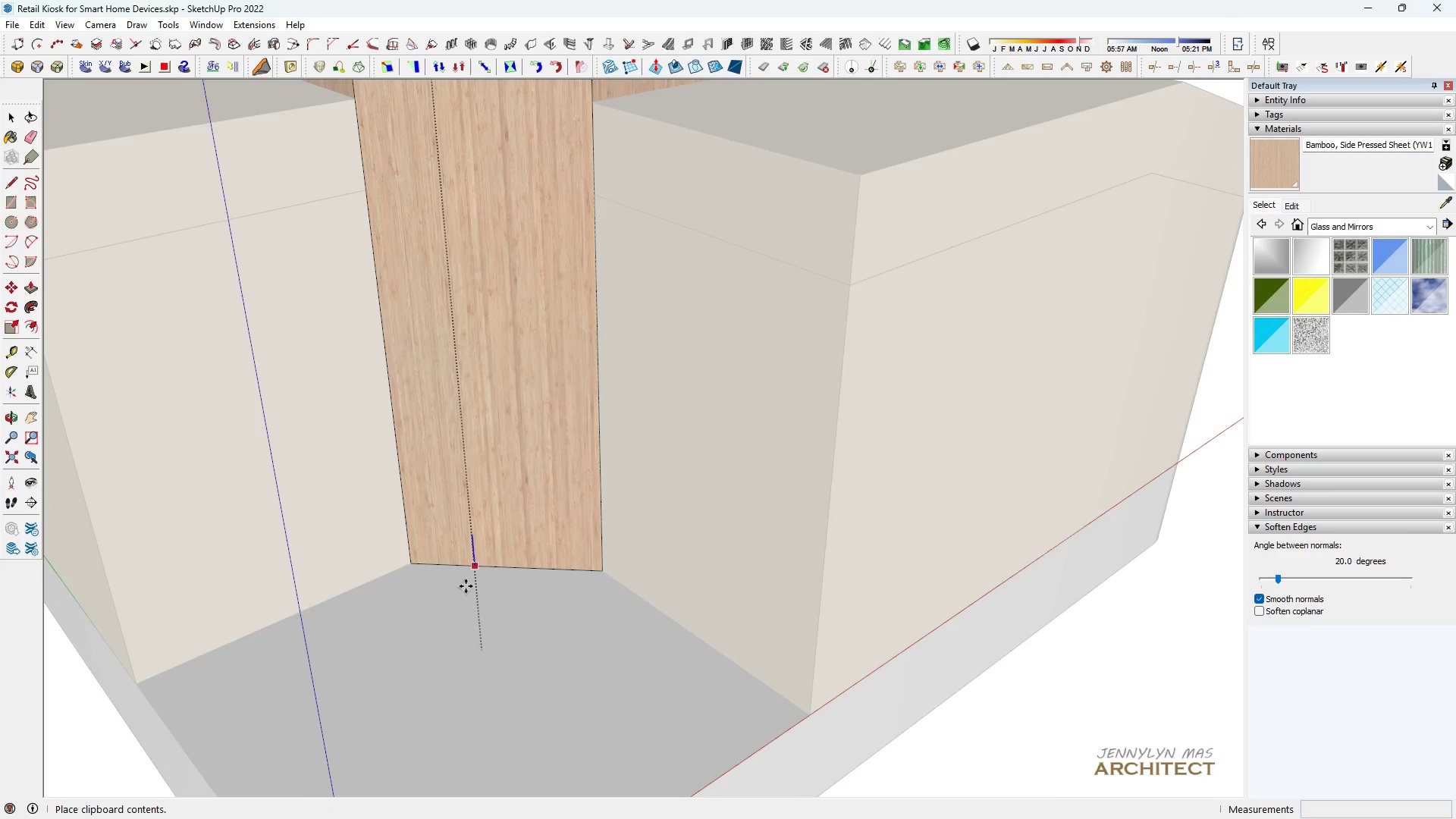 
scroll: coordinate [465, 592], scroll_direction: up, amount: 3.0
 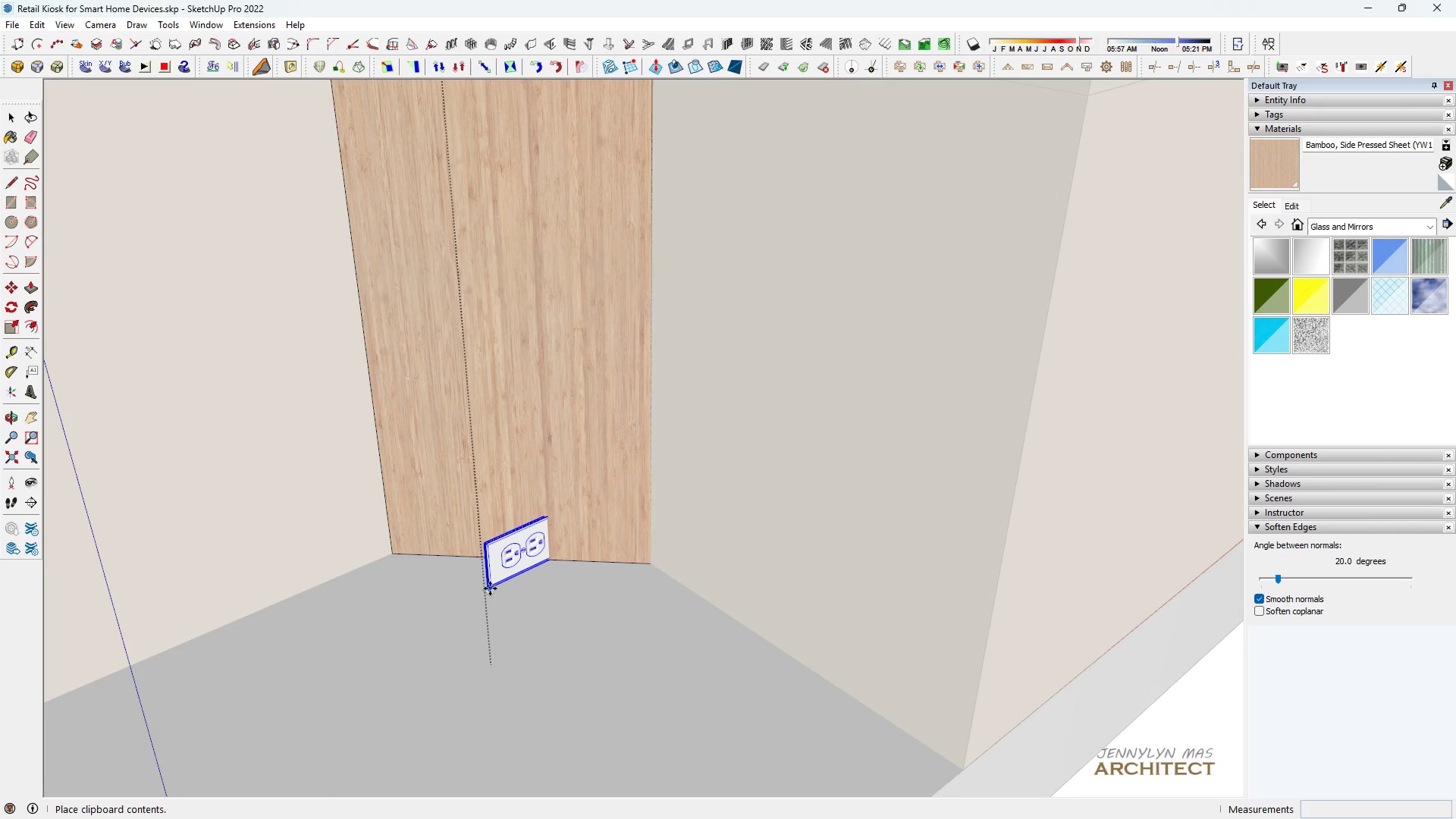 
type( hhm)
 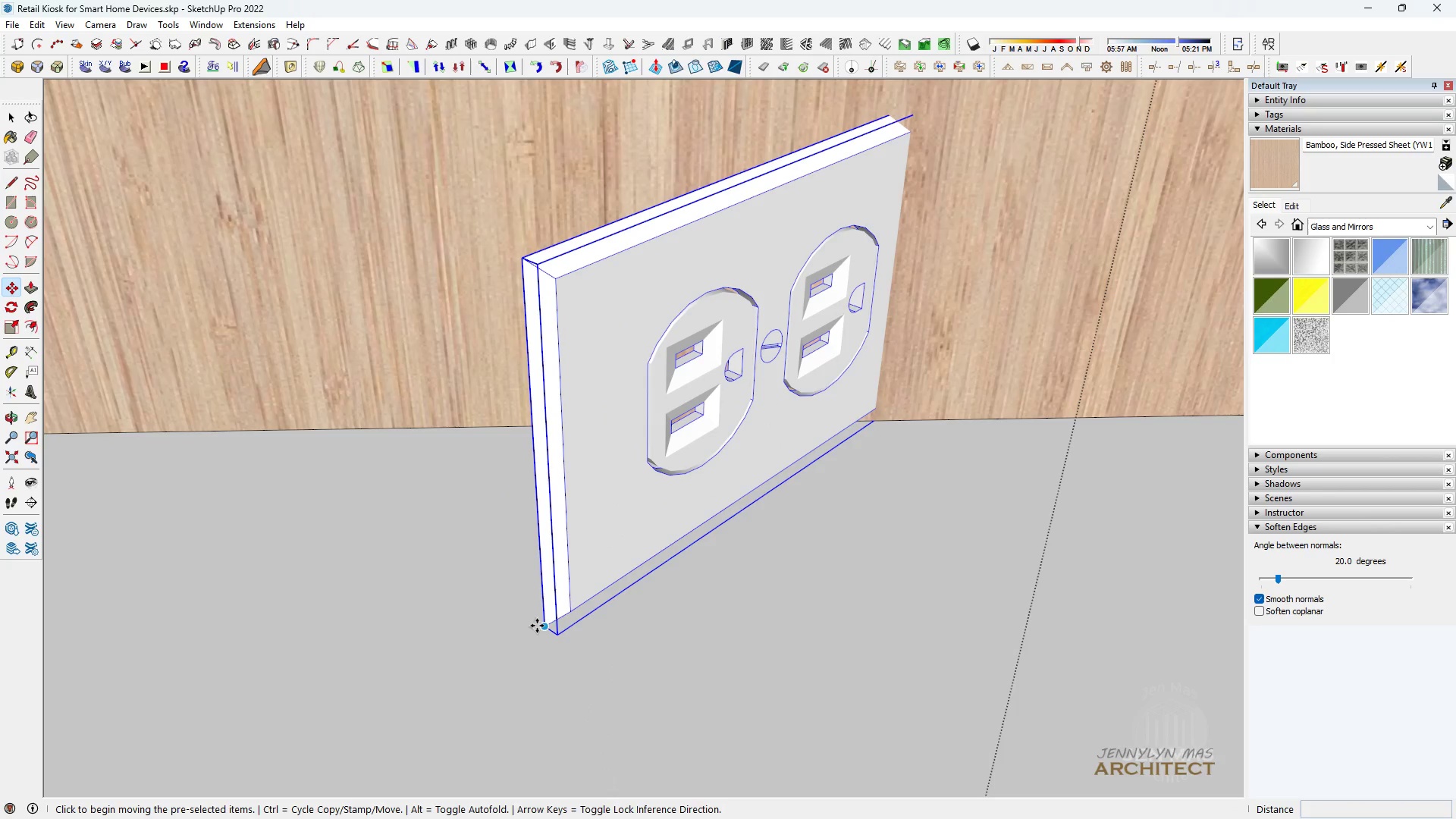 
scroll: coordinate [506, 649], scroll_direction: up, amount: 19.0
 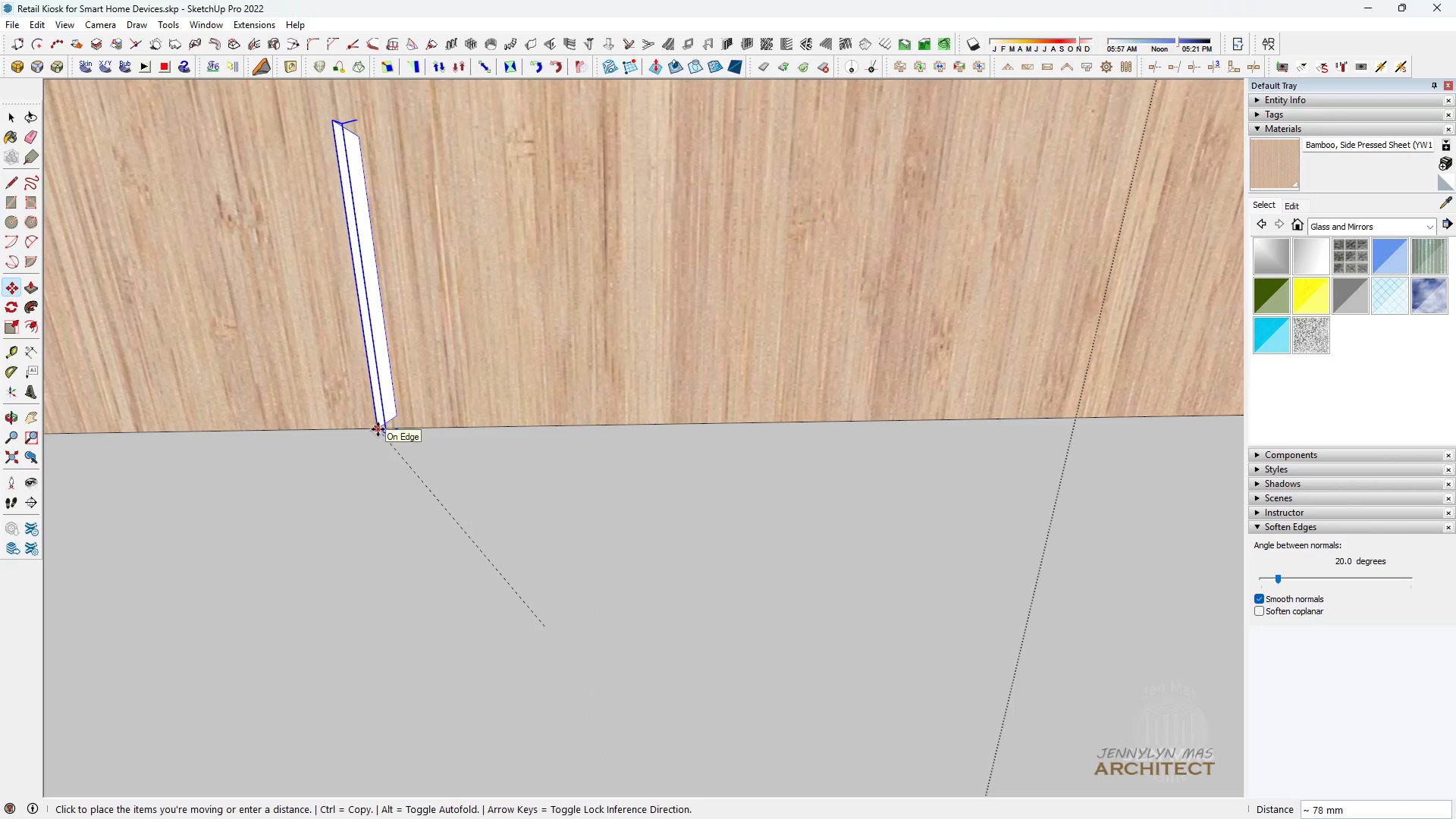 
left_click([378, 429])
 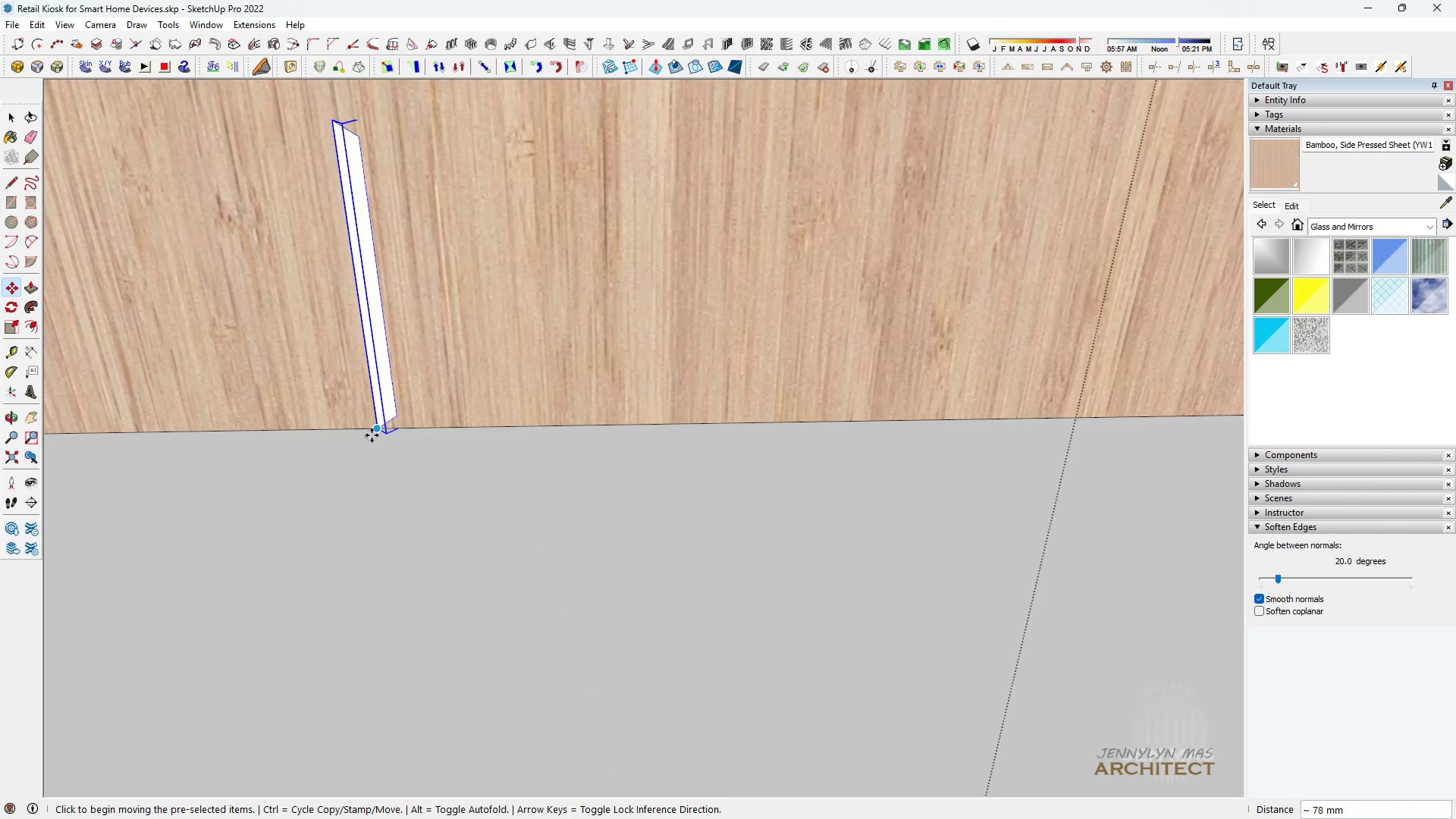 
scroll: coordinate [374, 435], scroll_direction: up, amount: 6.0
 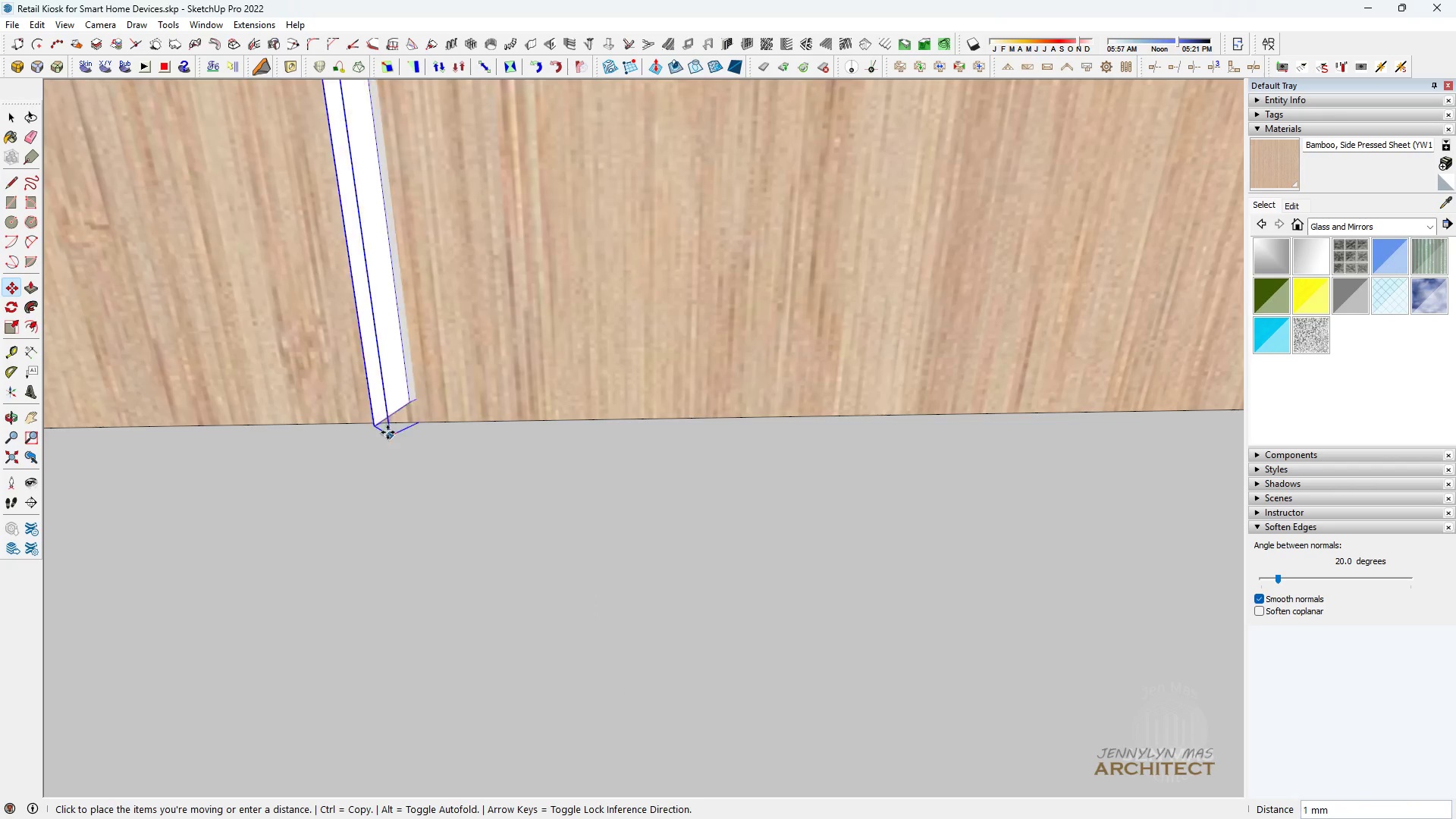 
left_click([414, 462])
 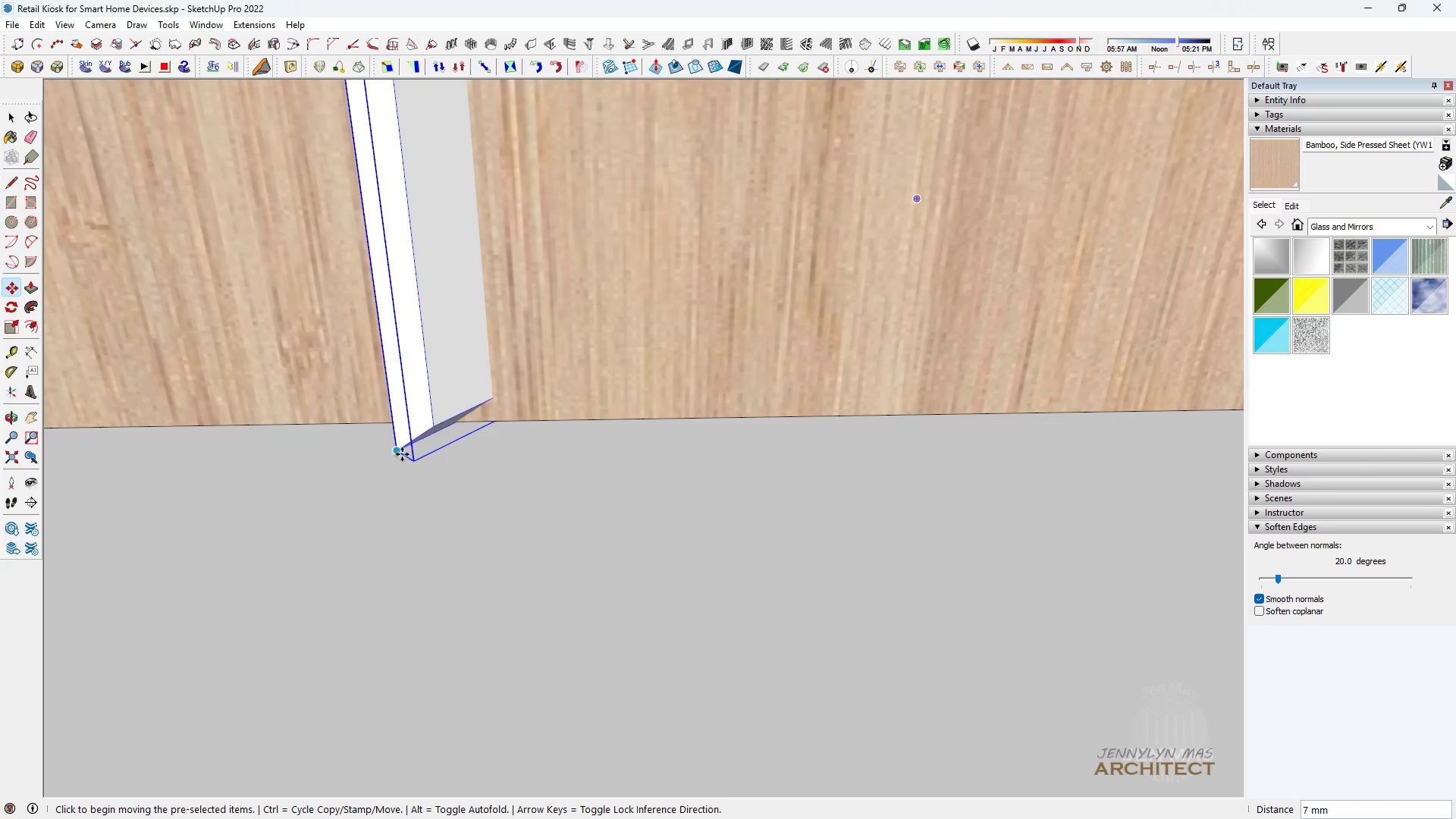 
left_click([400, 453])
 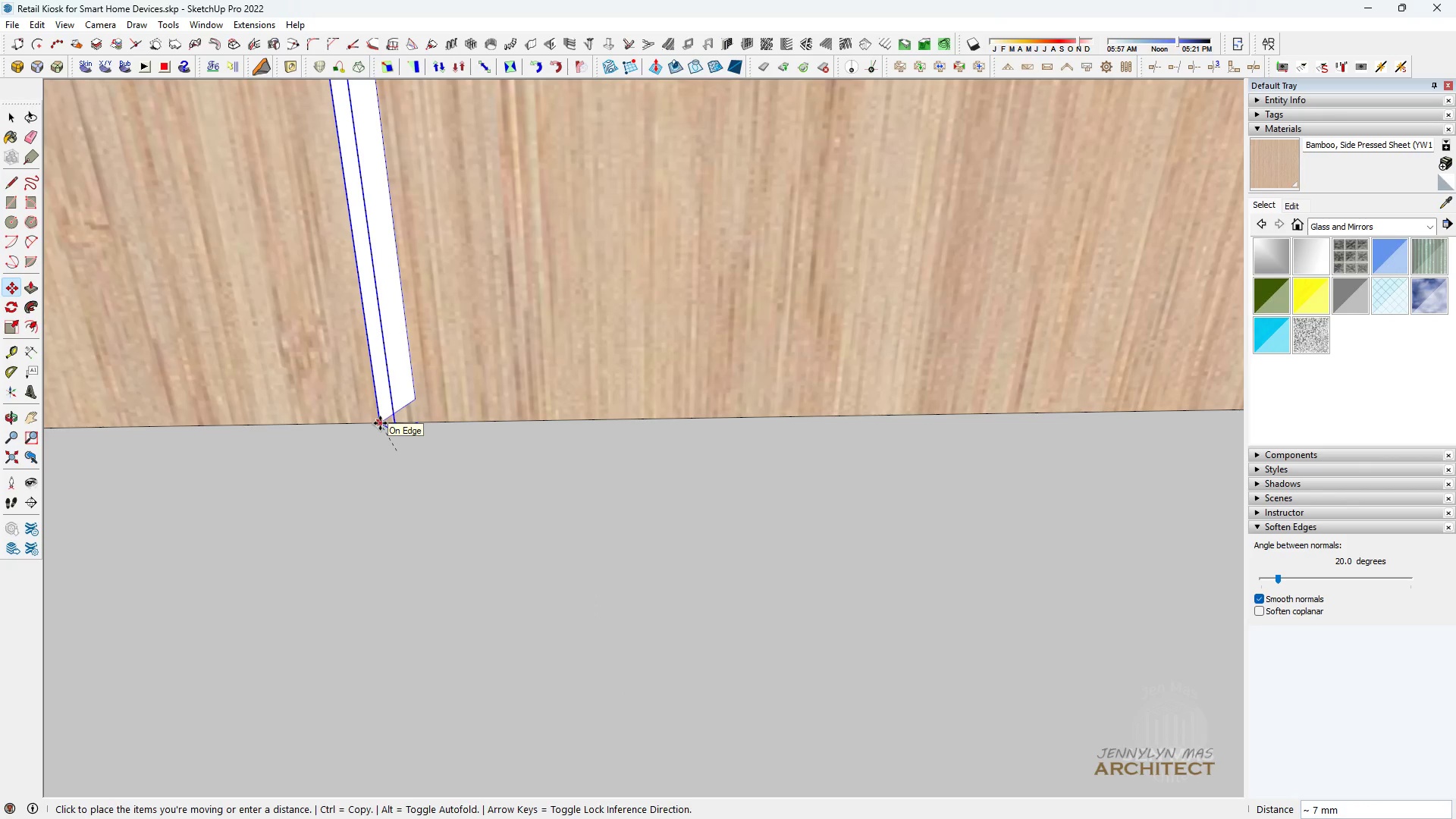 
left_click([380, 423])
 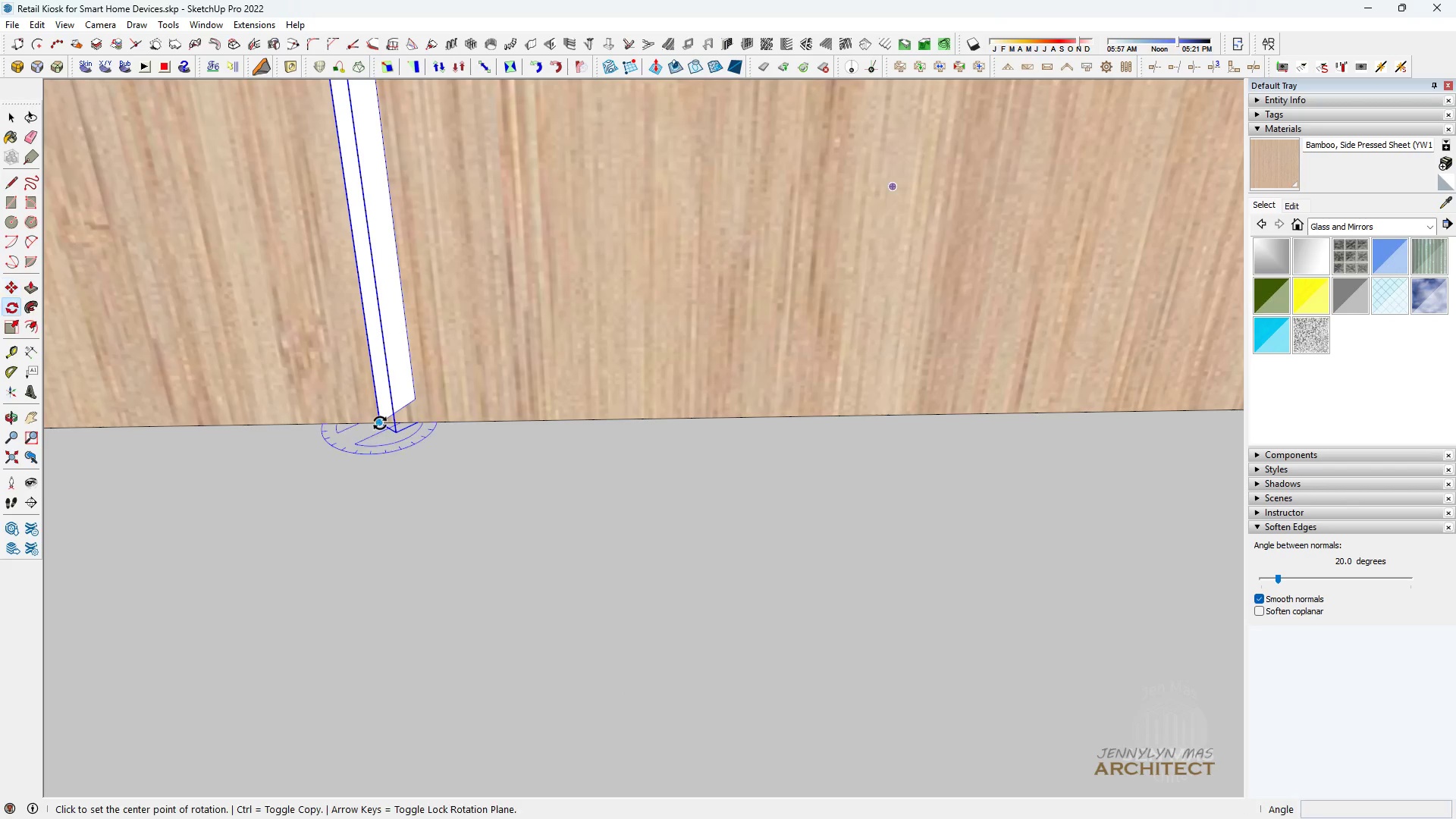 
type(qk)
 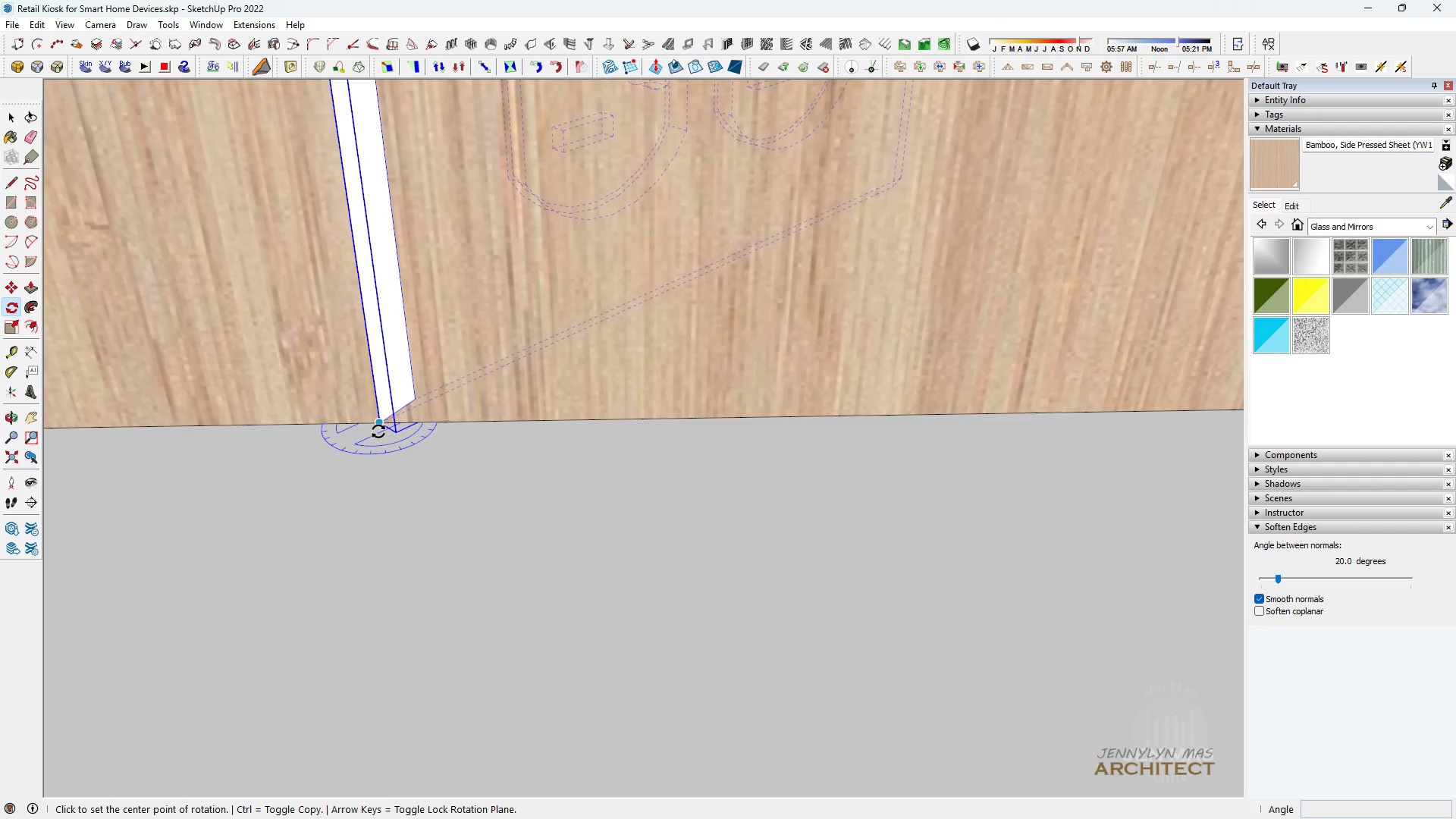 
left_click([378, 431])
 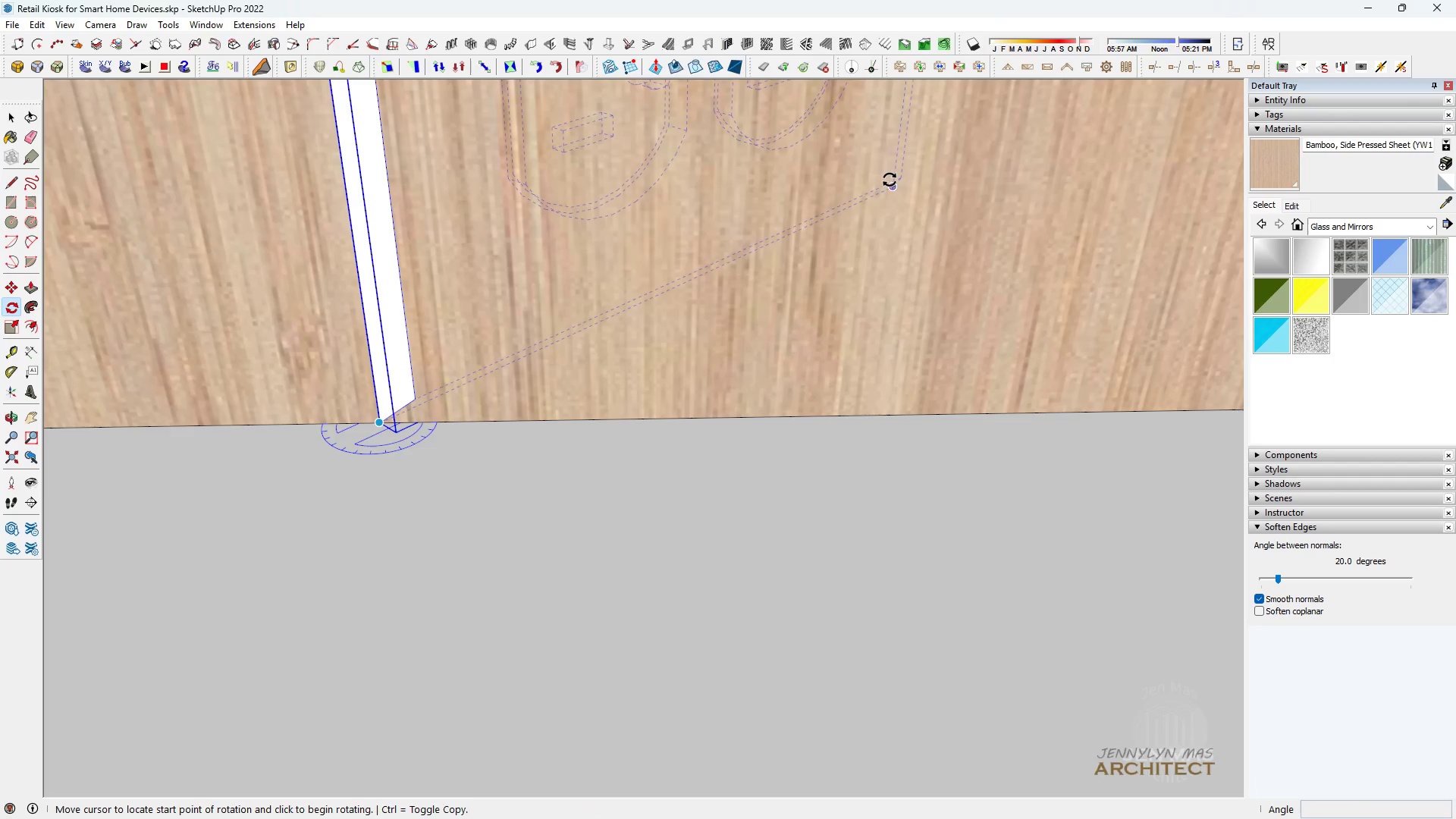 
left_click([900, 169])
 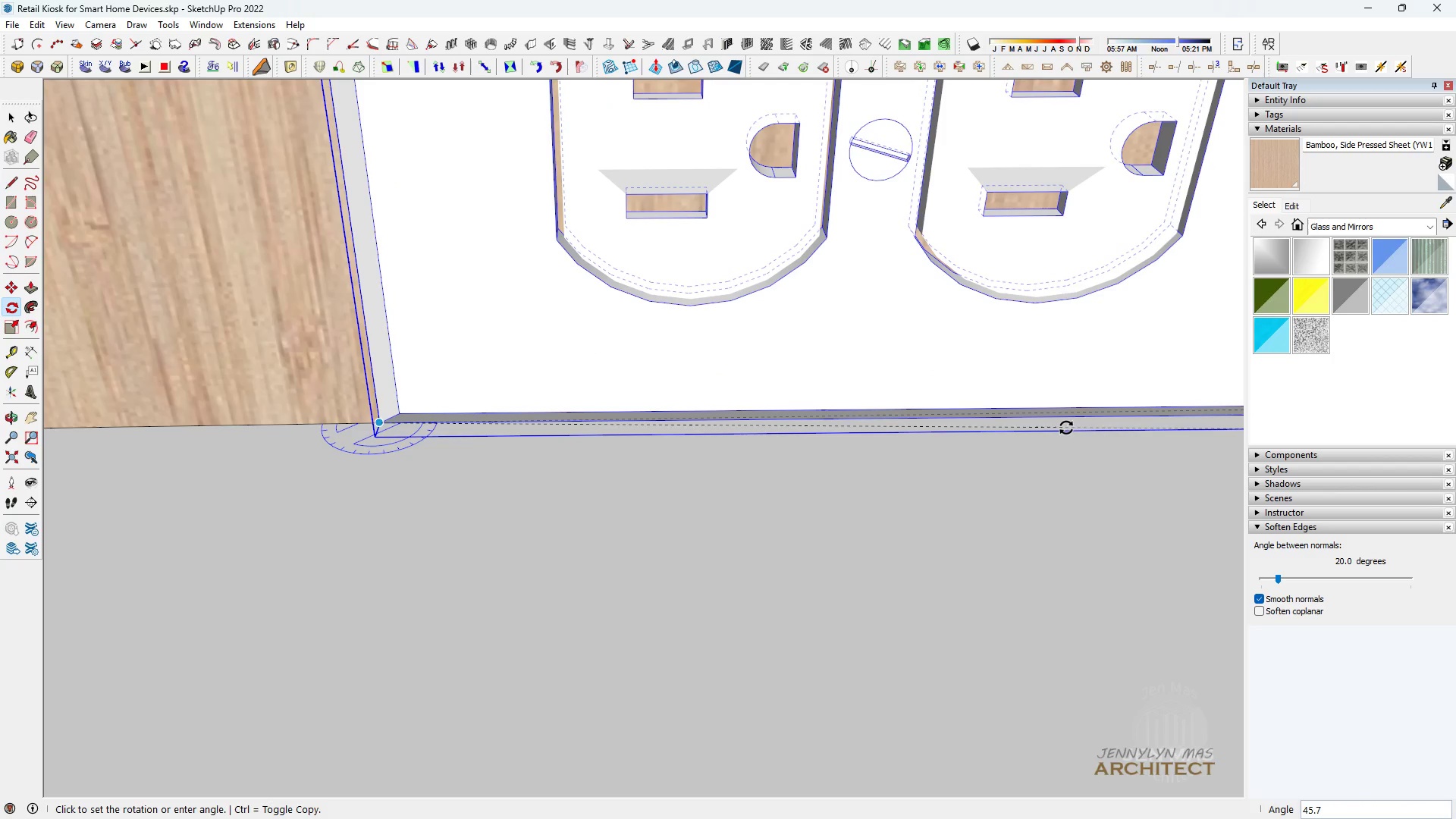 
key(Space)
 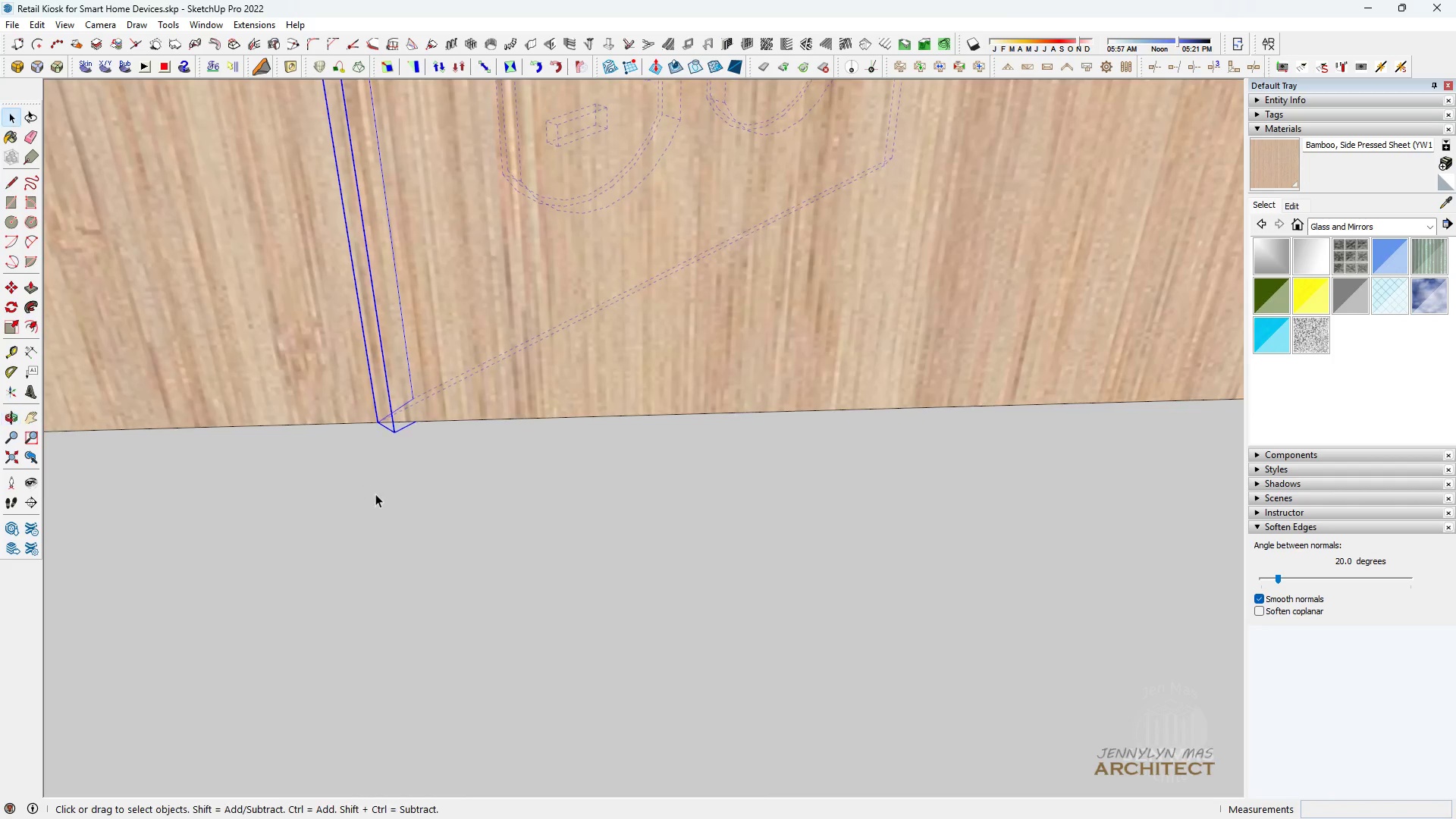 
scroll: coordinate [366, 457], scroll_direction: up, amount: 4.0
 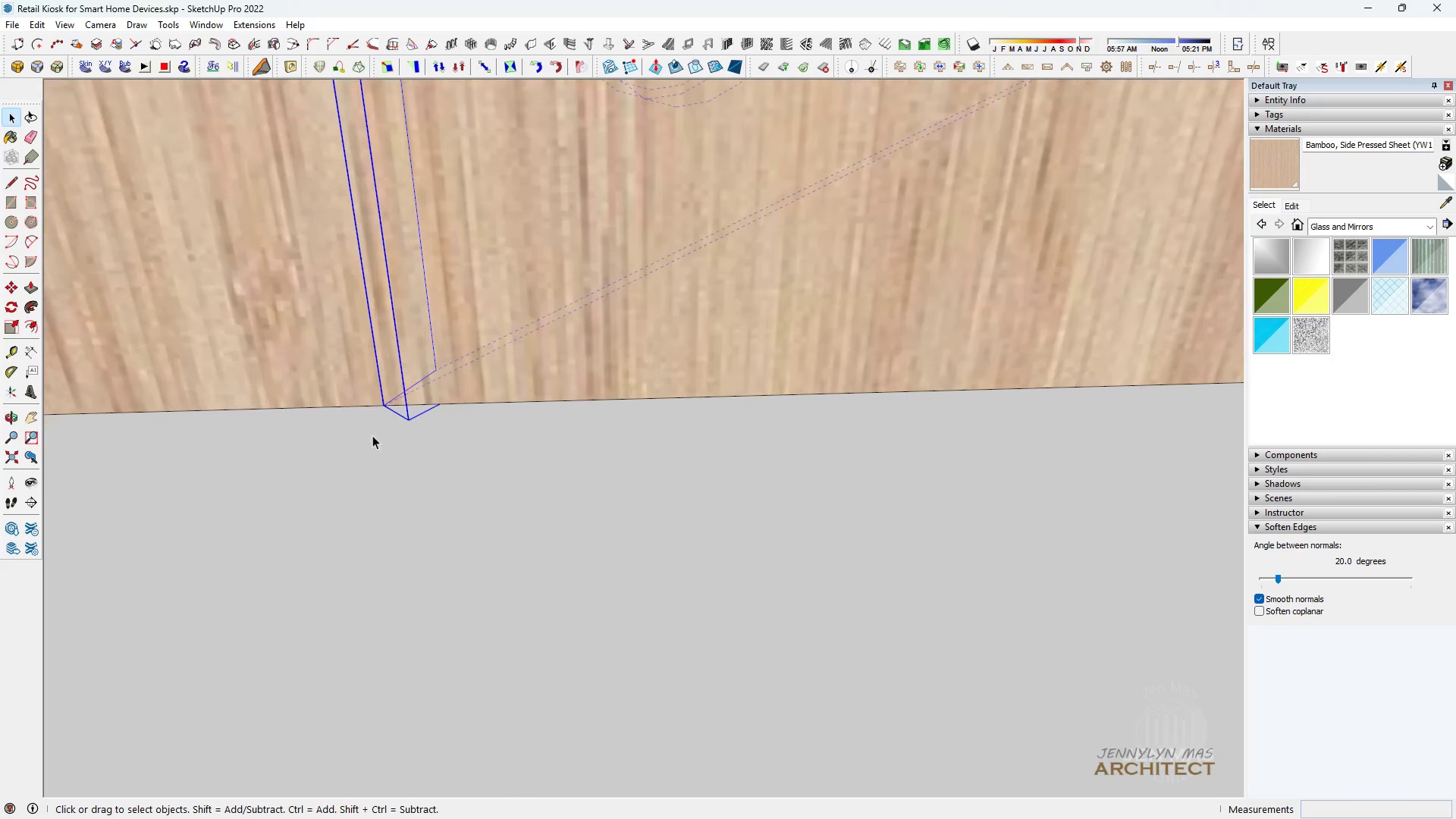 
key(Q)
 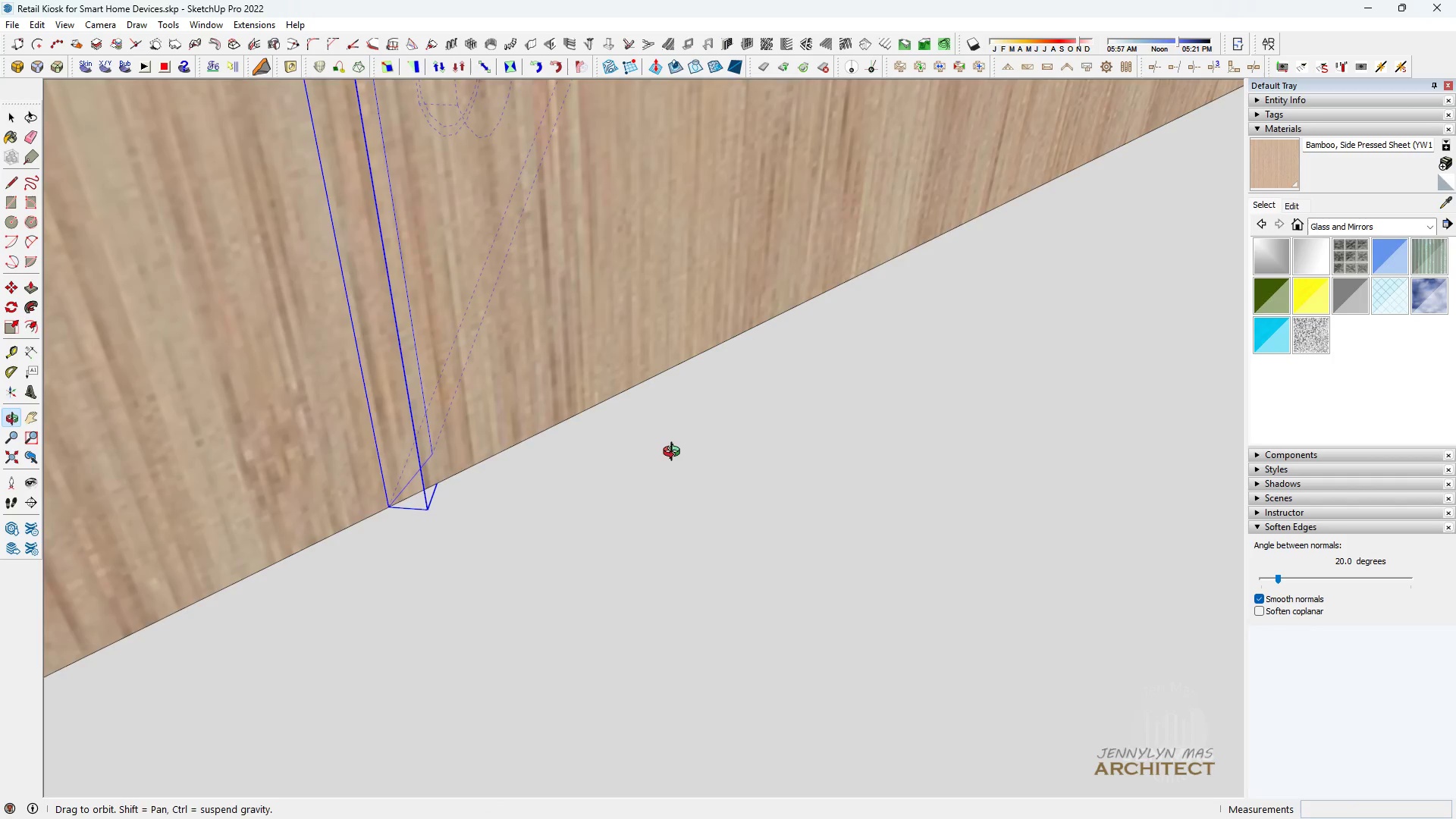 
scroll: coordinate [620, 498], scroll_direction: down, amount: 3.0
 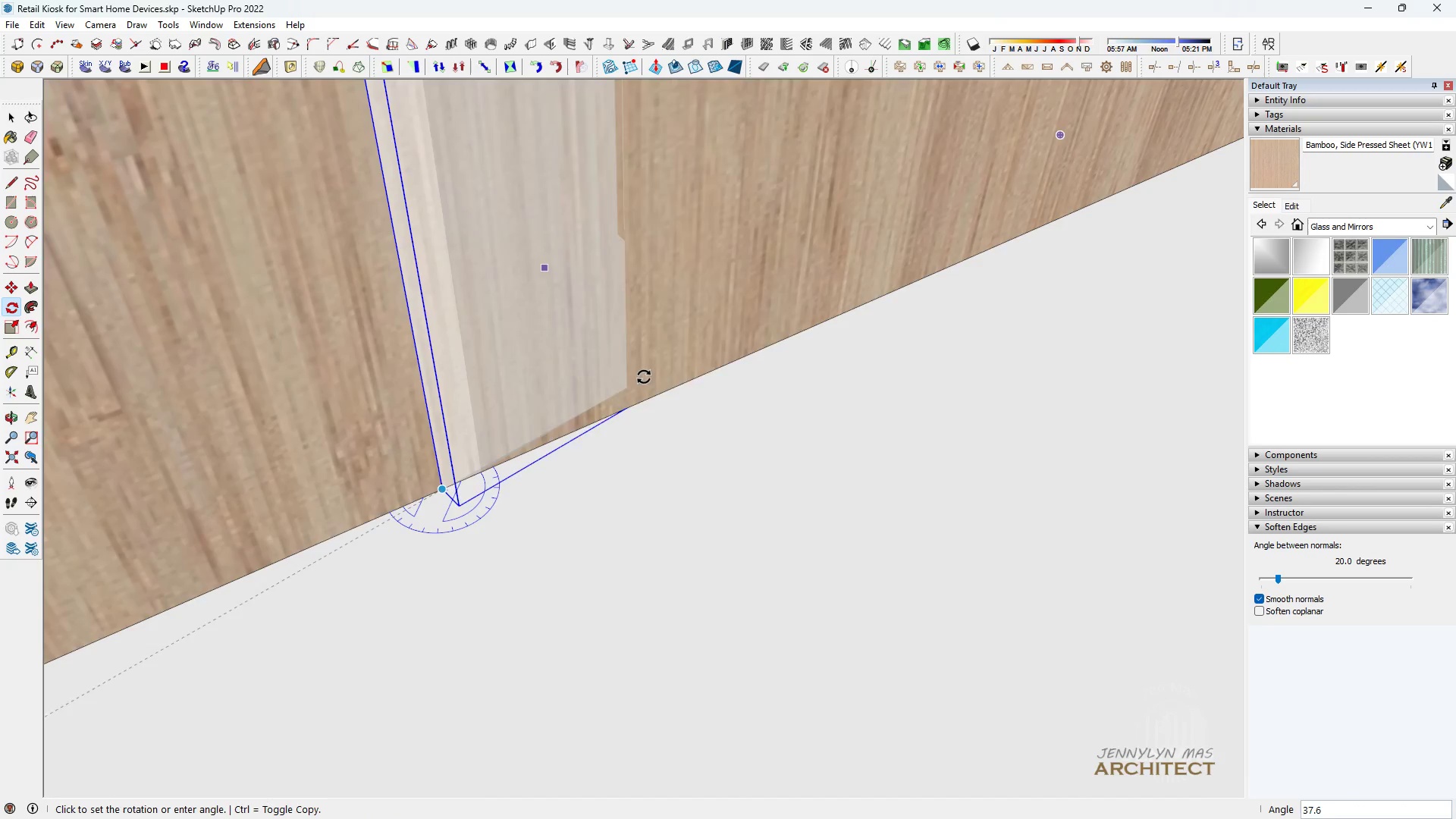 
left_click([648, 403])
 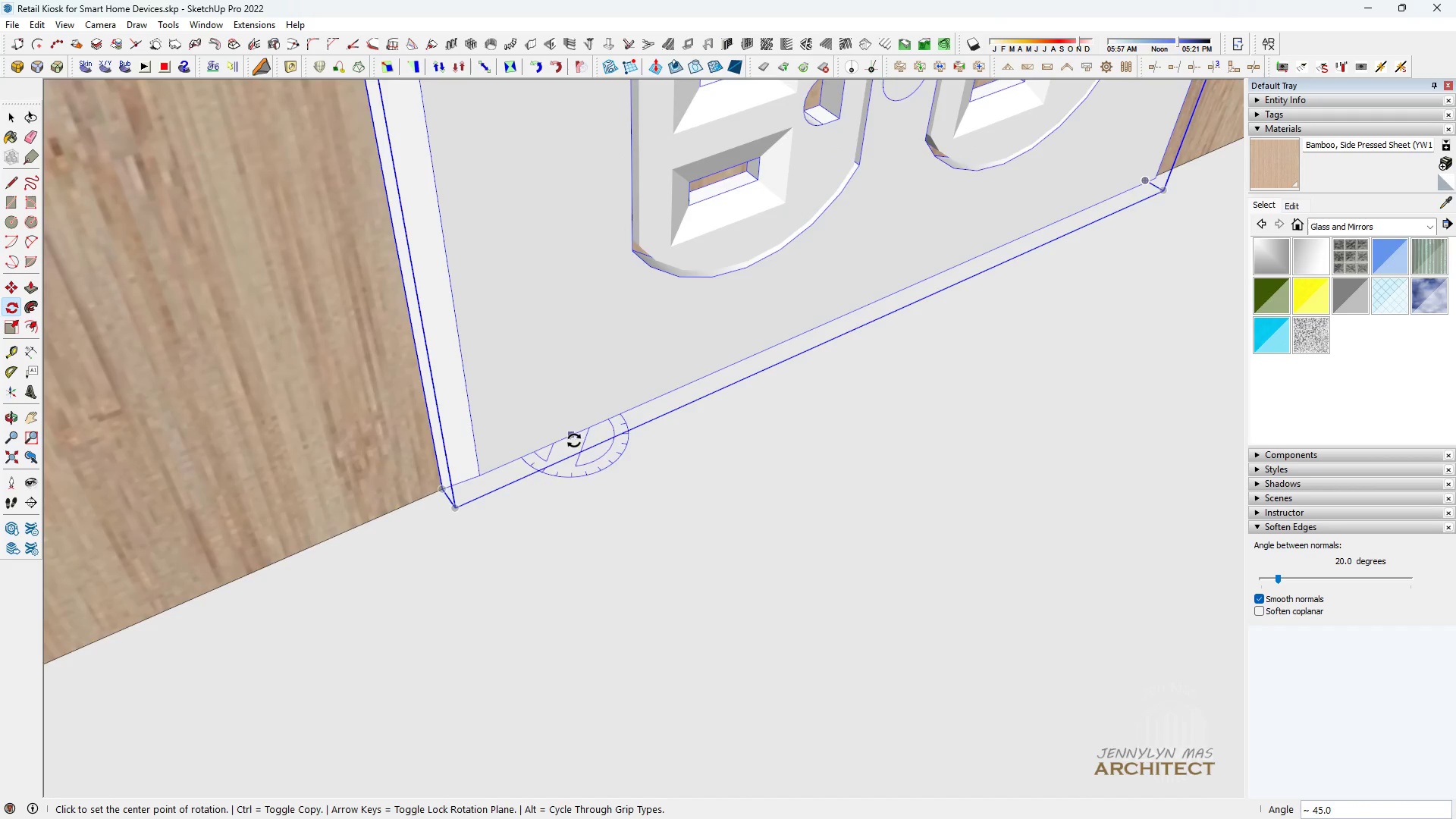 
type(k hh m)
 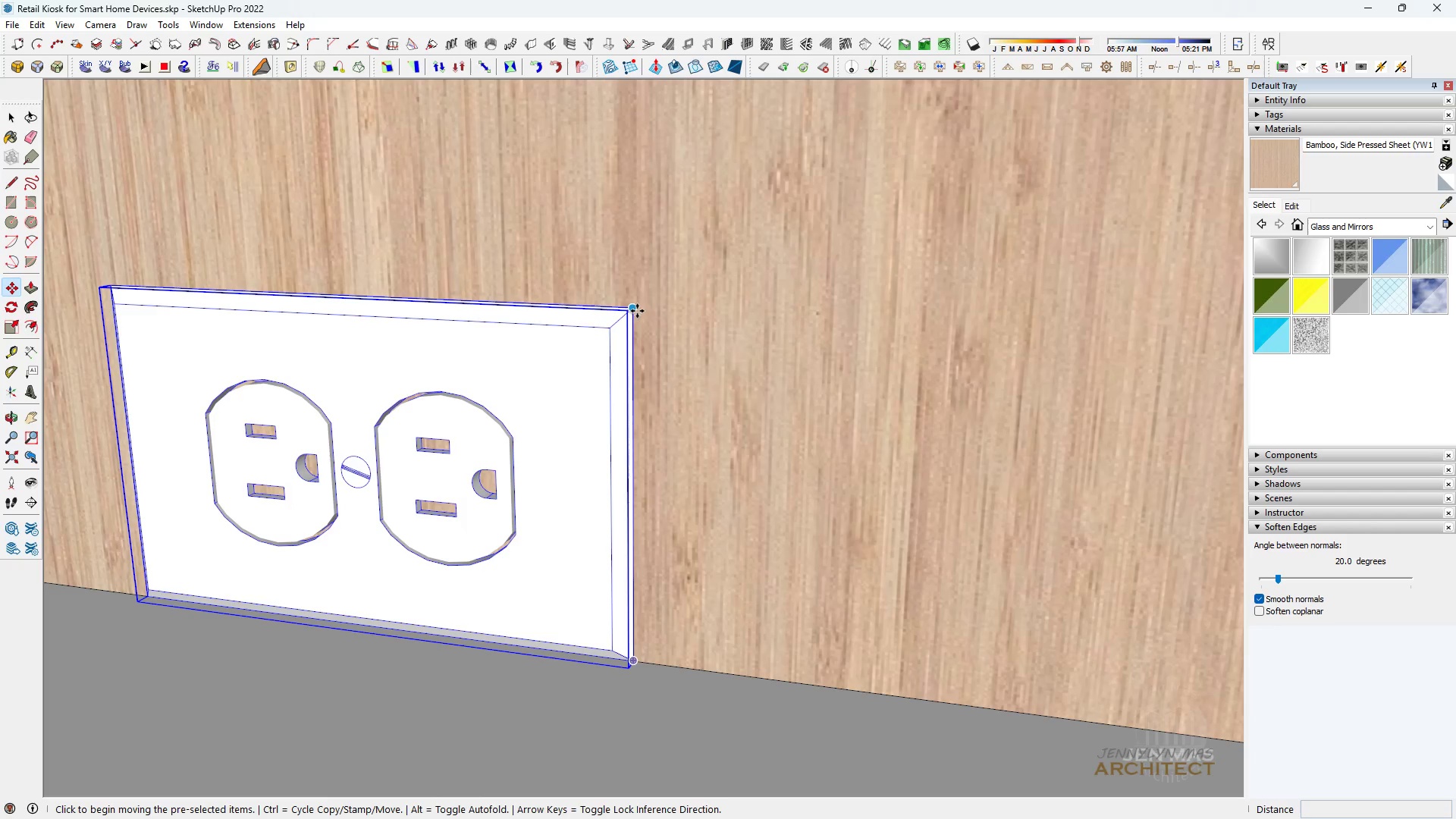 
scroll: coordinate [568, 278], scroll_direction: down, amount: 21.0
 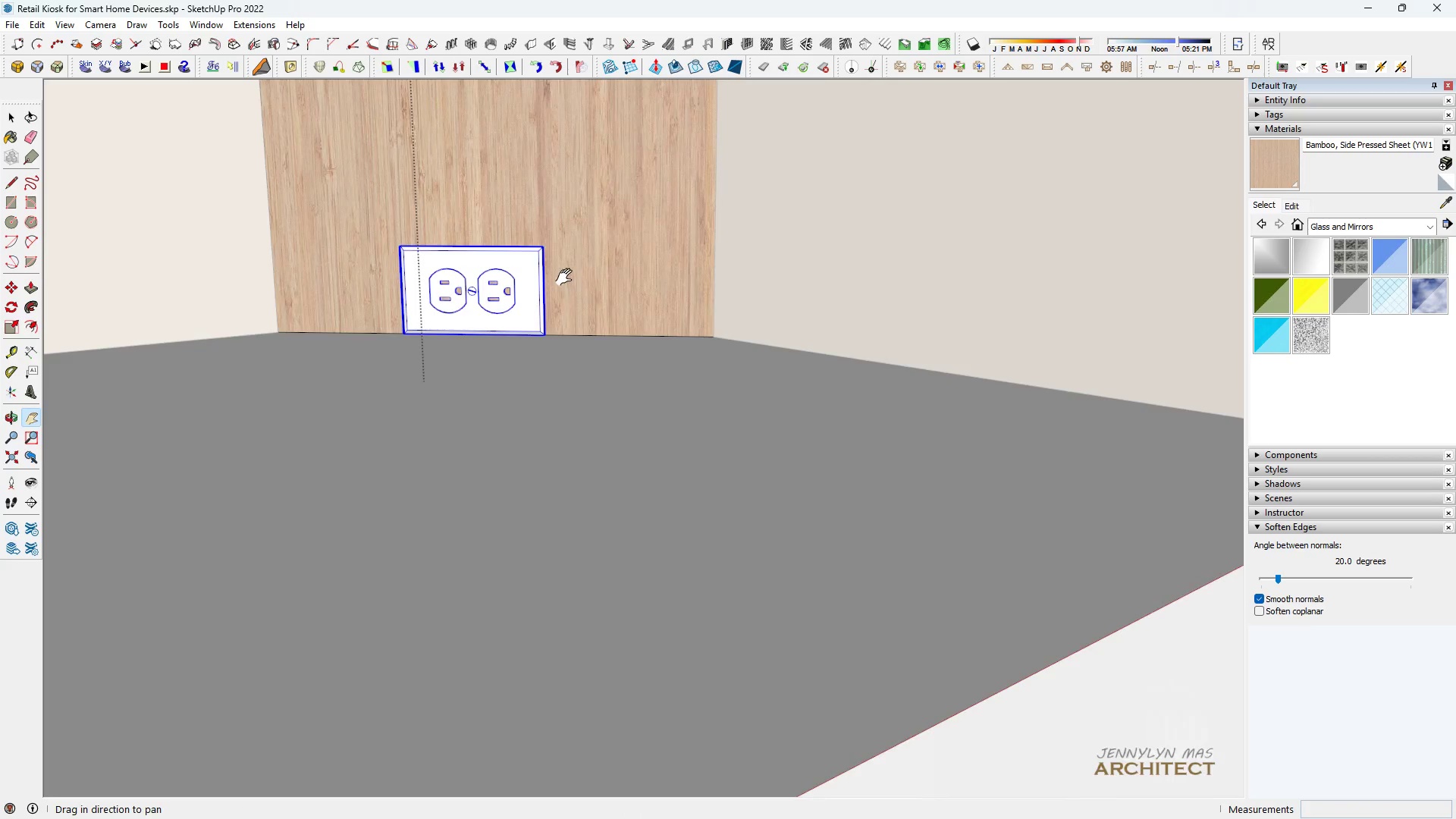 
left_click_drag(start_coordinate=[565, 280], to_coordinate=[569, 362])
 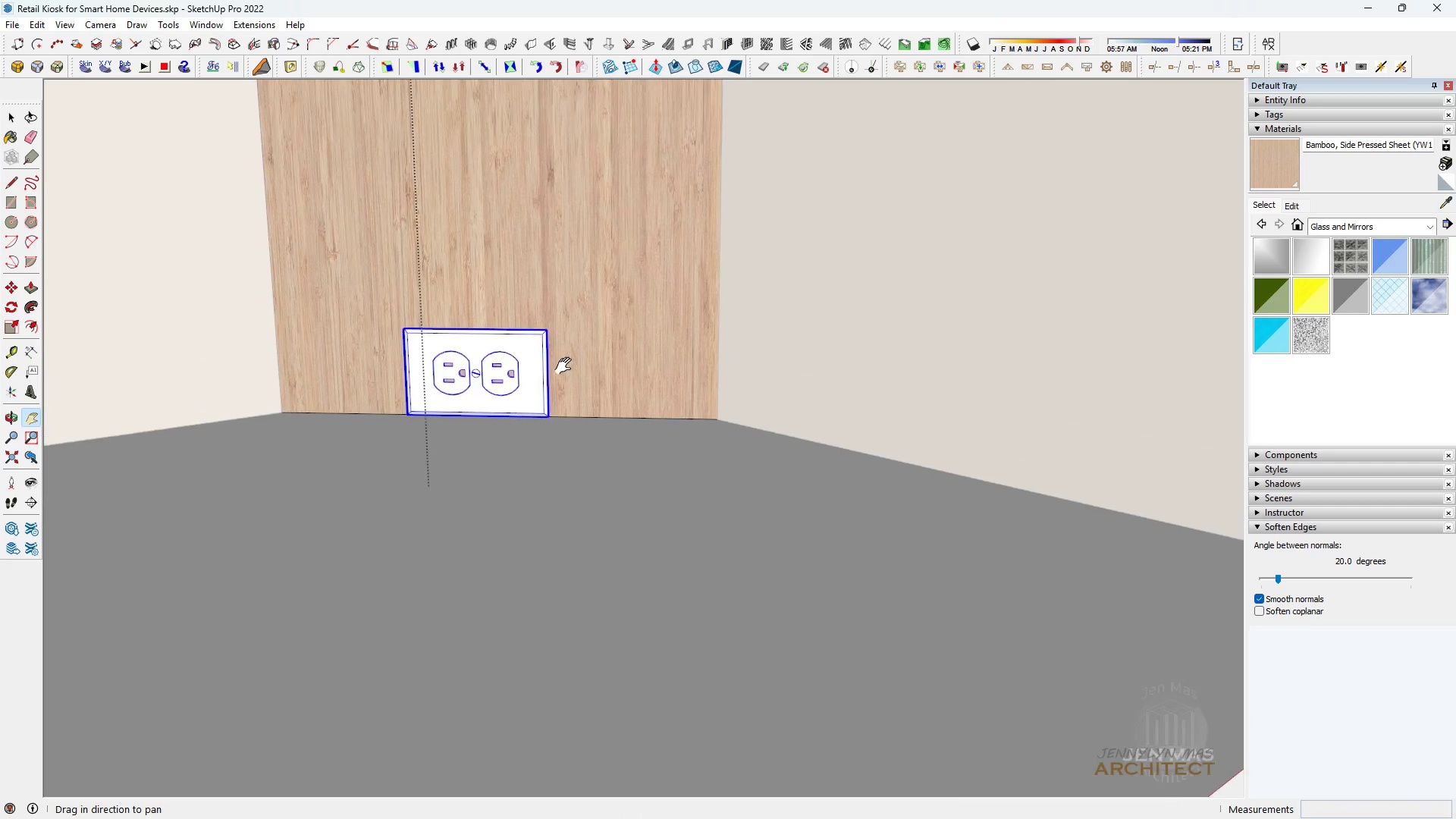 
scroll: coordinate [670, 269], scroll_direction: up, amount: 14.0
 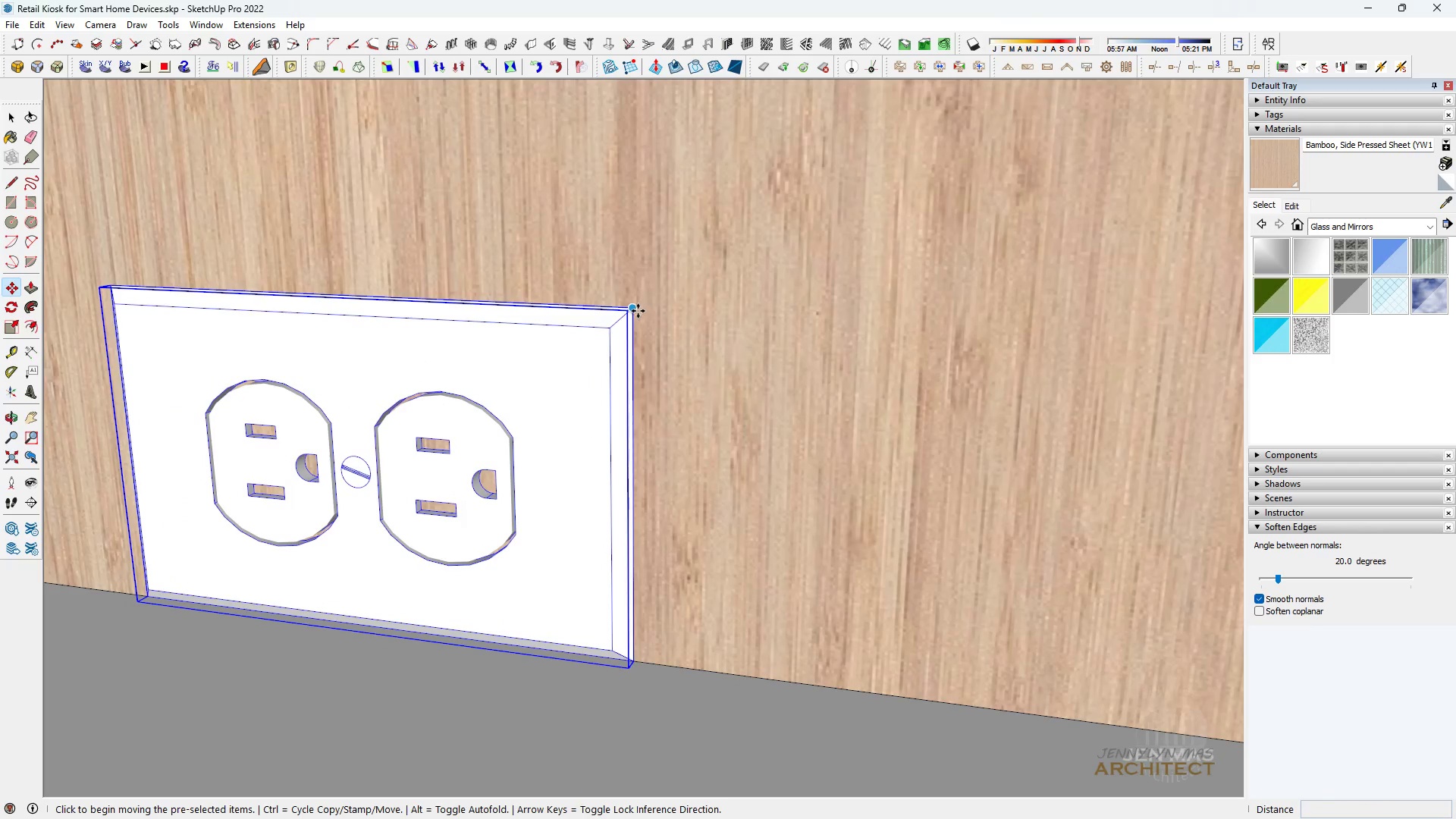 
left_click([637, 311])
 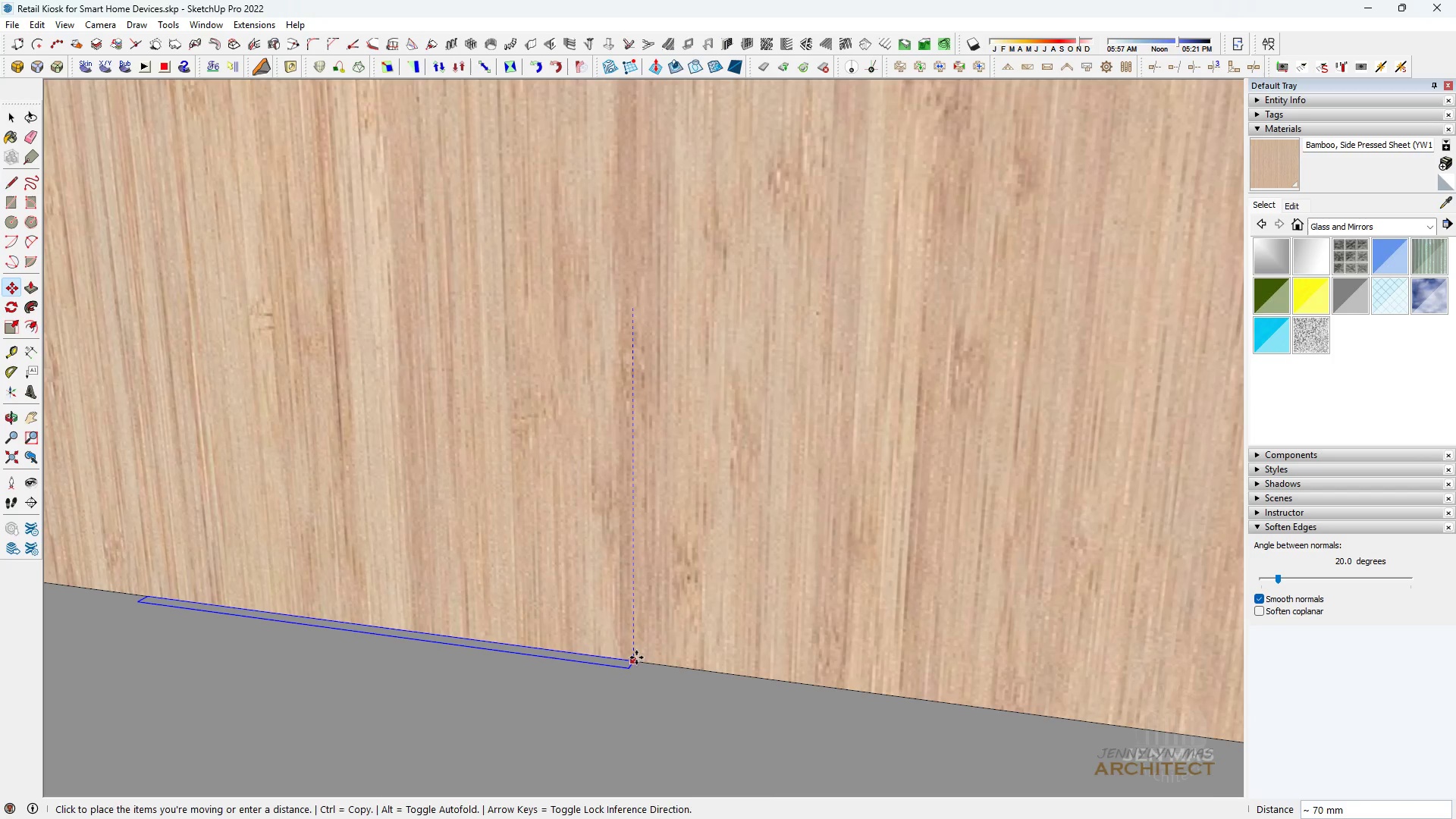 
double_click([639, 656])
 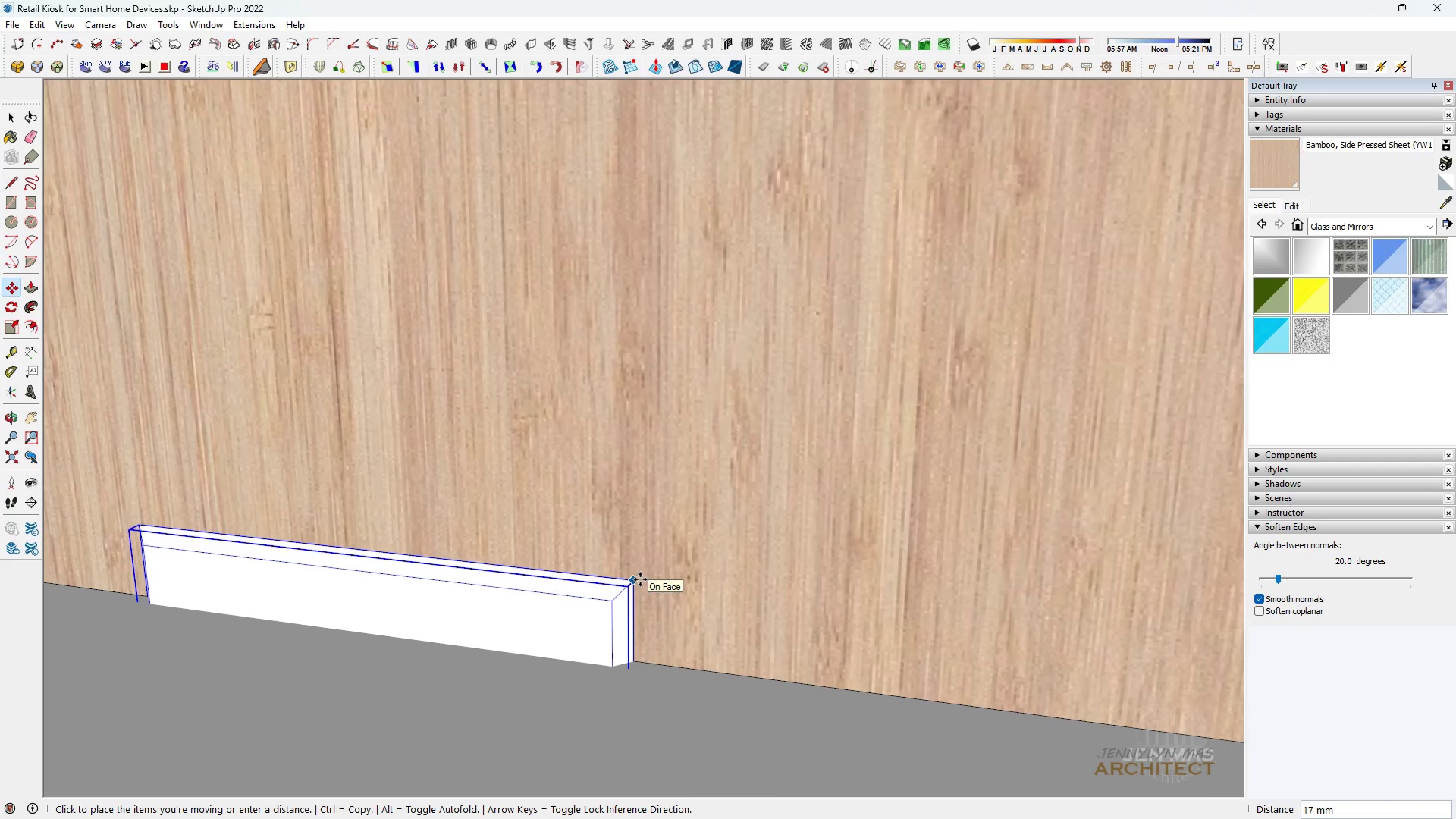 
type(300)
 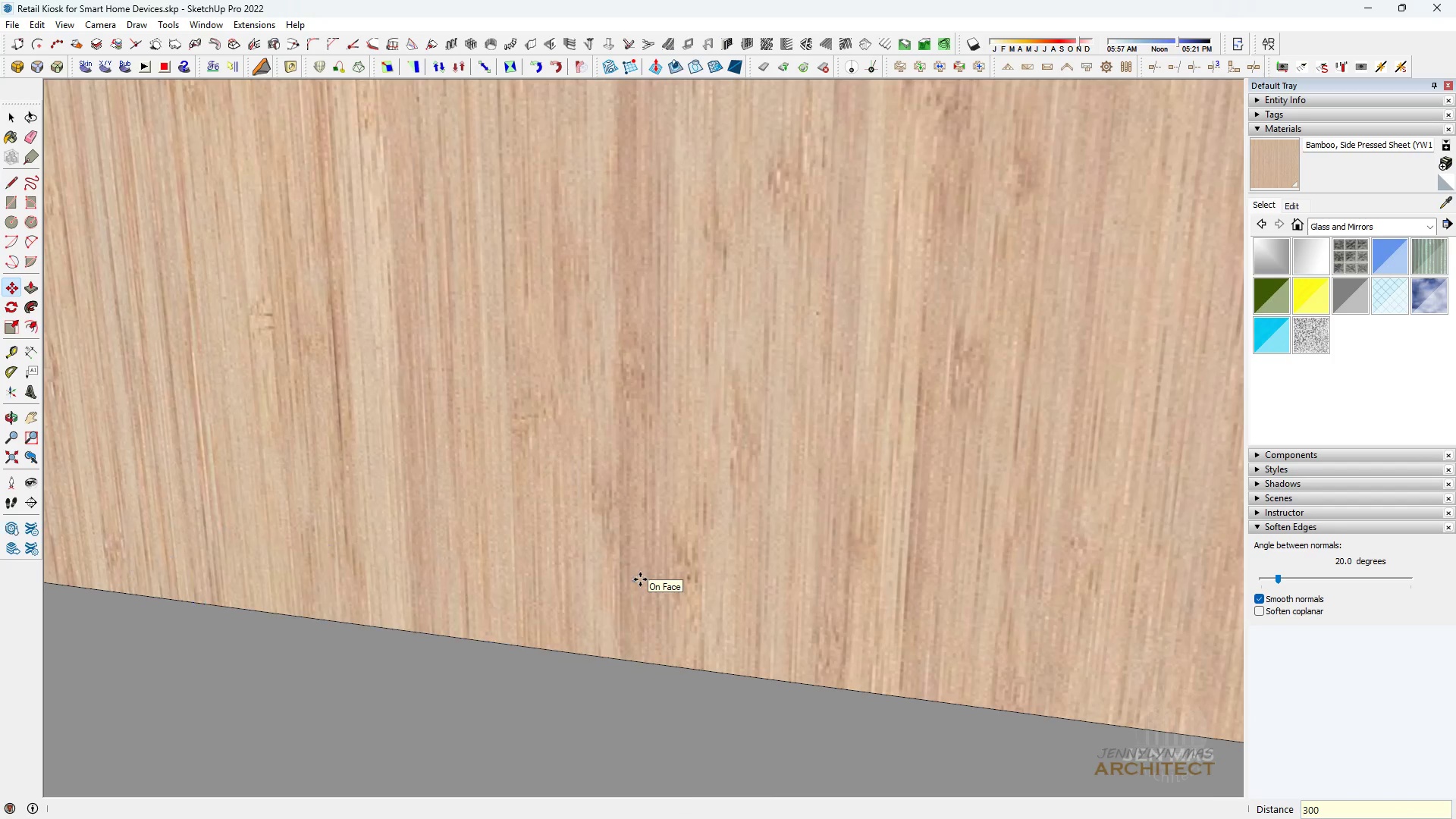 
key(Enter)
 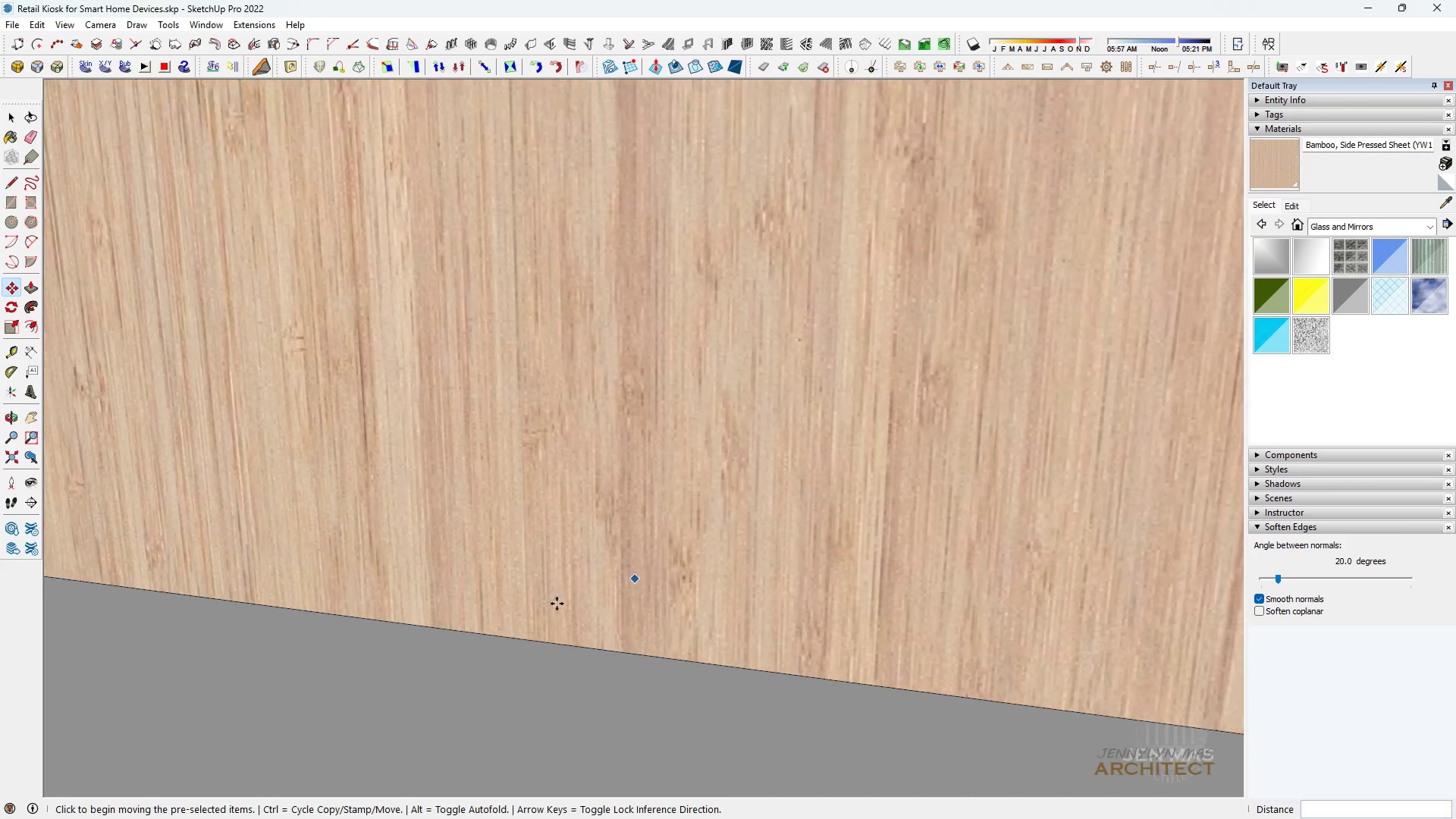 
scroll: coordinate [551, 651], scroll_direction: down, amount: 29.0
 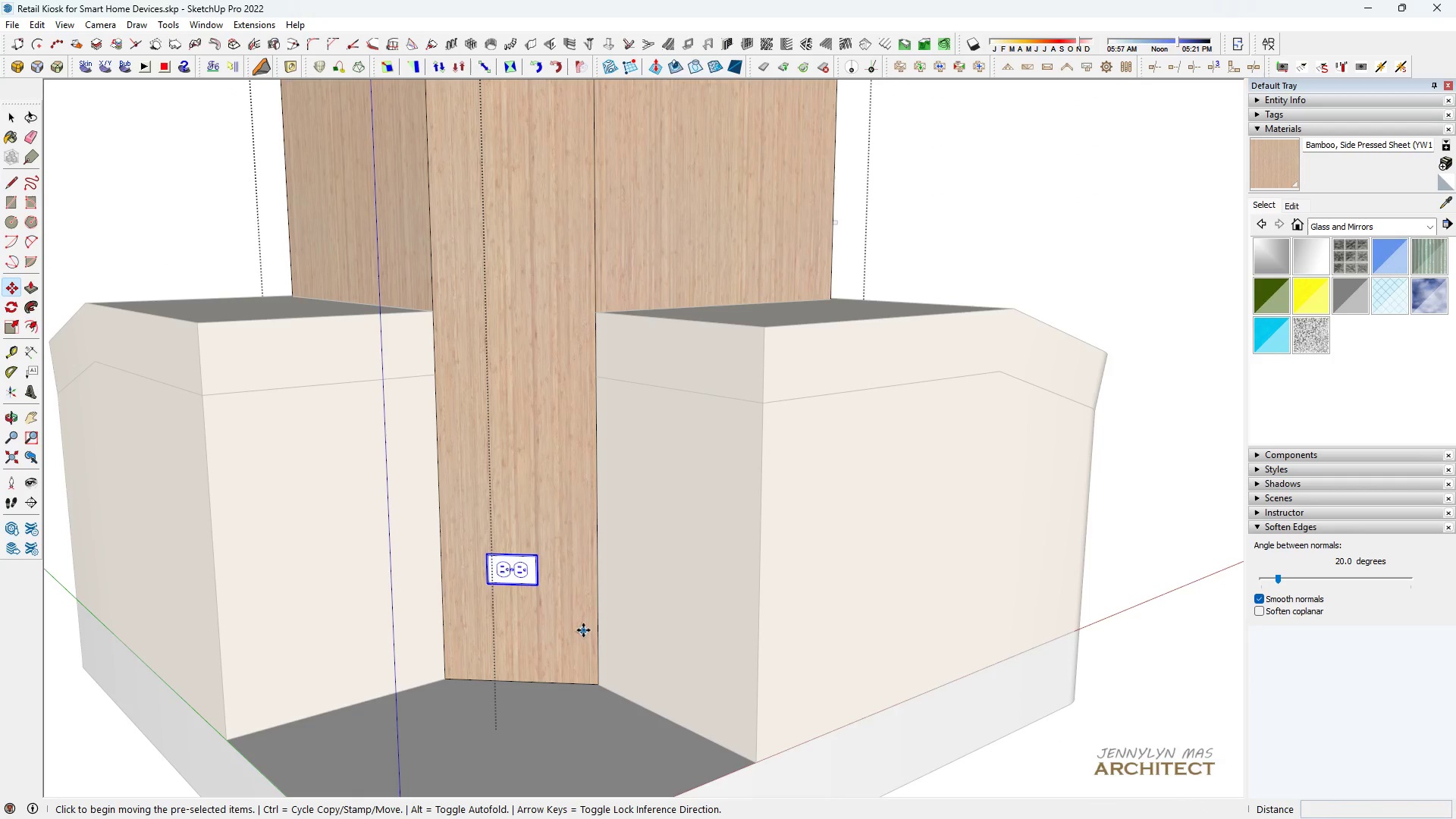 
type( hhh m)
 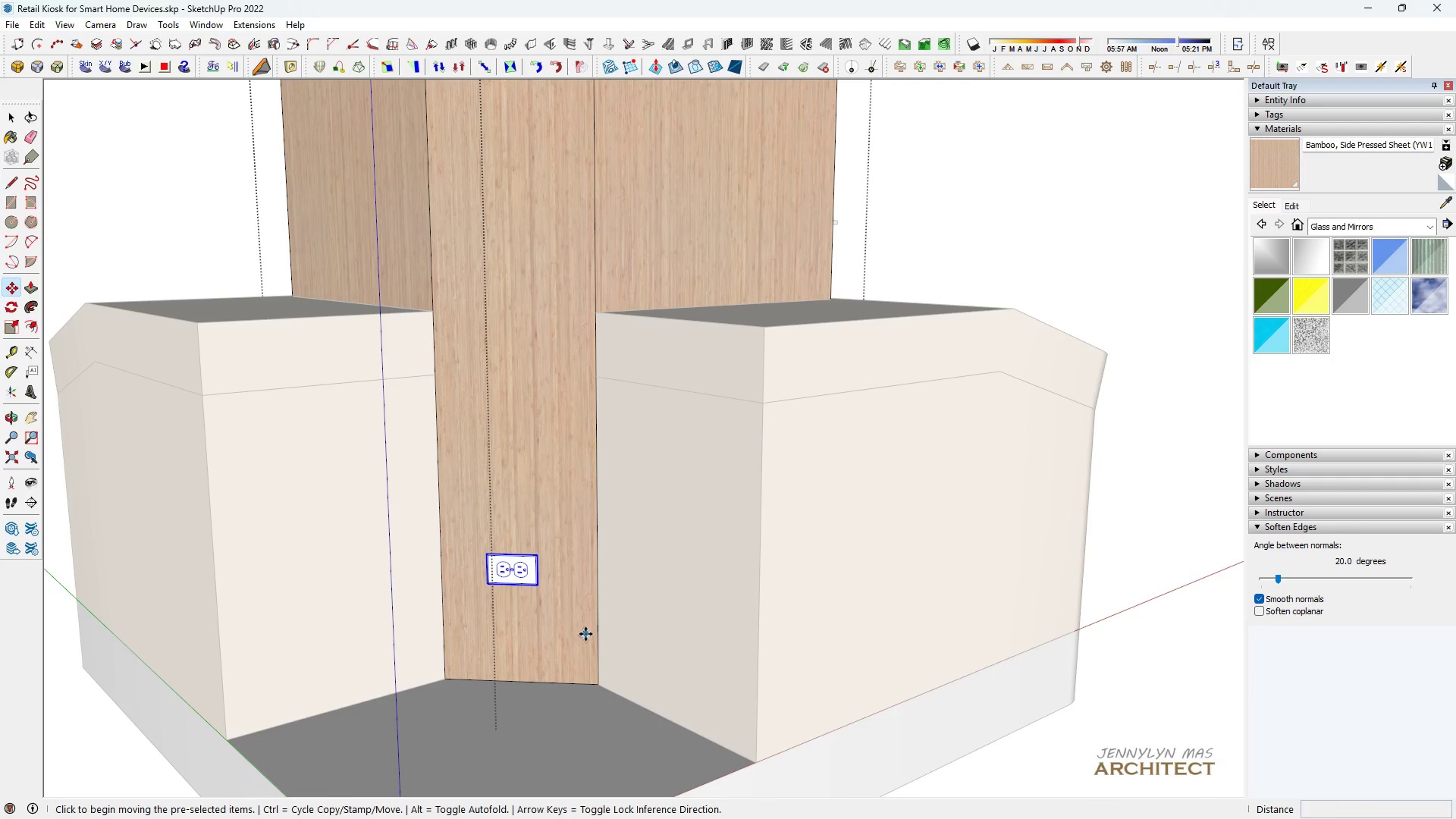 
key(Control+ControlLeft)
 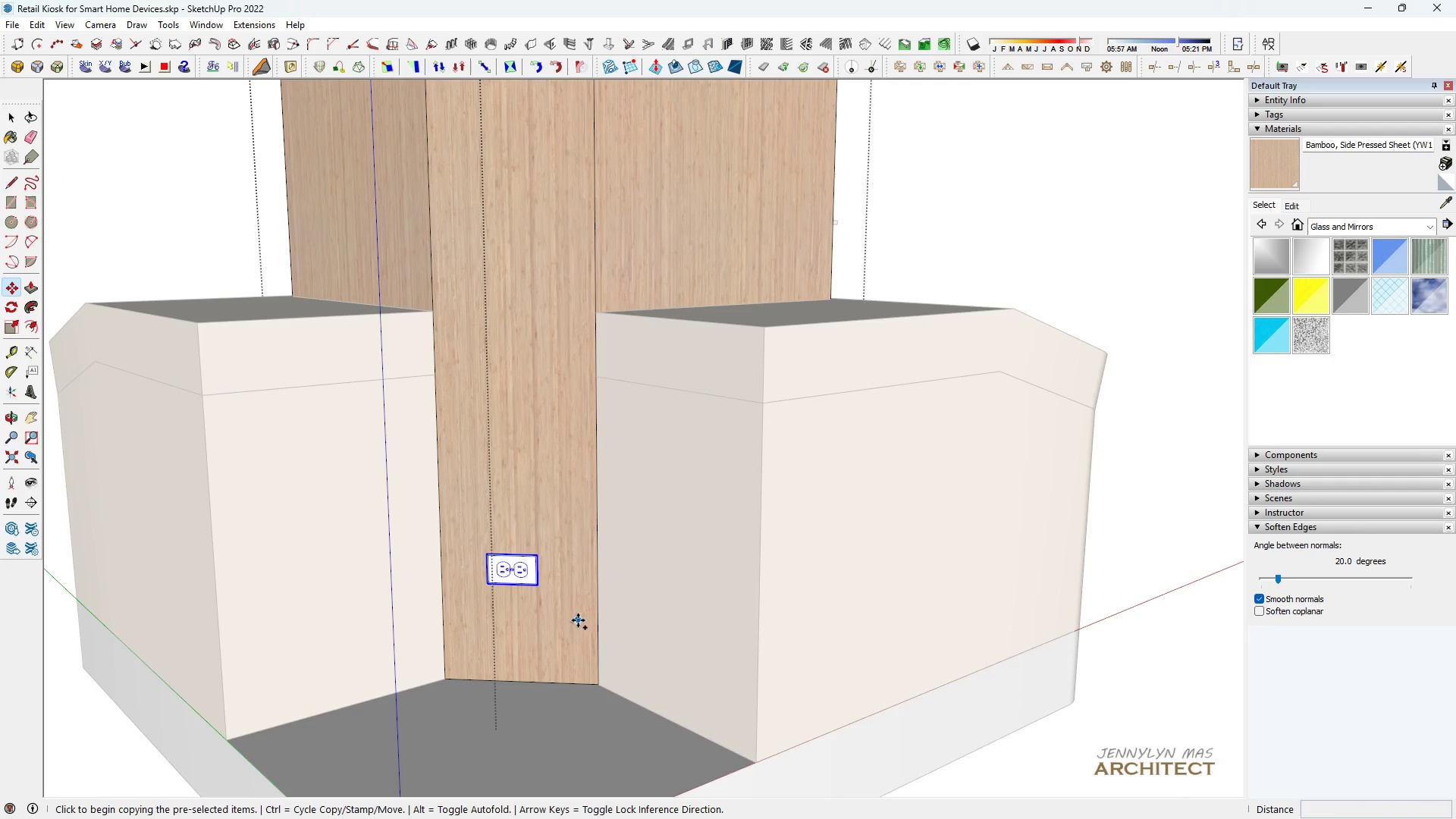 
left_click([578, 620])
 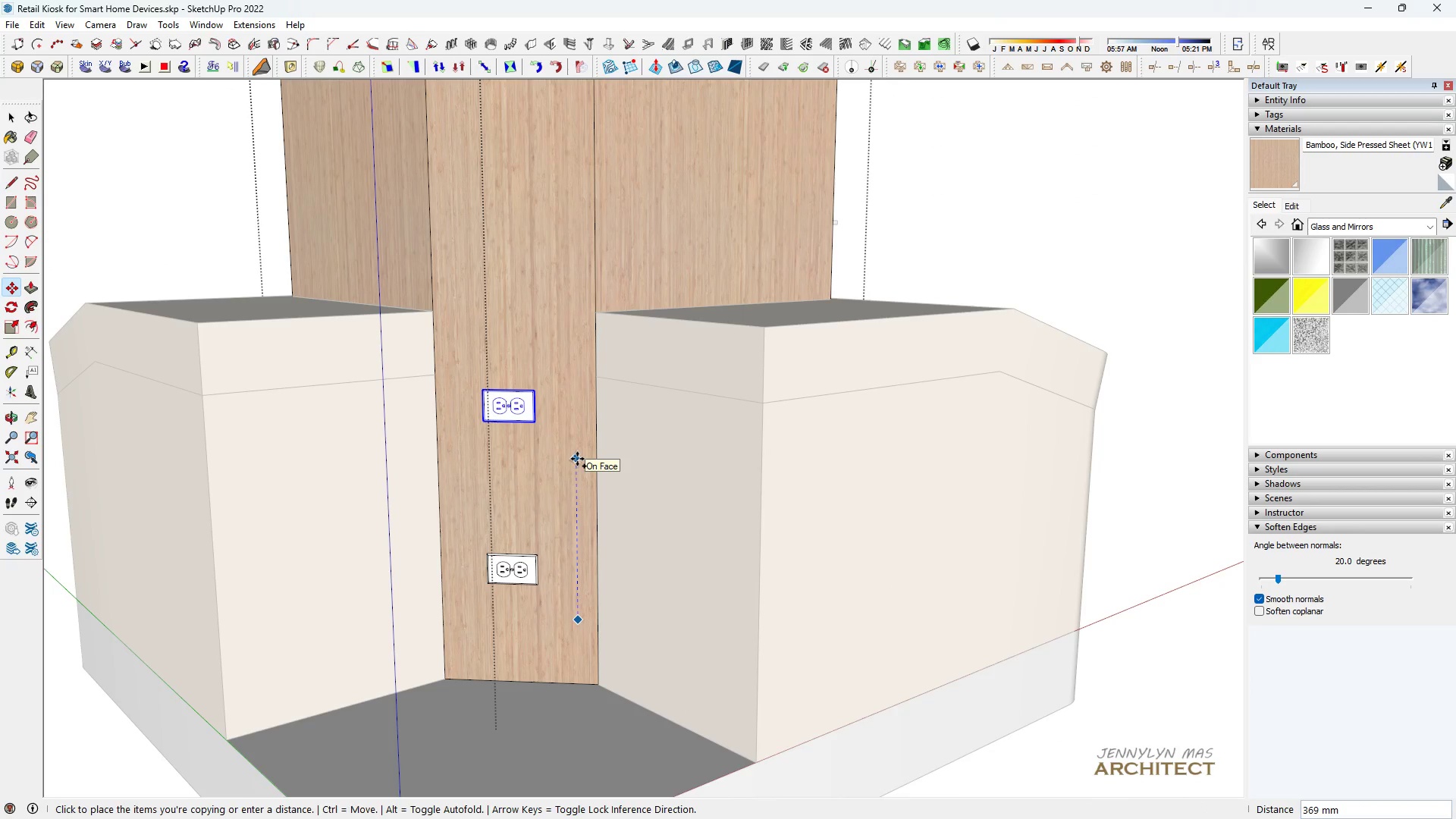 
type(300)
 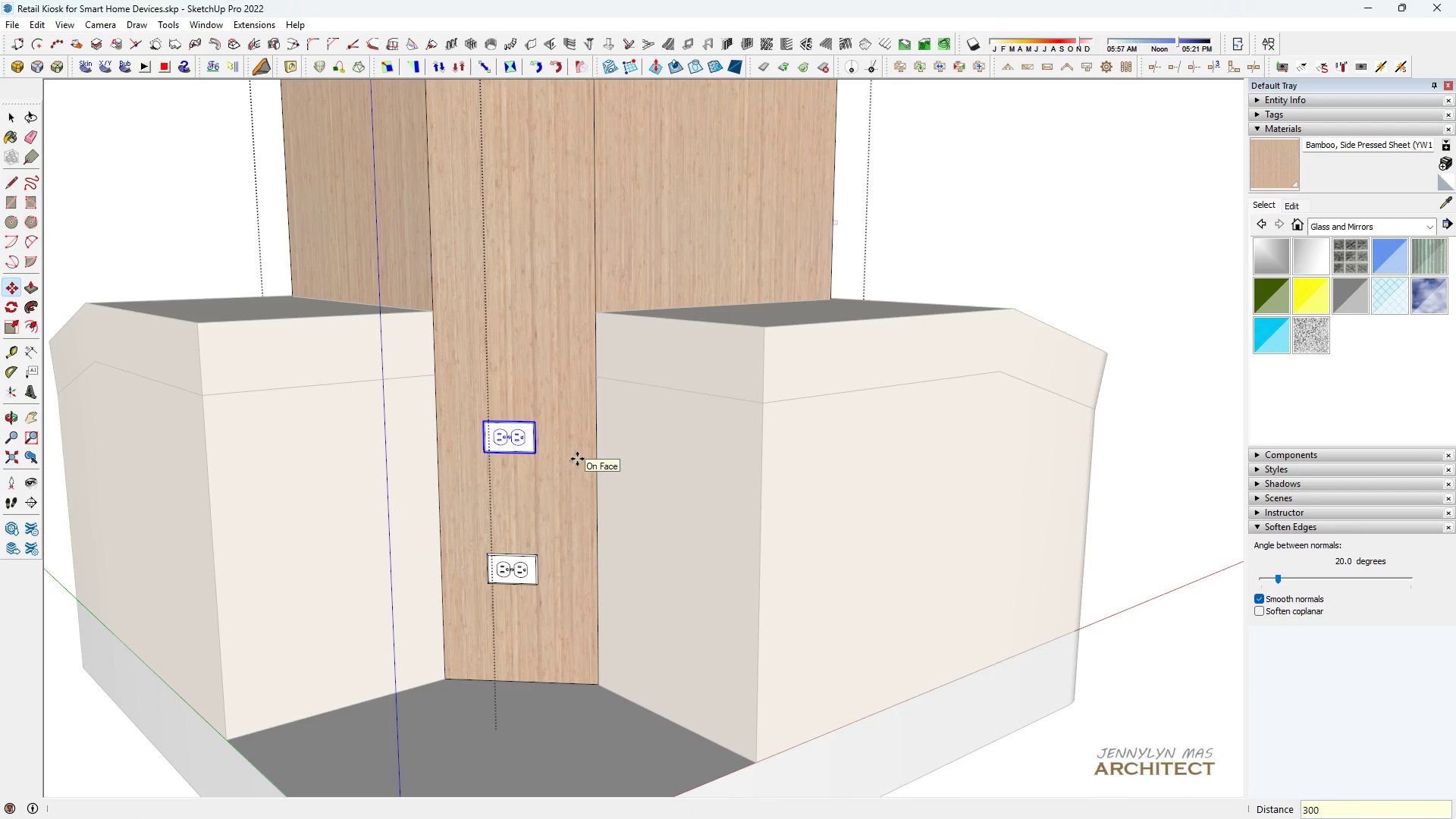 
key(Enter)
 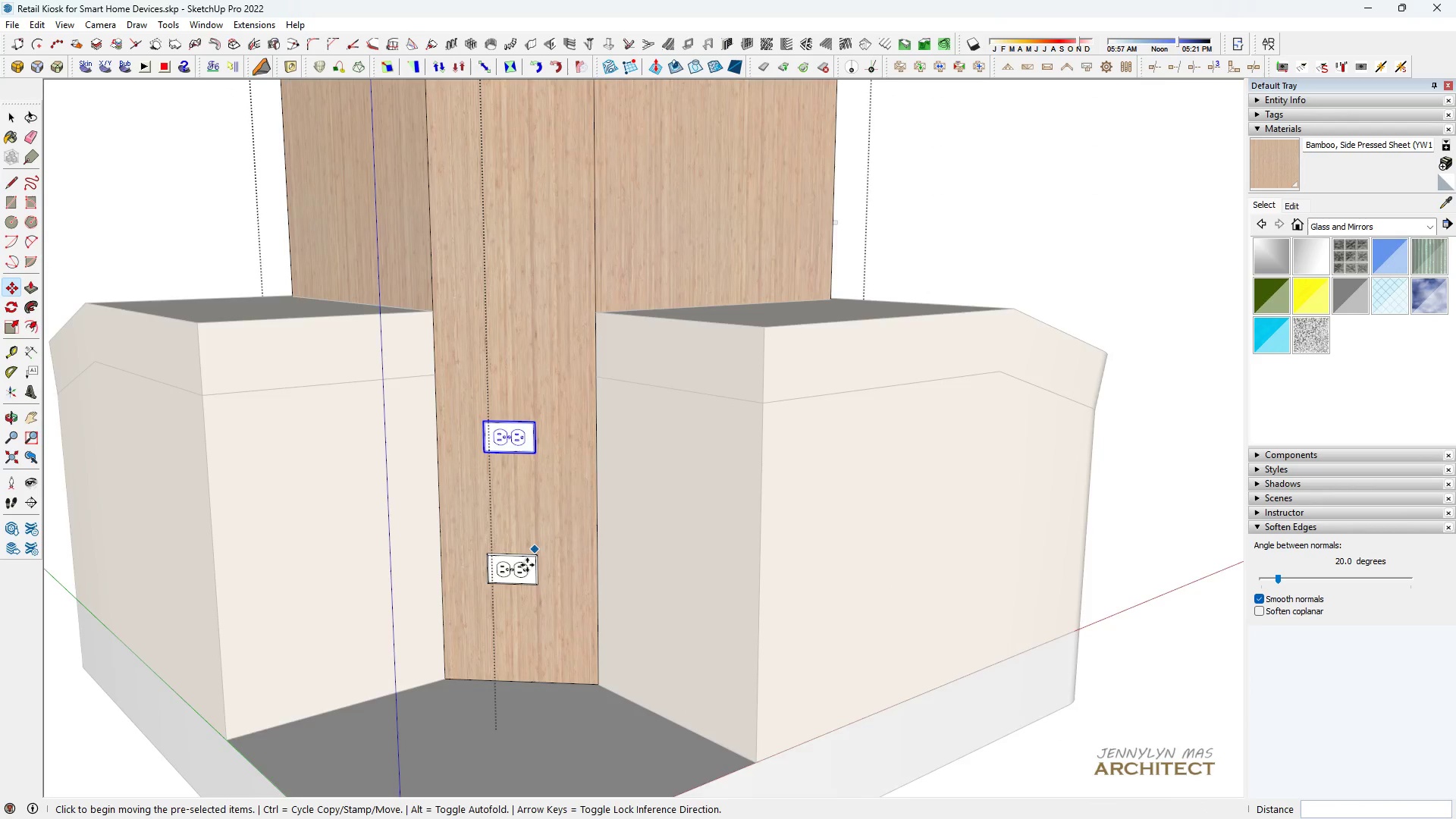 
scroll: coordinate [531, 635], scroll_direction: up, amount: 8.0
 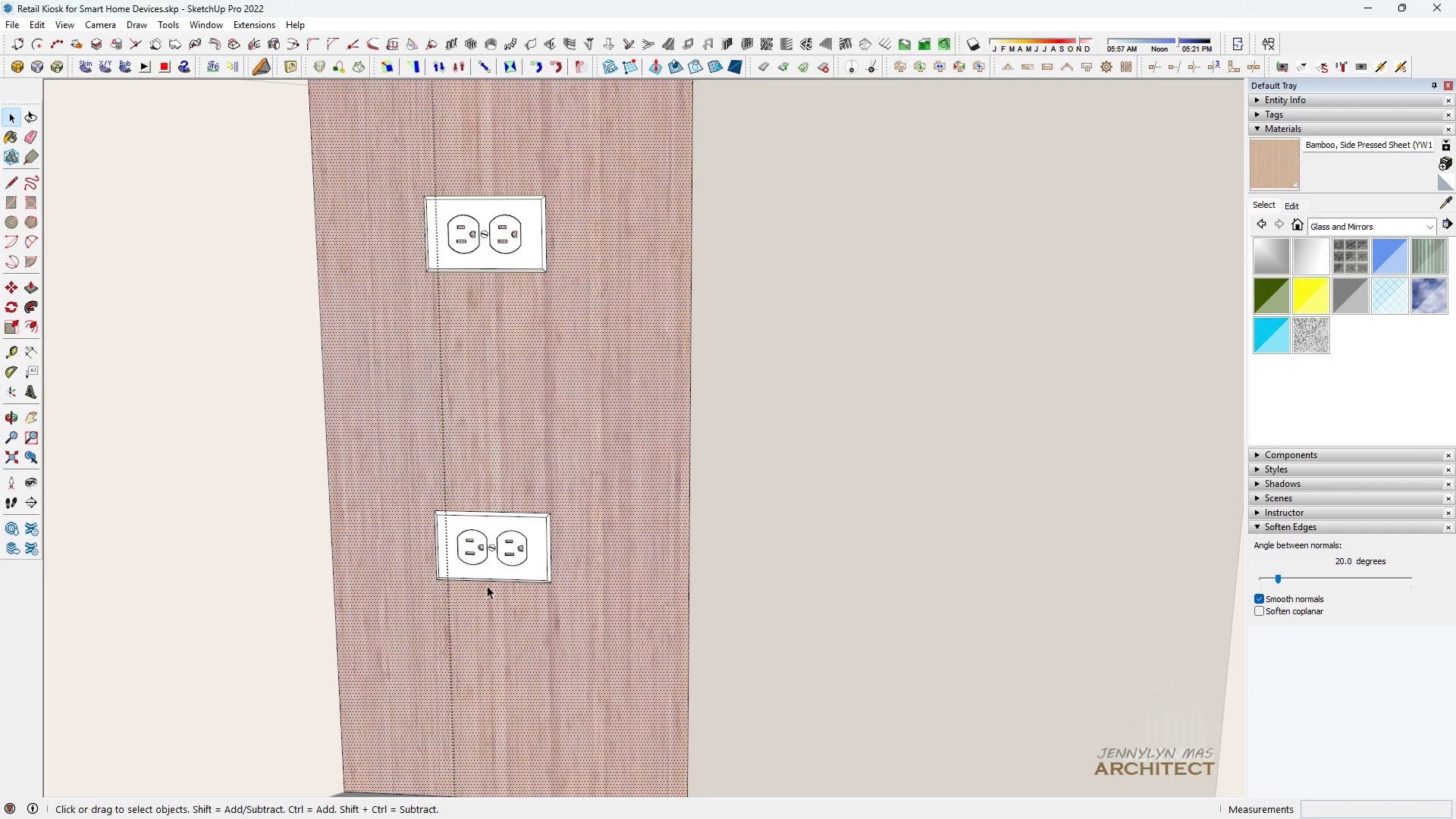 
key(Space)
 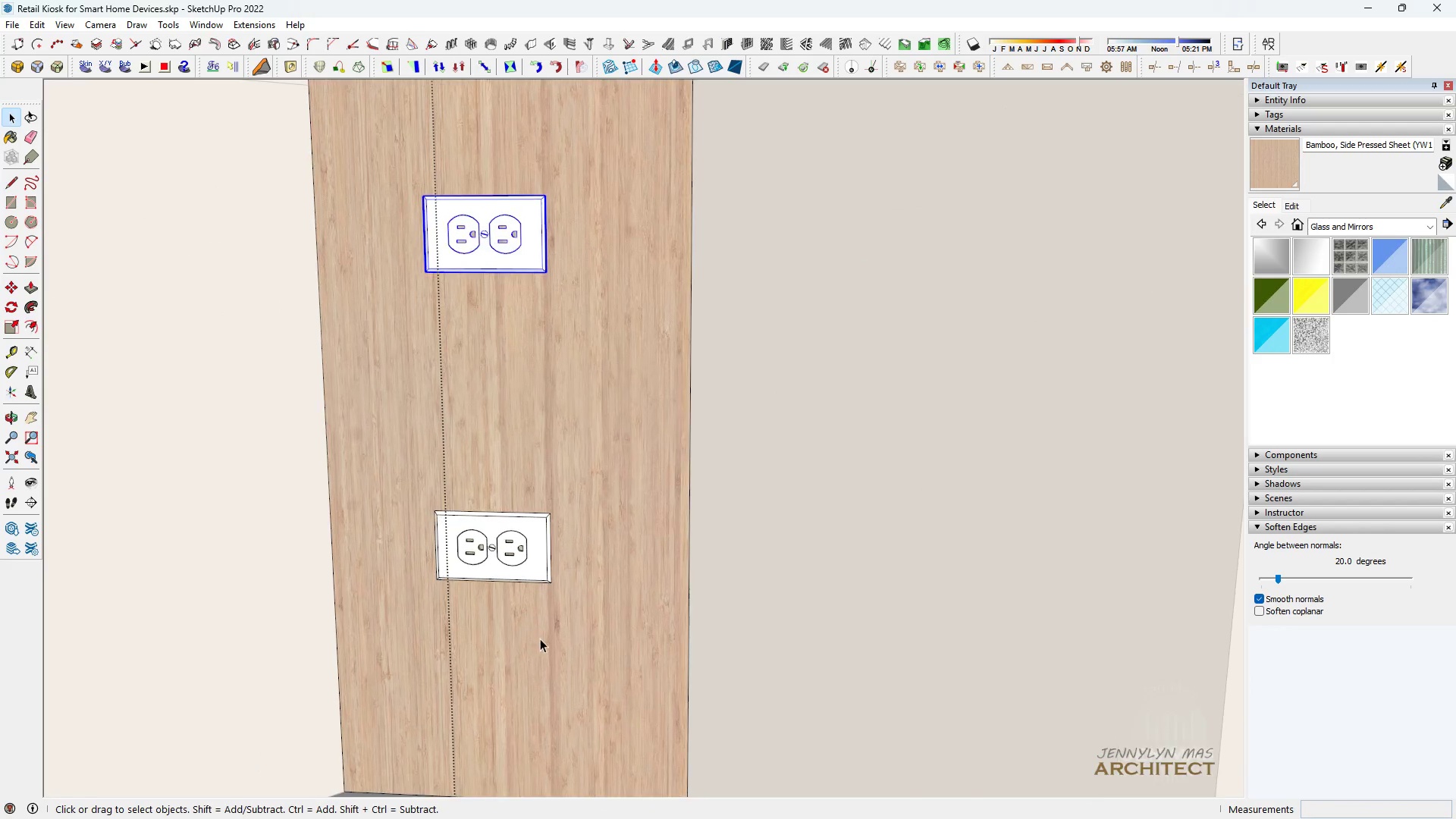 
left_click([540, 639])
 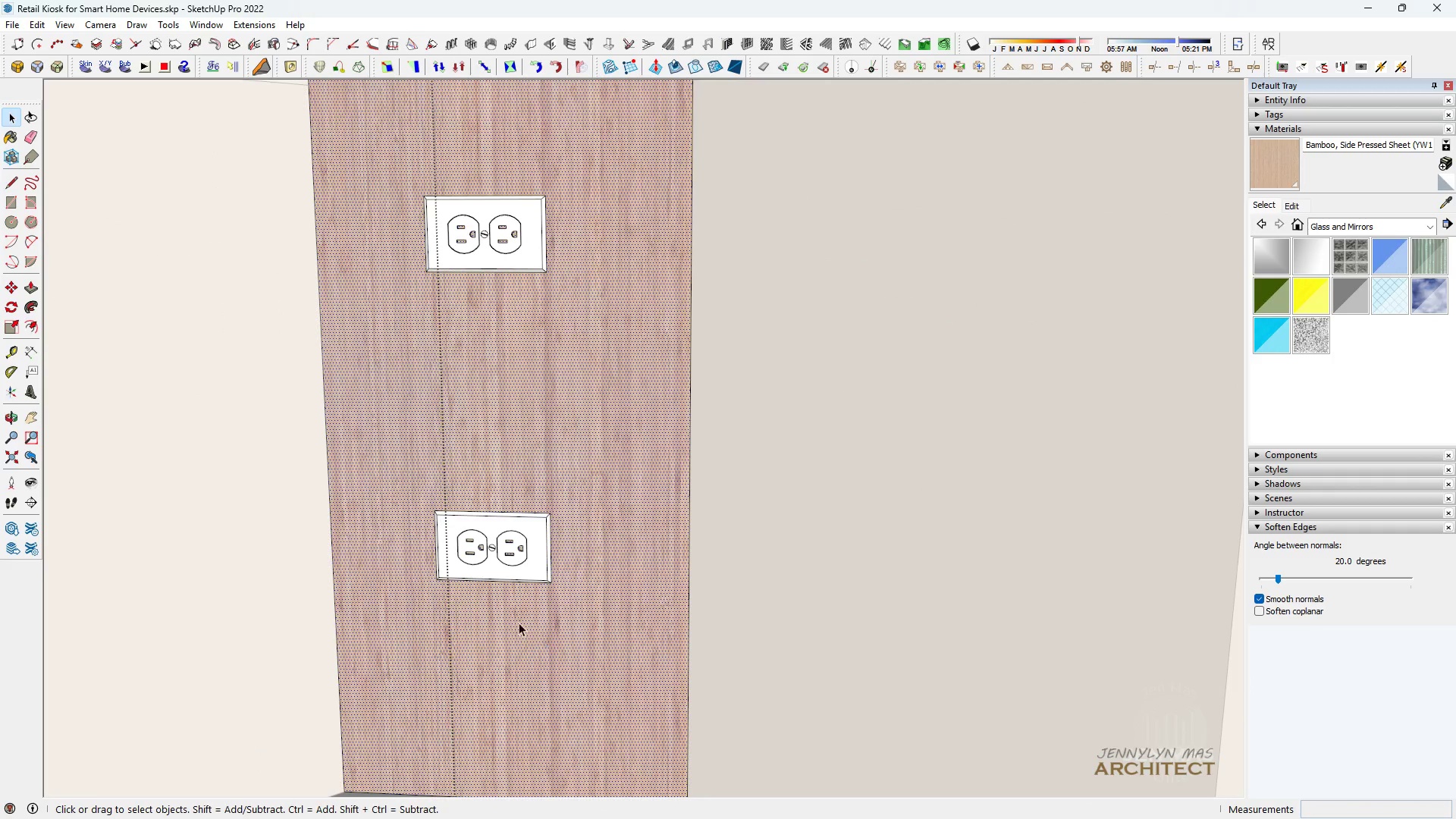 
scroll: coordinate [433, 562], scroll_direction: up, amount: 11.0
 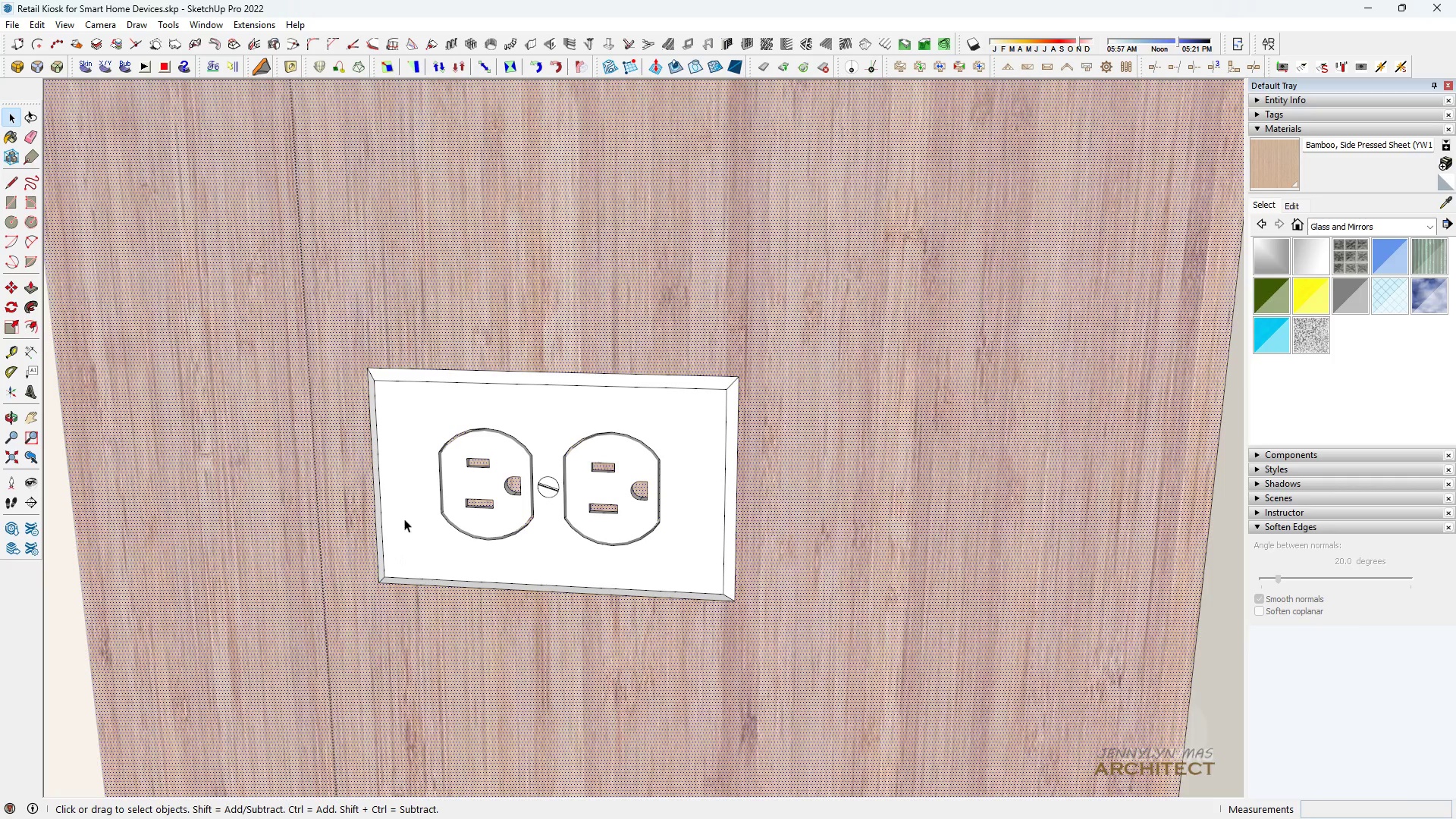 
scroll: coordinate [415, 576], scroll_direction: down, amount: 3.0
 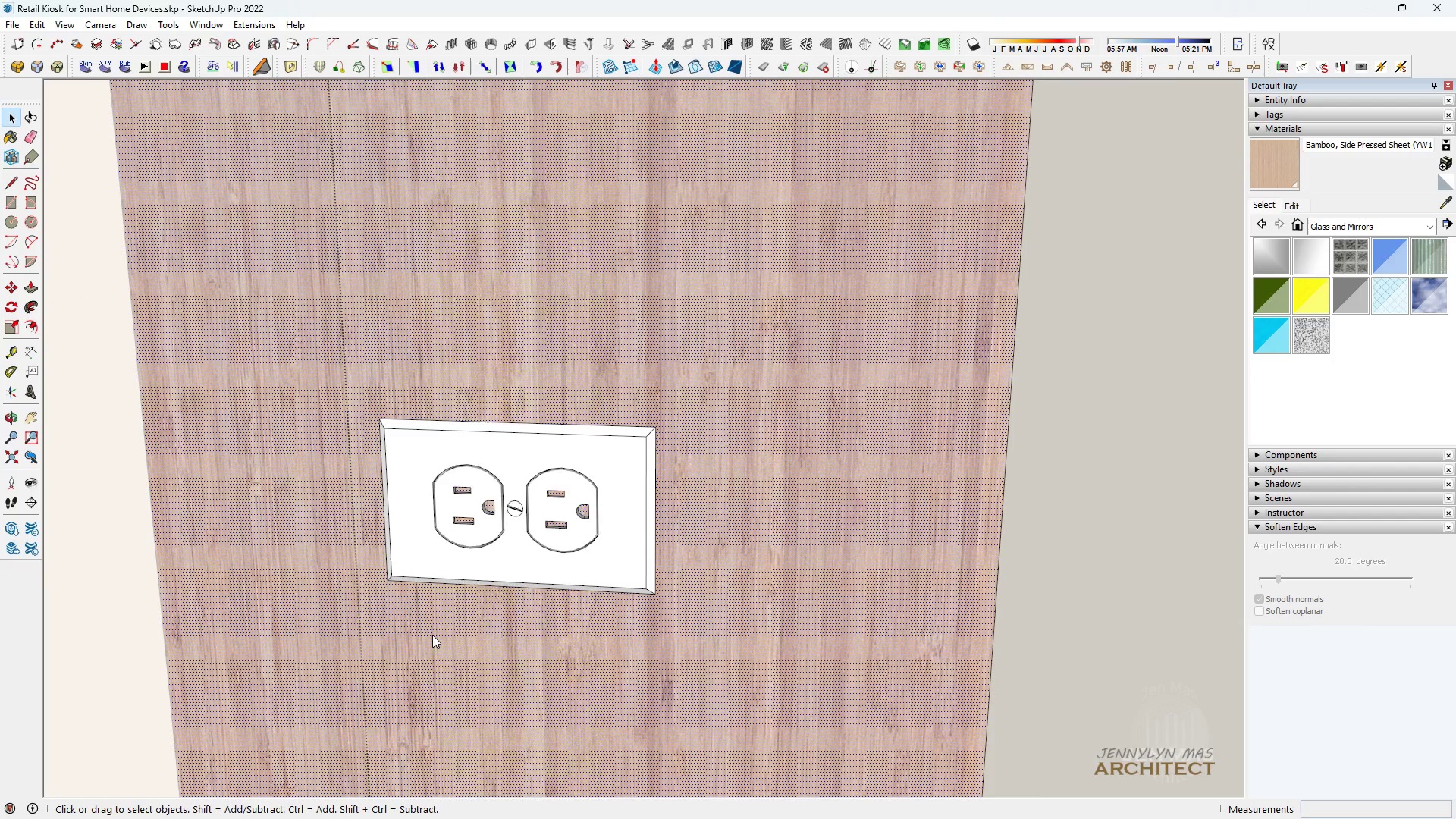 
right_click([432, 635])
 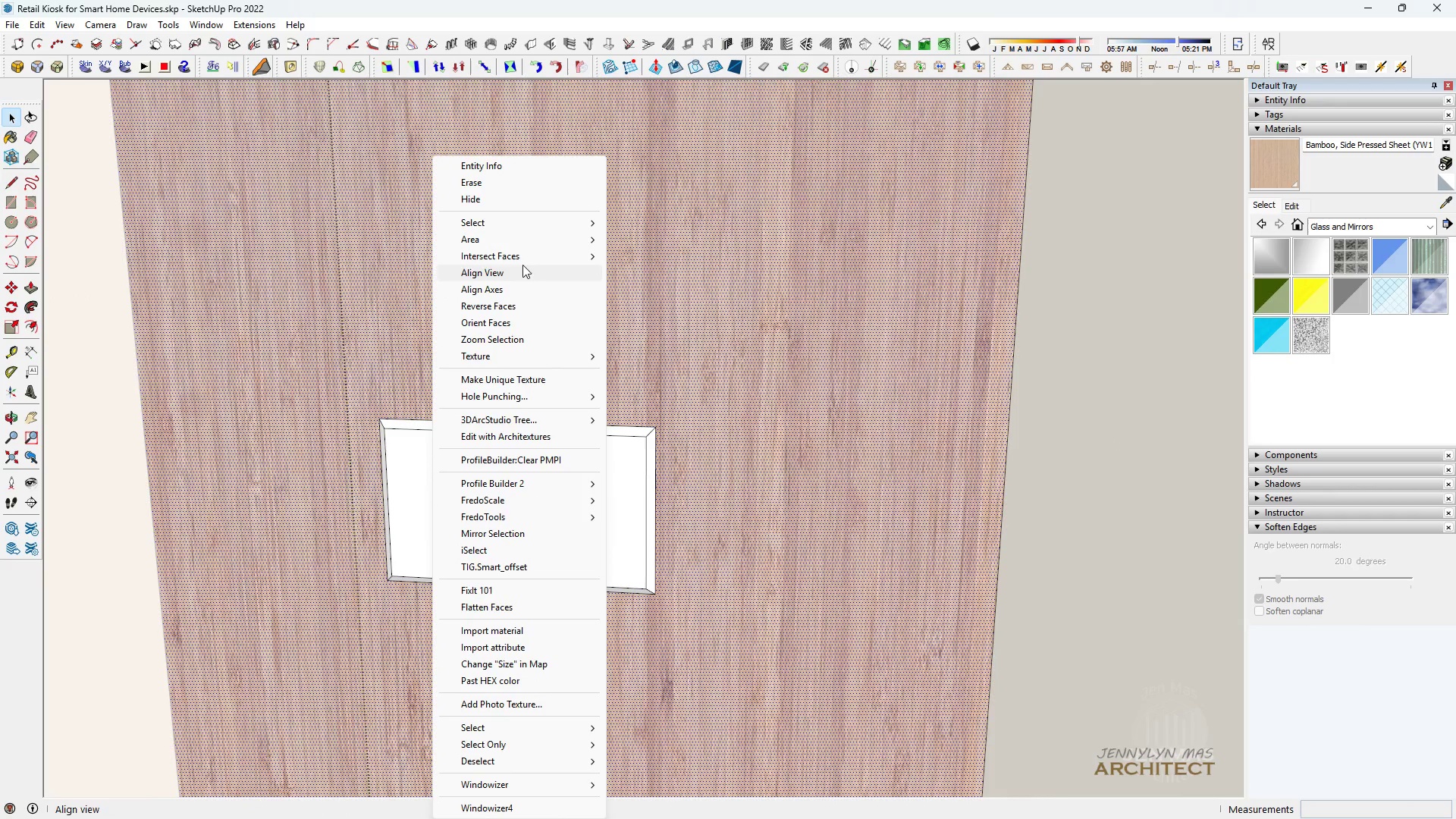 
left_click([523, 260])
 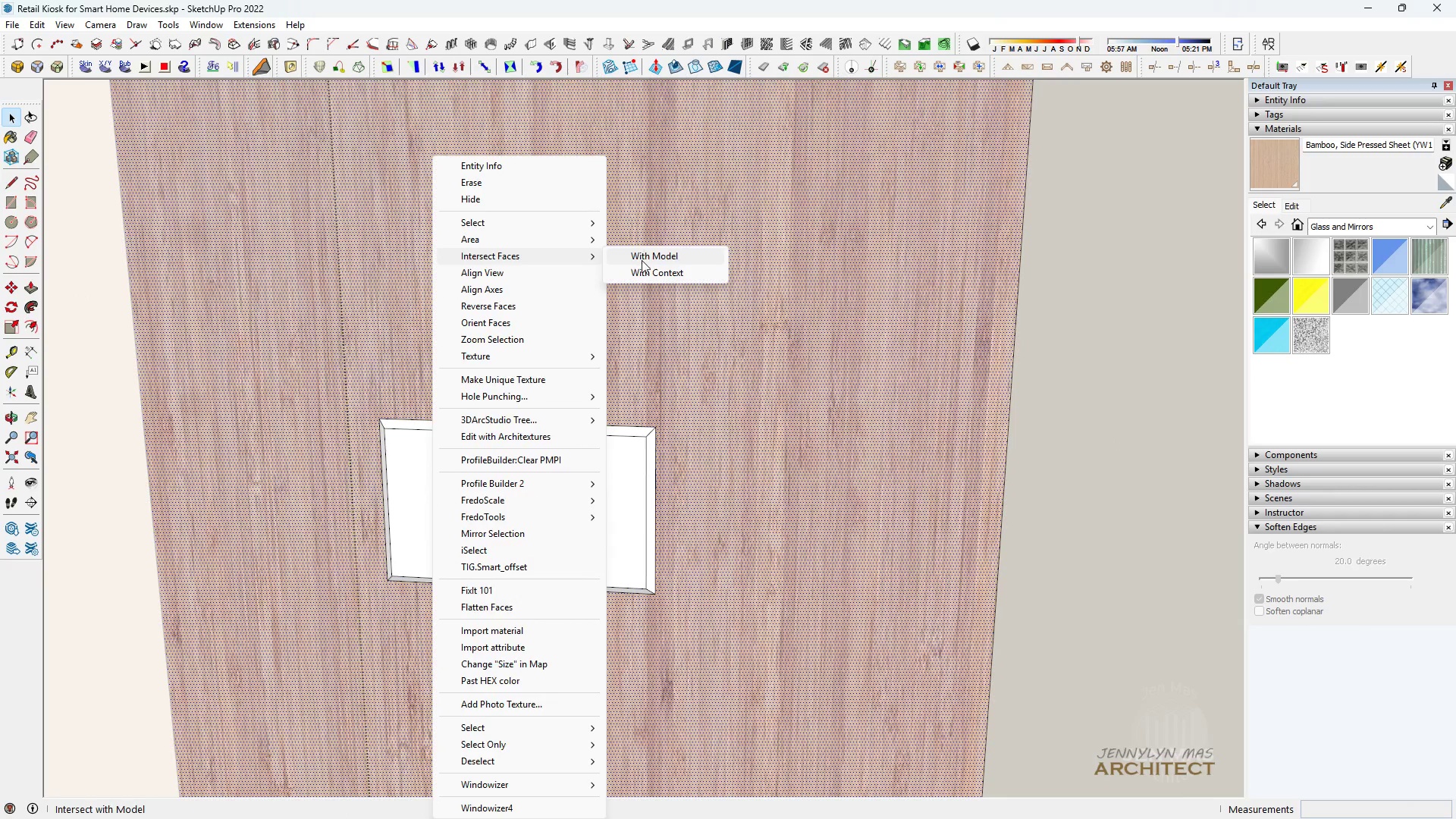 
left_click([641, 262])
 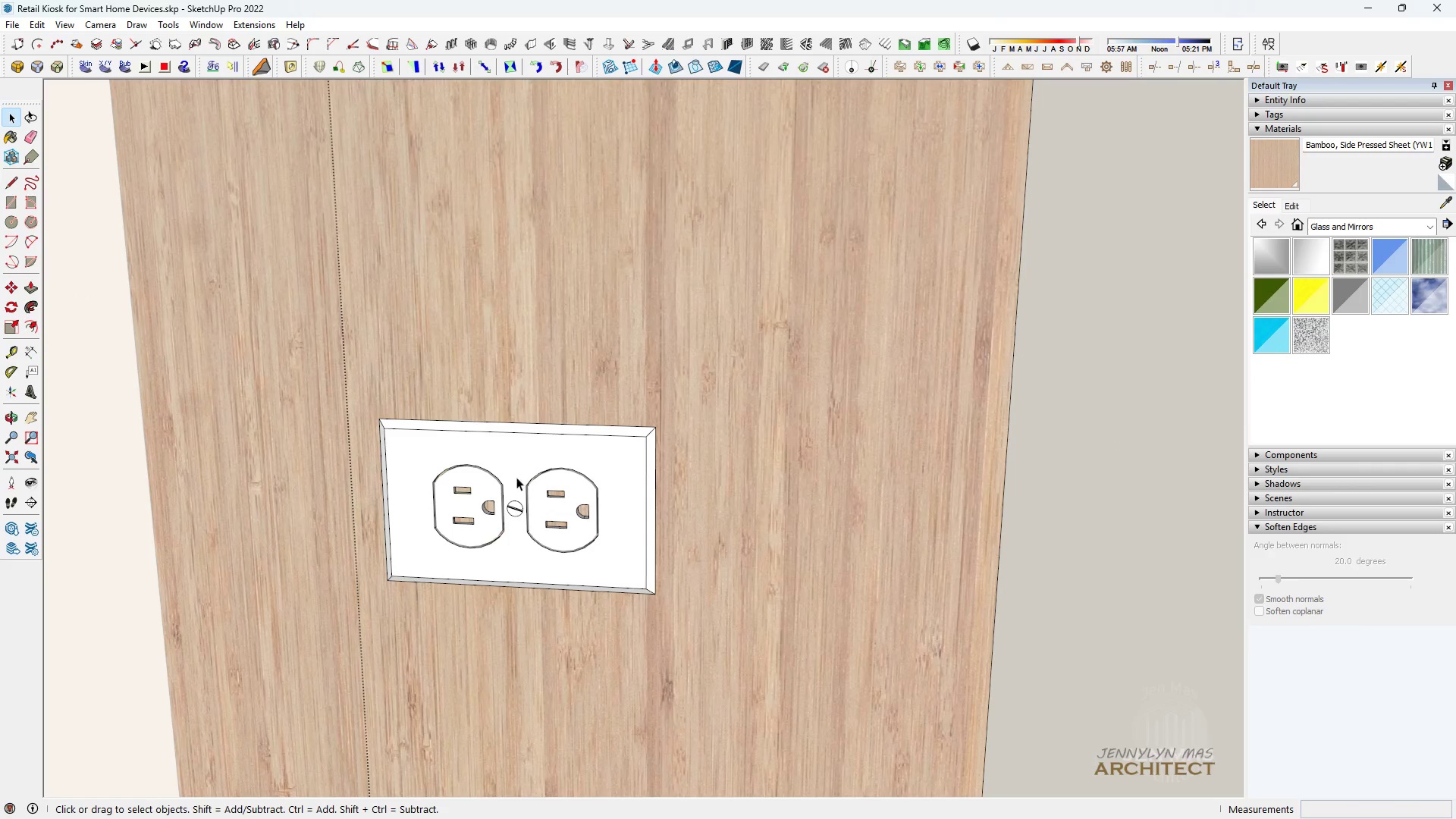 
scroll: coordinate [174, 514], scroll_direction: up, amount: 11.0
 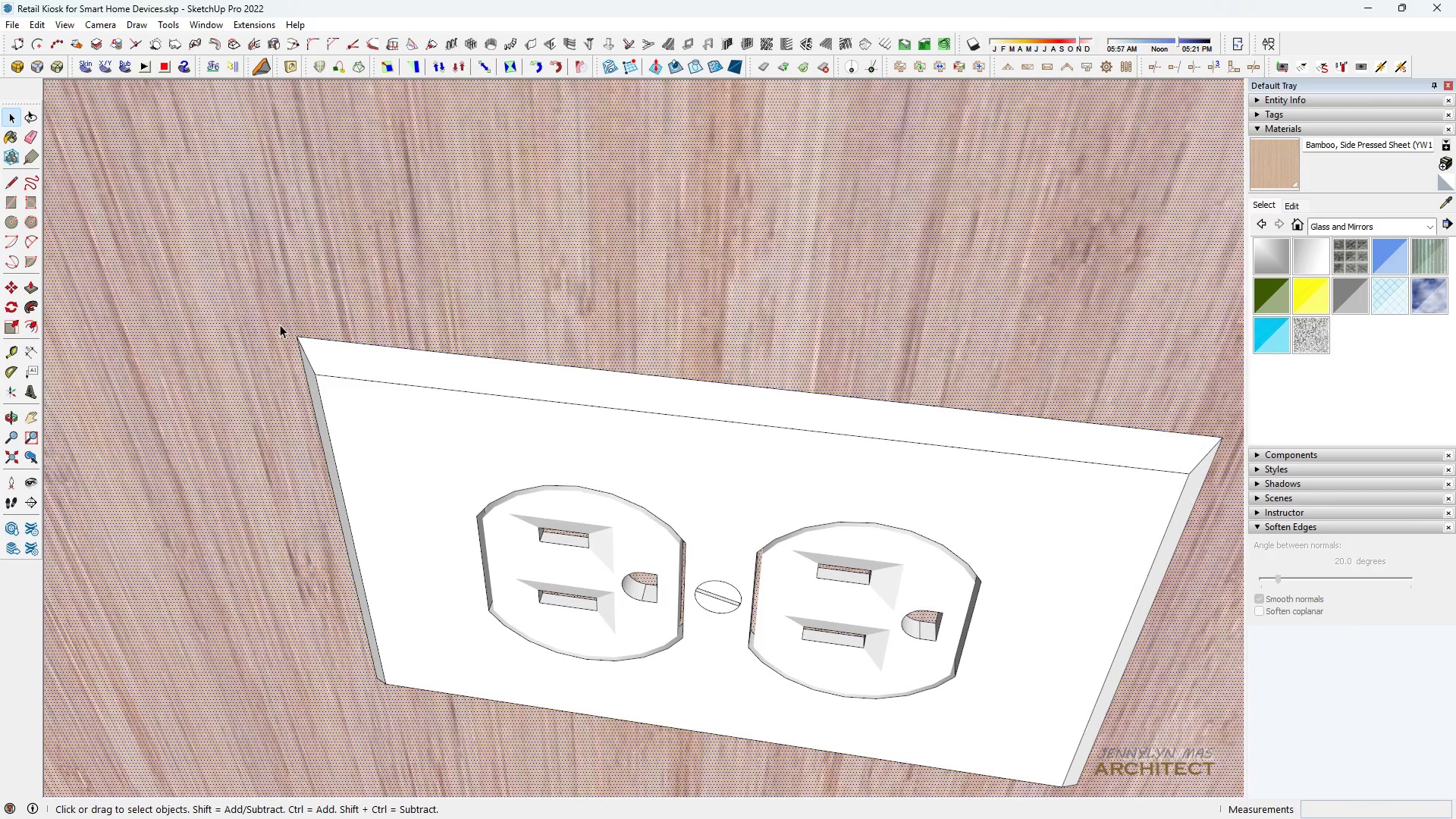 
key(Space)
 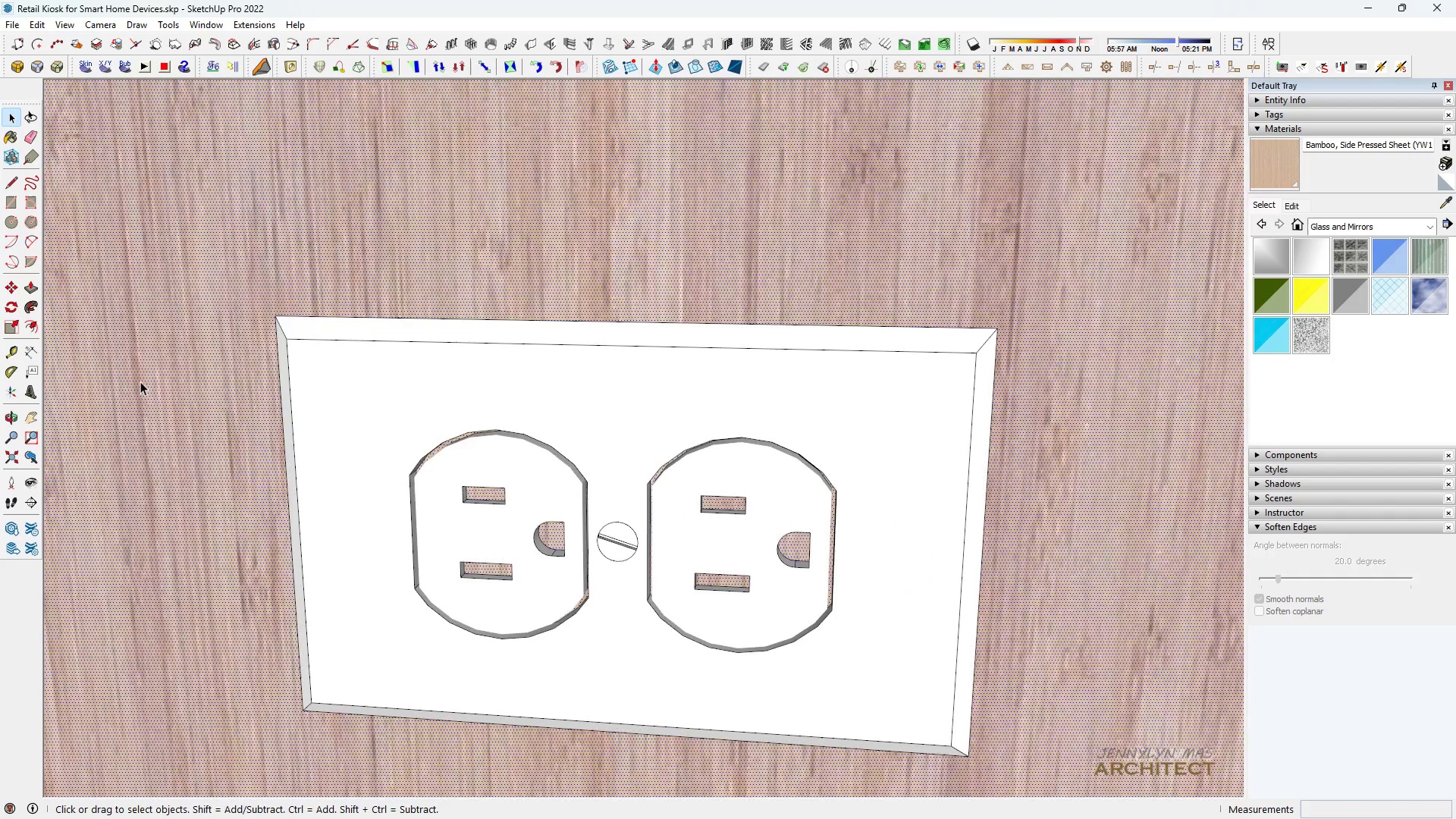 
key(R)
 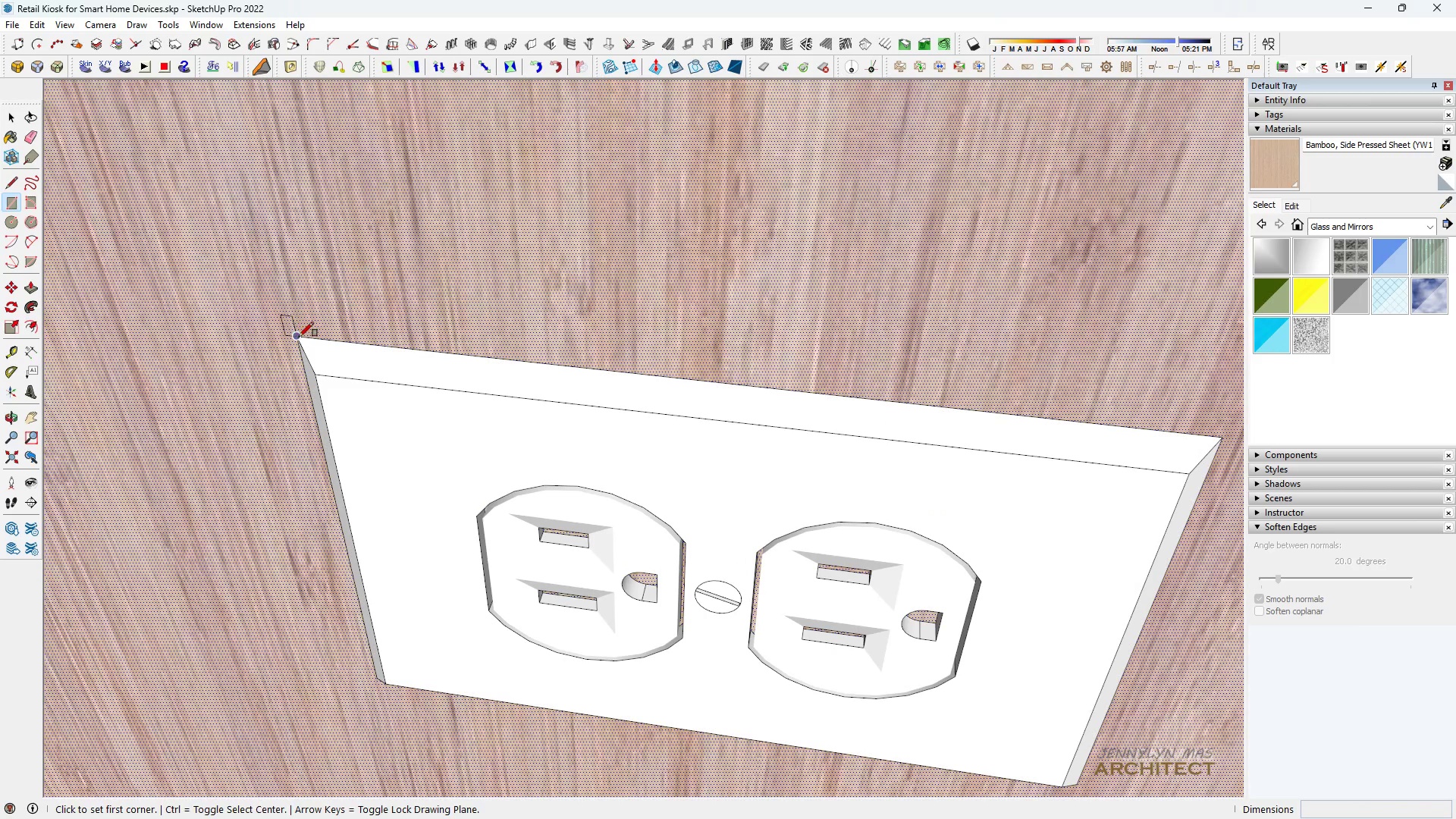 
left_click([300, 337])
 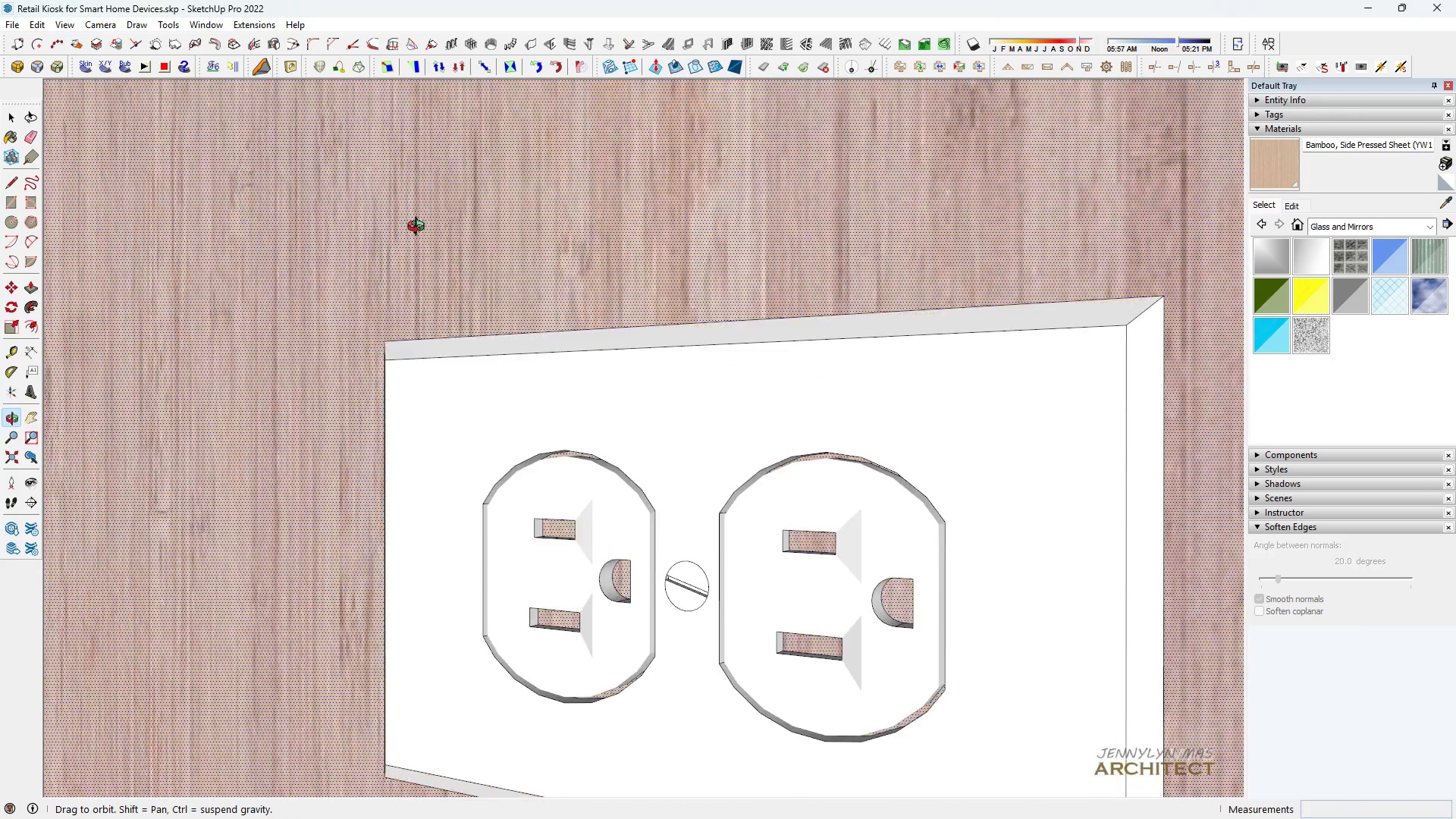 
scroll: coordinate [884, 596], scroll_direction: none, amount: 0.0
 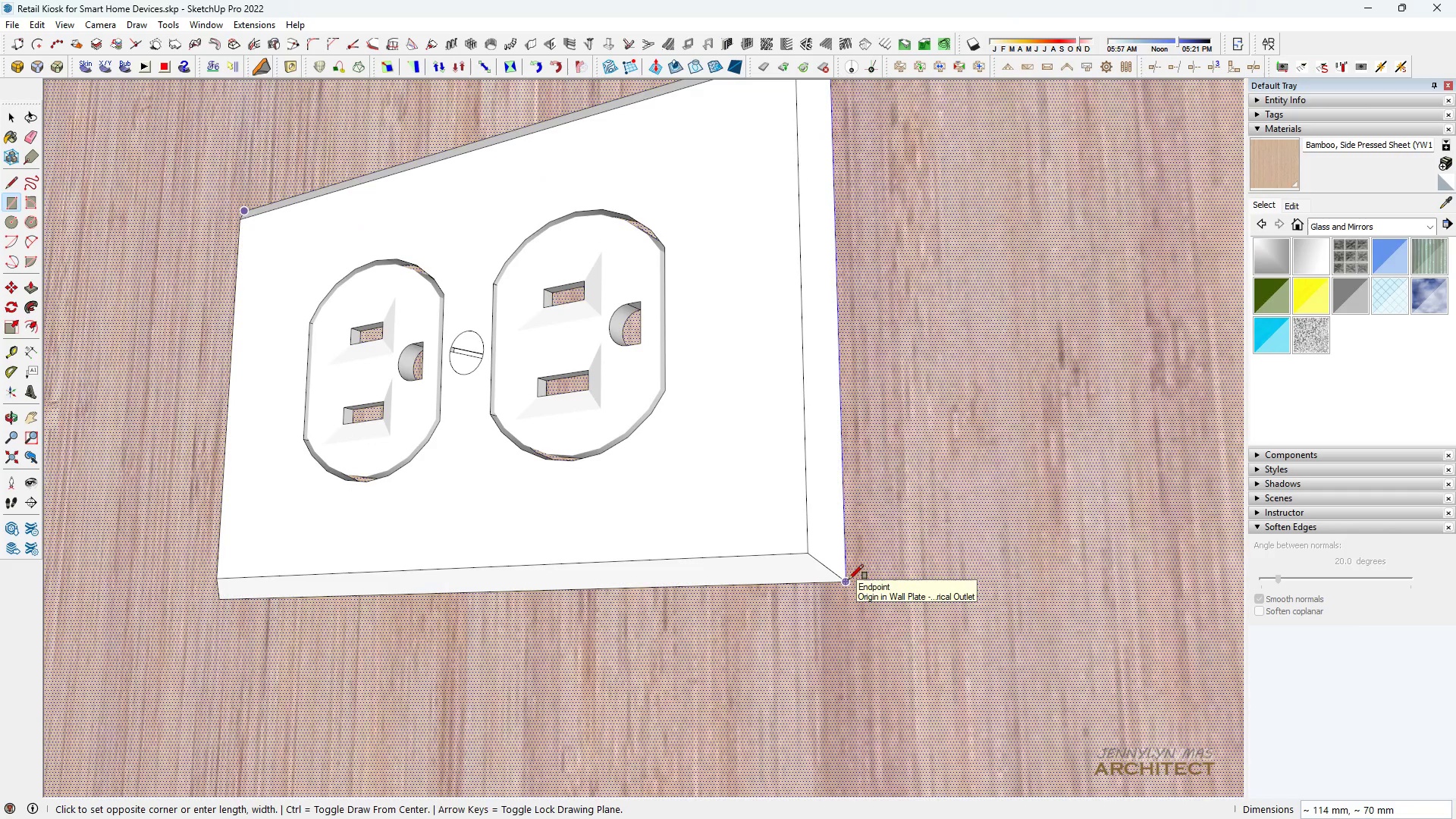 
left_click([849, 579])
 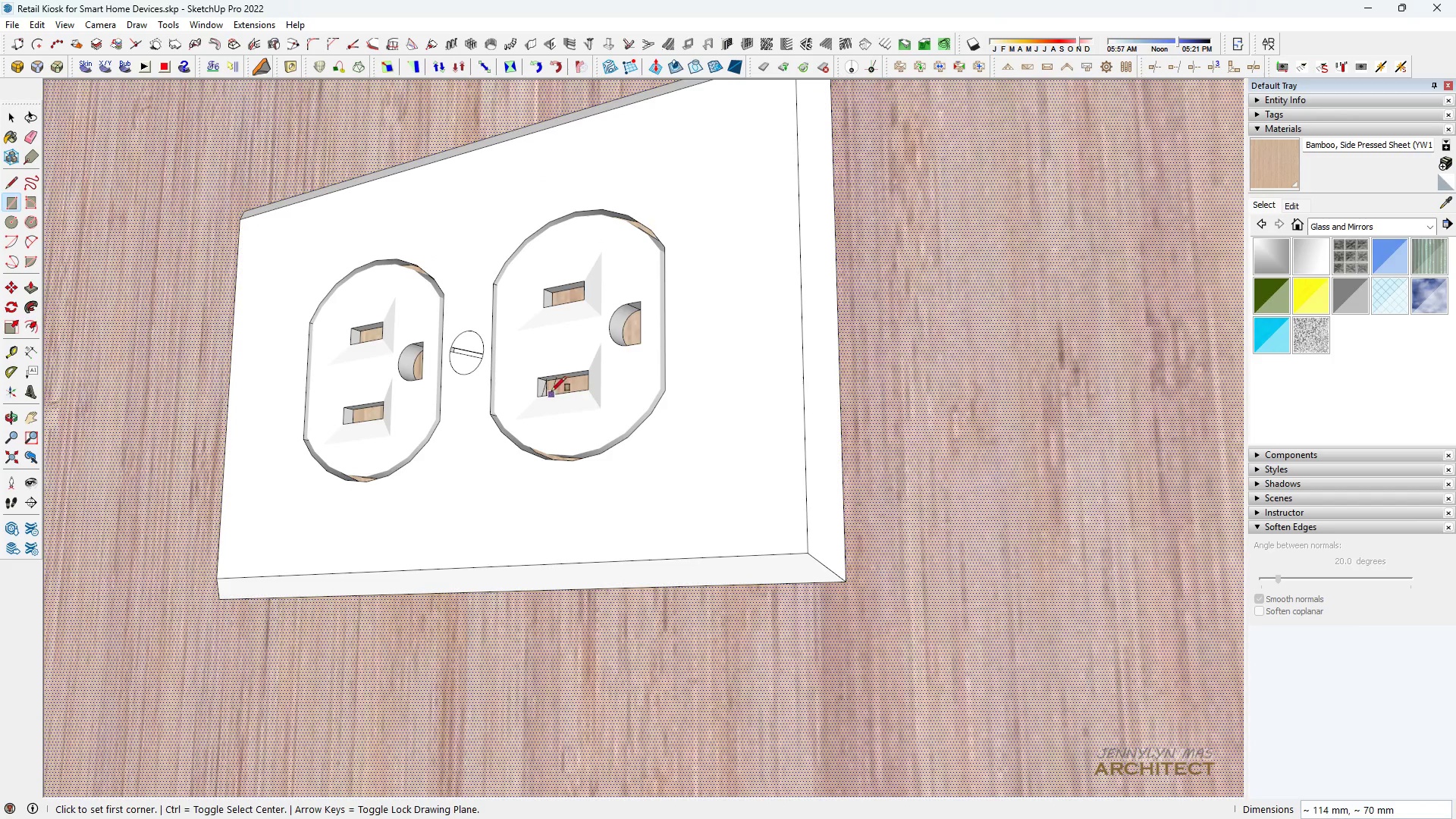 
scroll: coordinate [576, 378], scroll_direction: up, amount: 4.0
 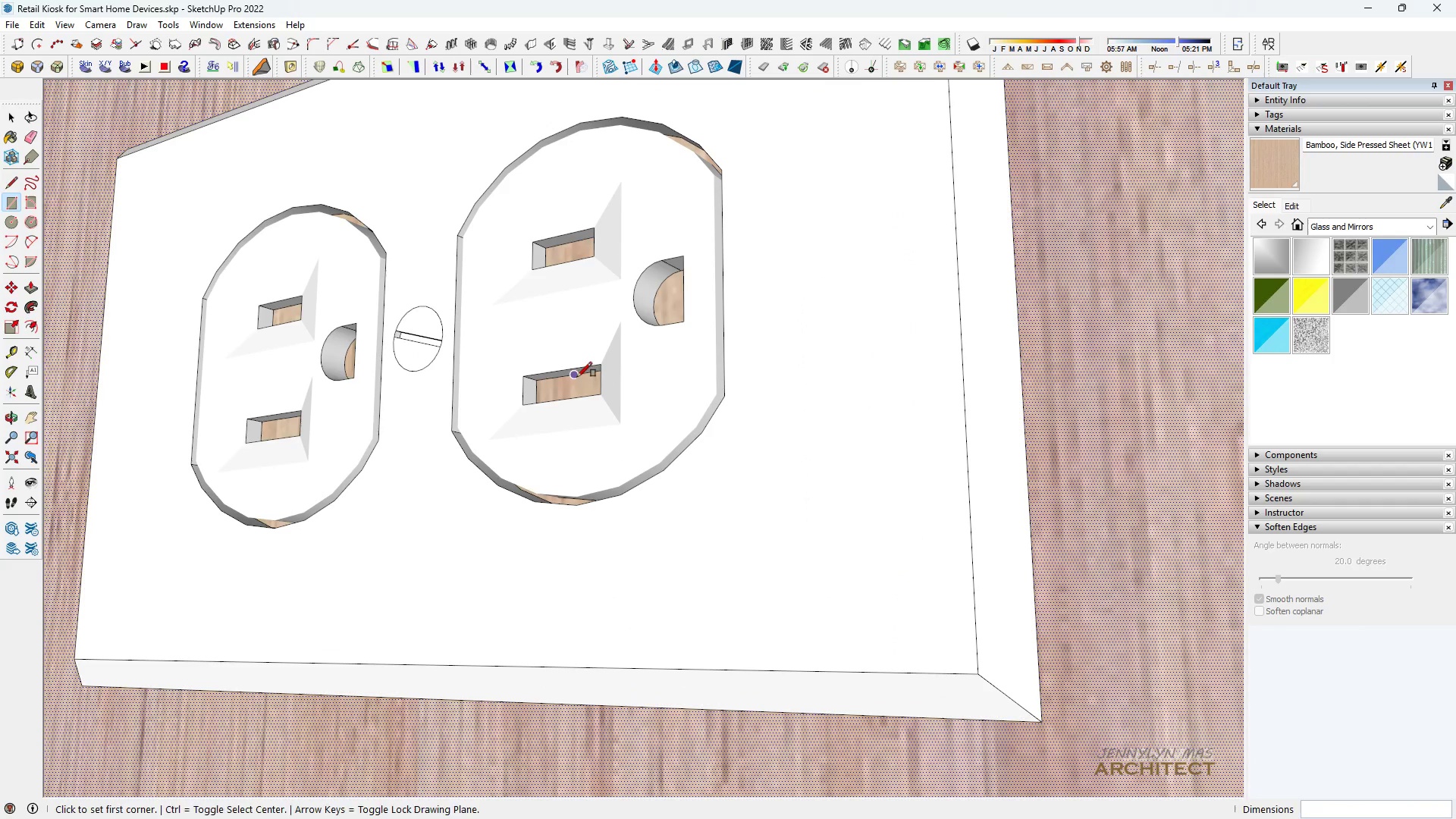 
key(Space)
 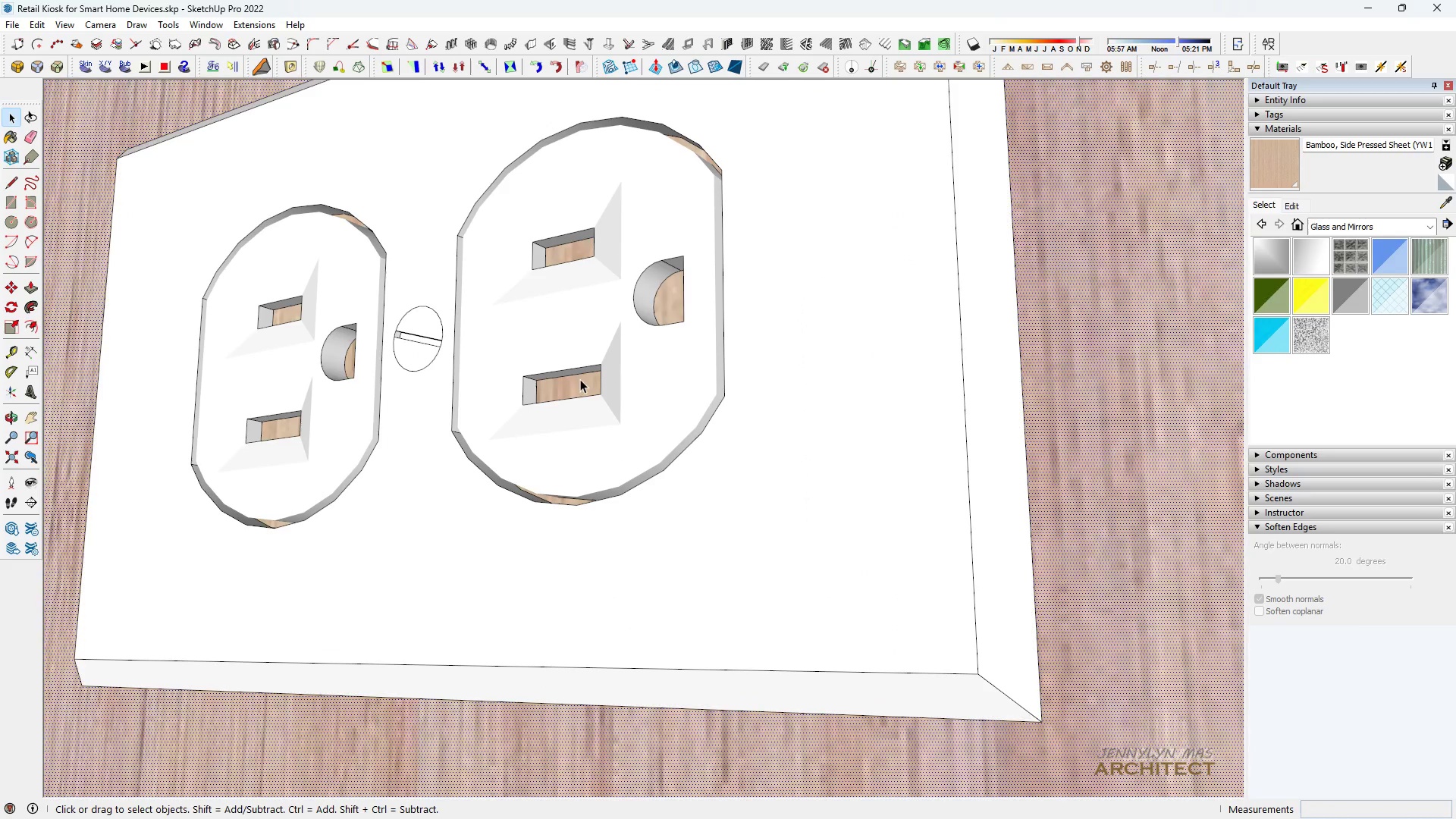 
left_click([582, 381])
 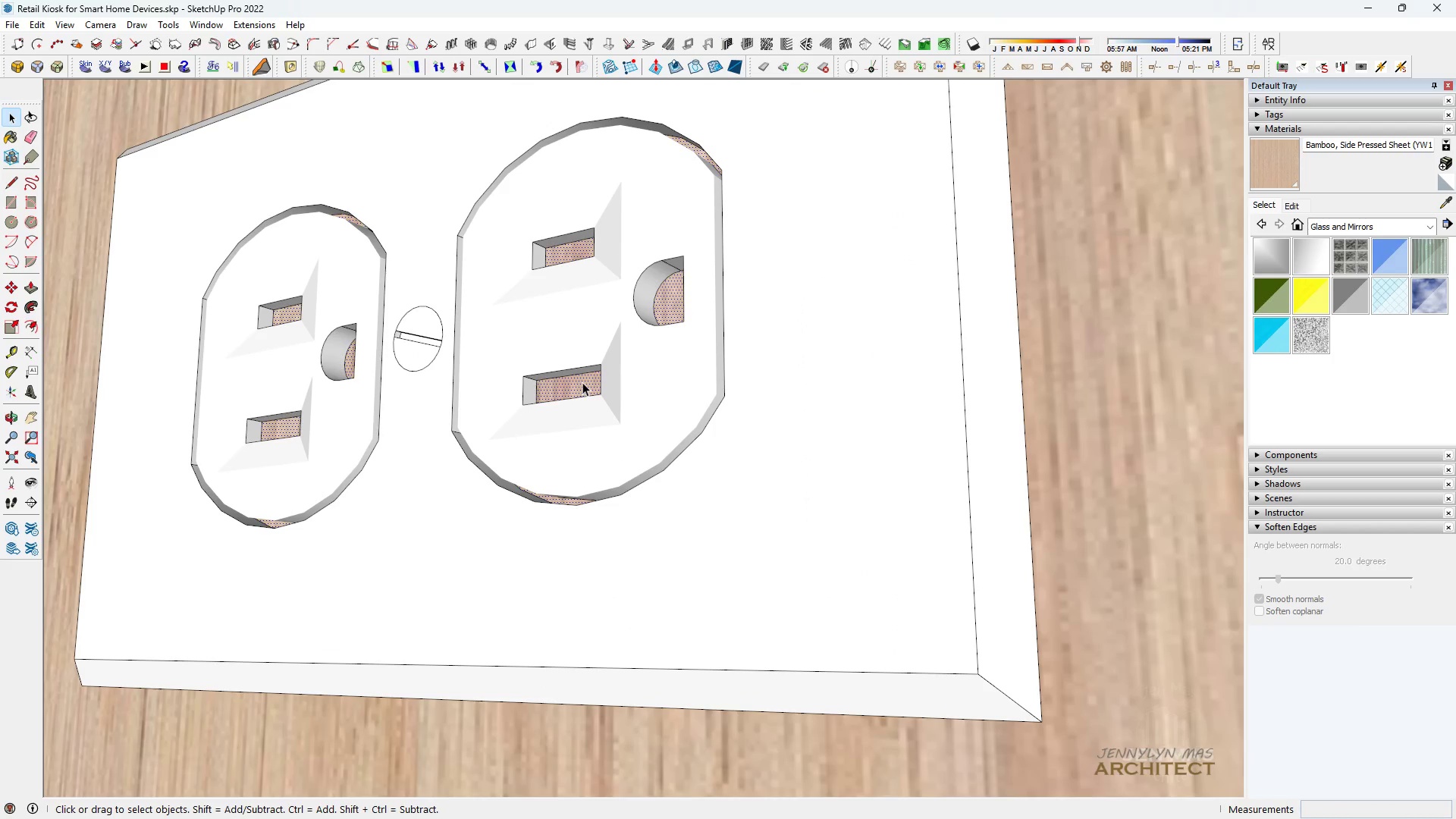 
type([Delete] hhhh )
 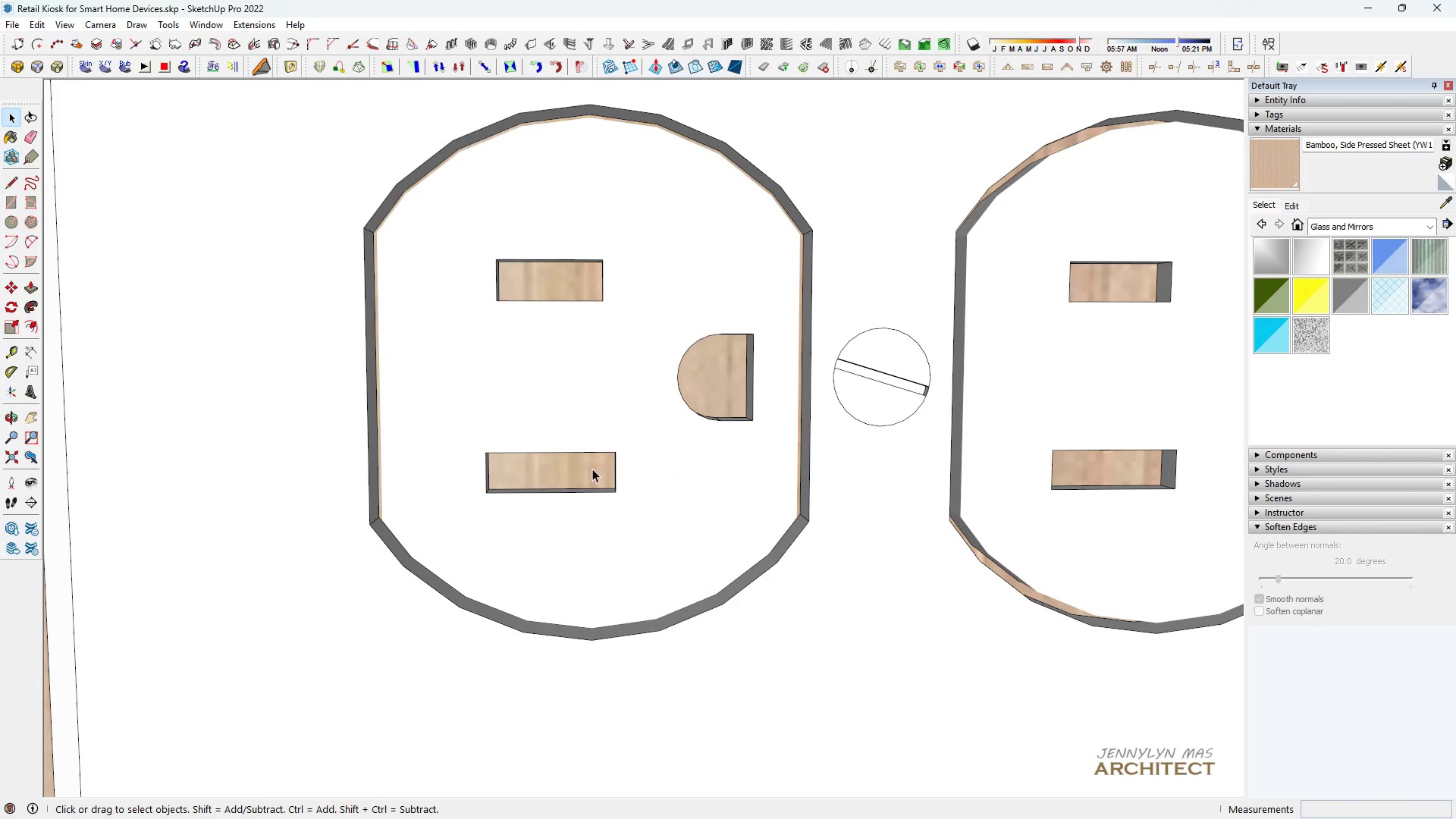 
scroll: coordinate [484, 403], scroll_direction: down, amount: 13.0
 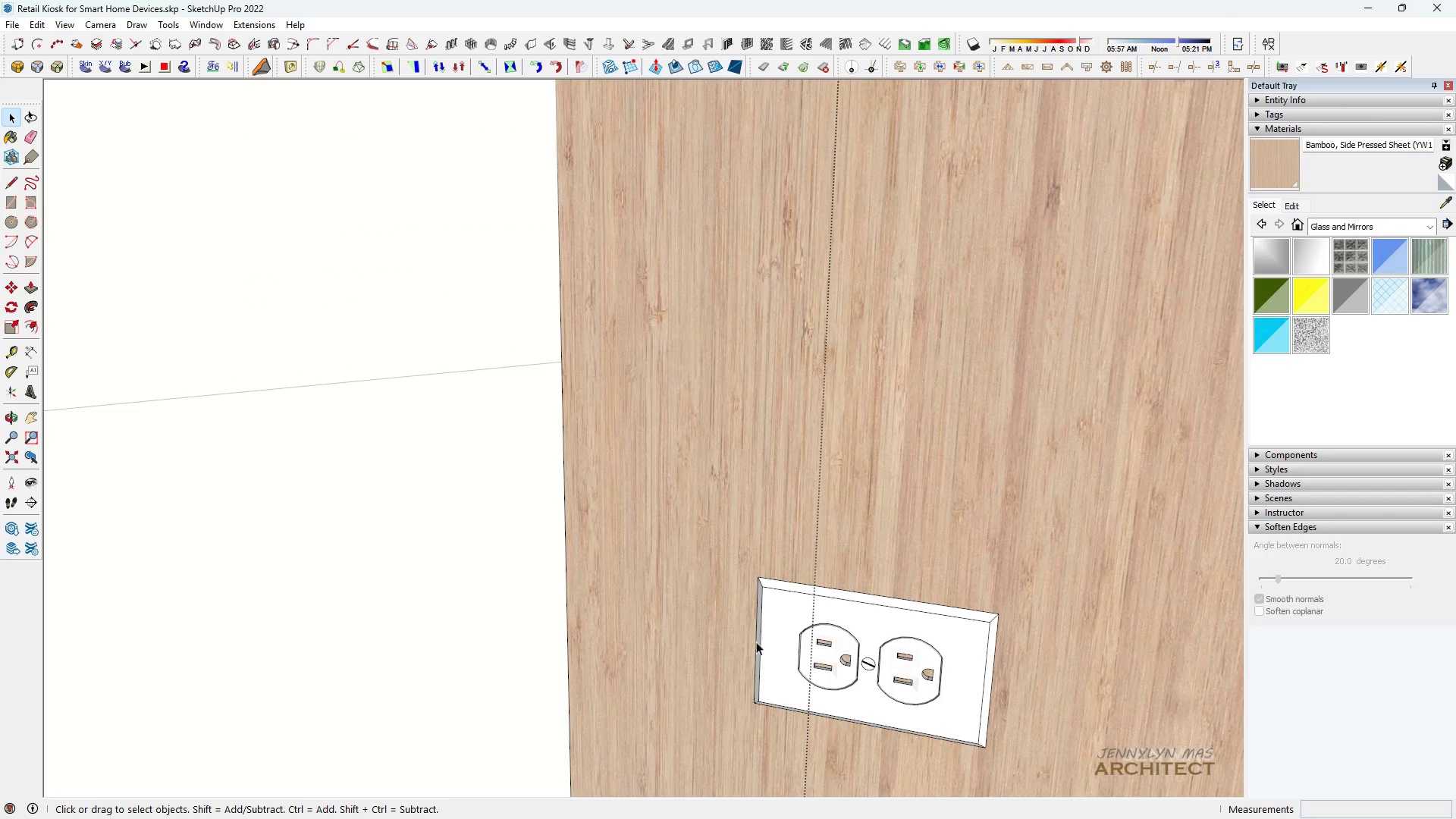 
left_click_drag(start_coordinate=[814, 673], to_coordinate=[499, 454])
 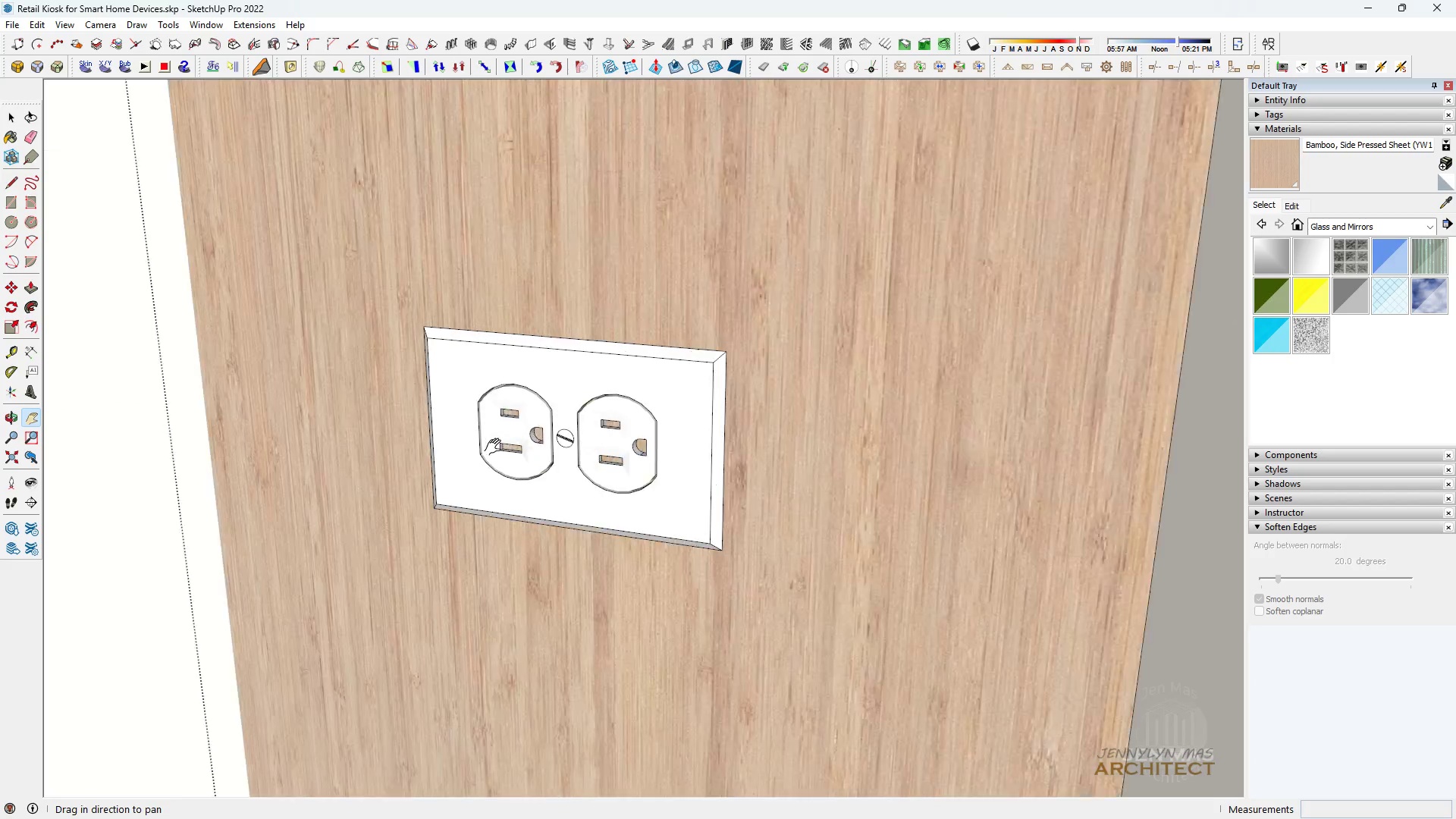 
scroll: coordinate [516, 418], scroll_direction: up, amount: 19.0
 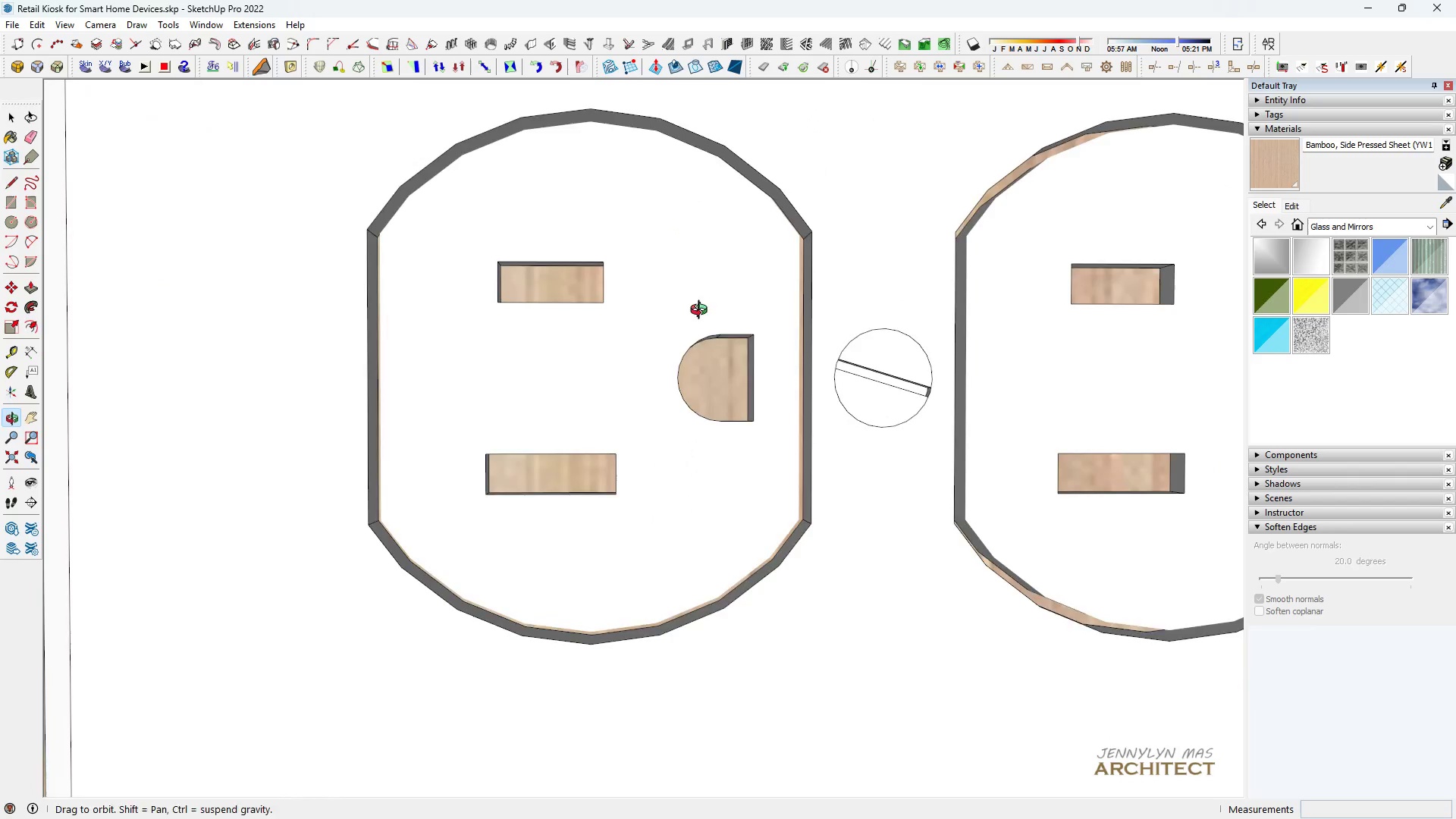 
left_click([592, 469])
 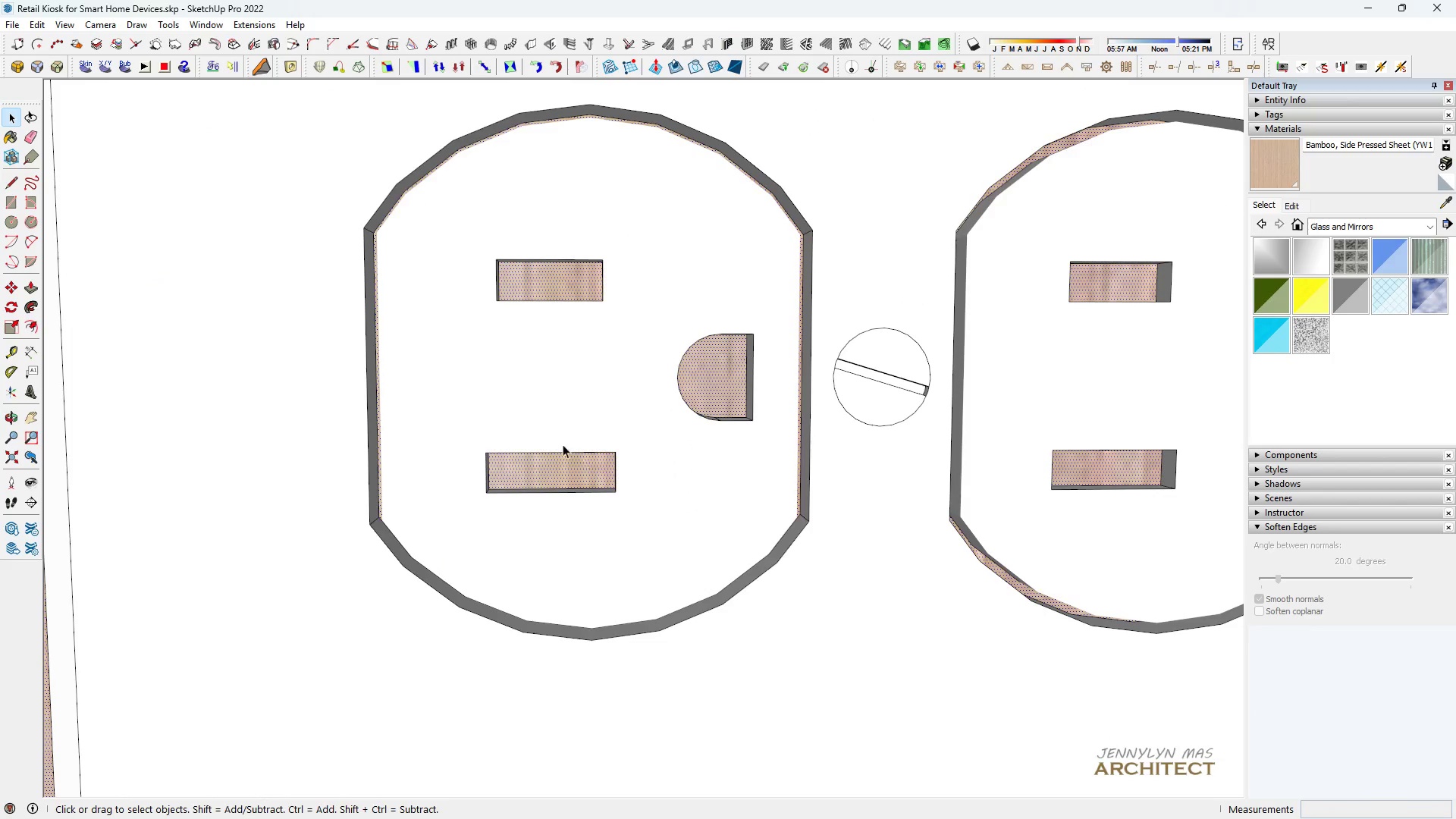 
scroll: coordinate [488, 426], scroll_direction: down, amount: 11.0
 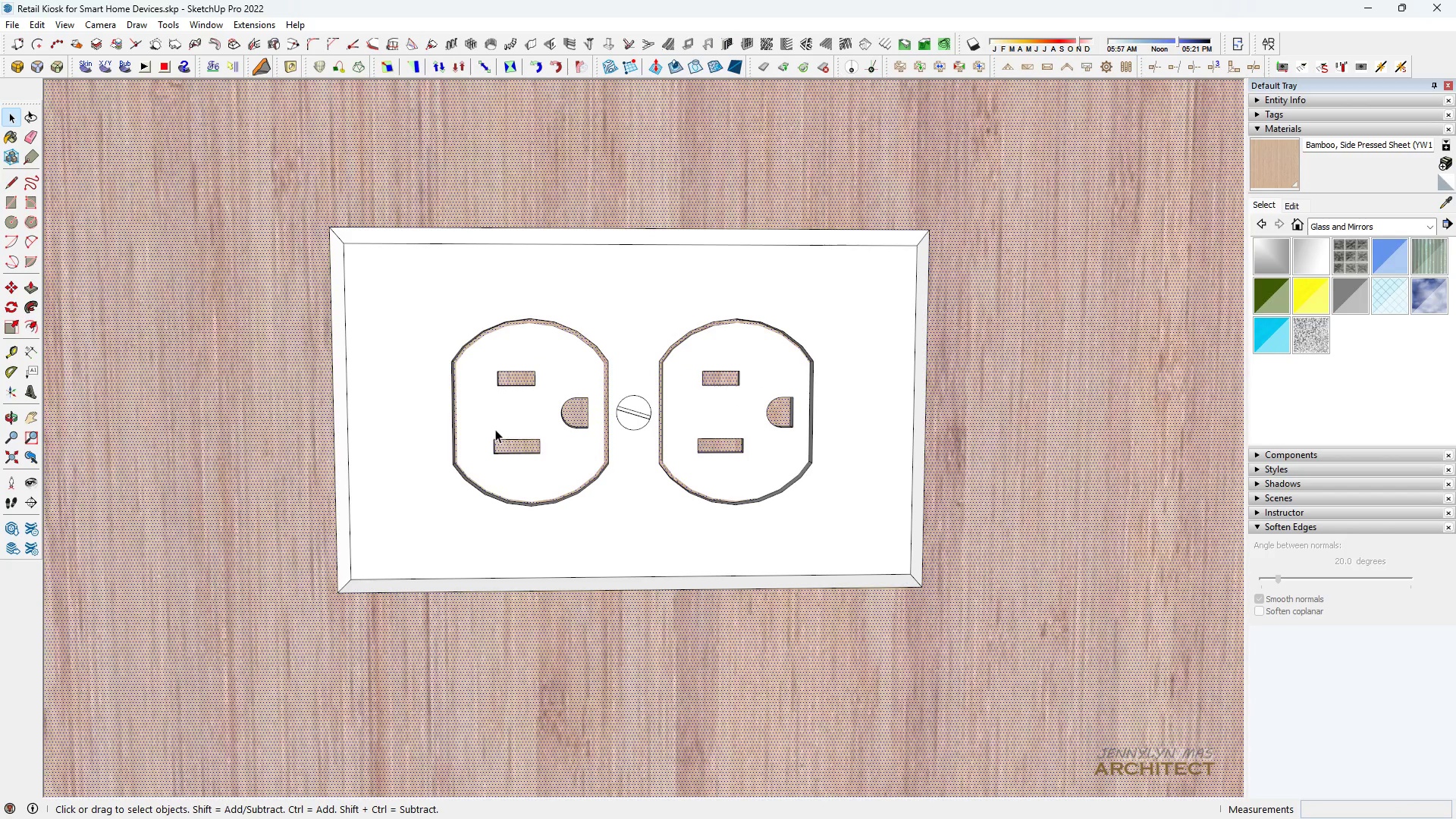 
scroll: coordinate [386, 581], scroll_direction: up, amount: 10.0
 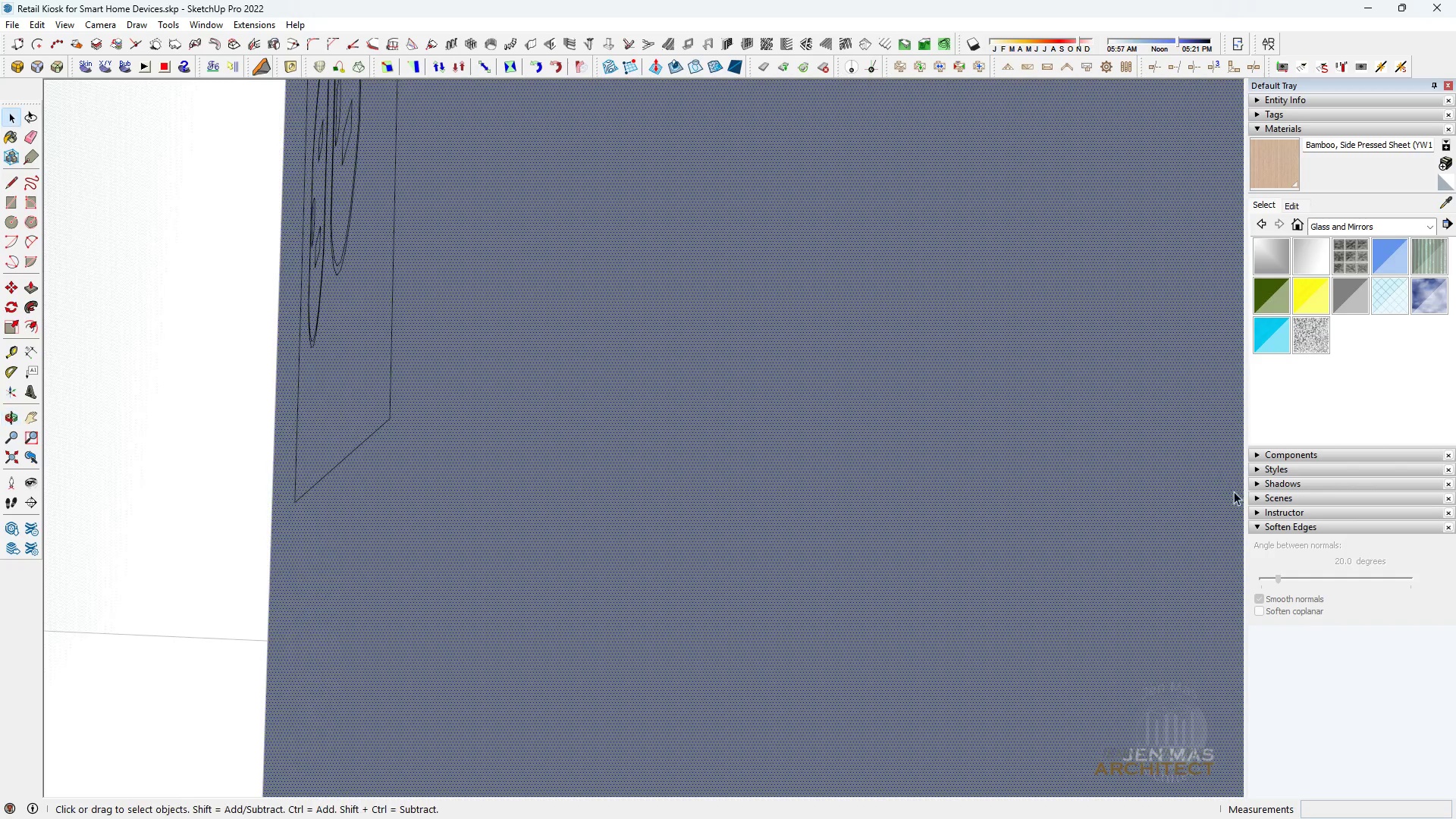 
left_click([629, 469])
 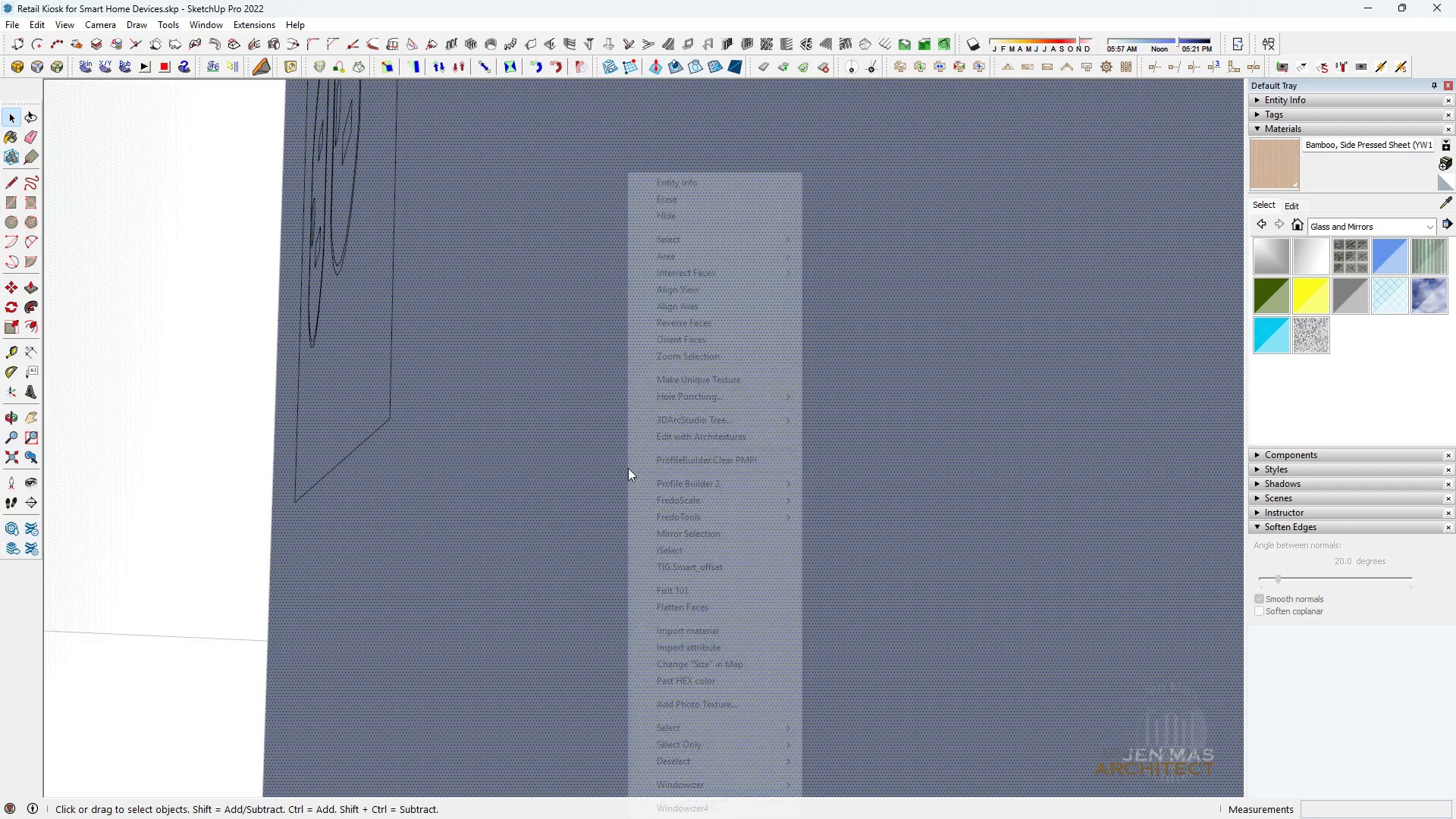 
right_click([628, 468])
 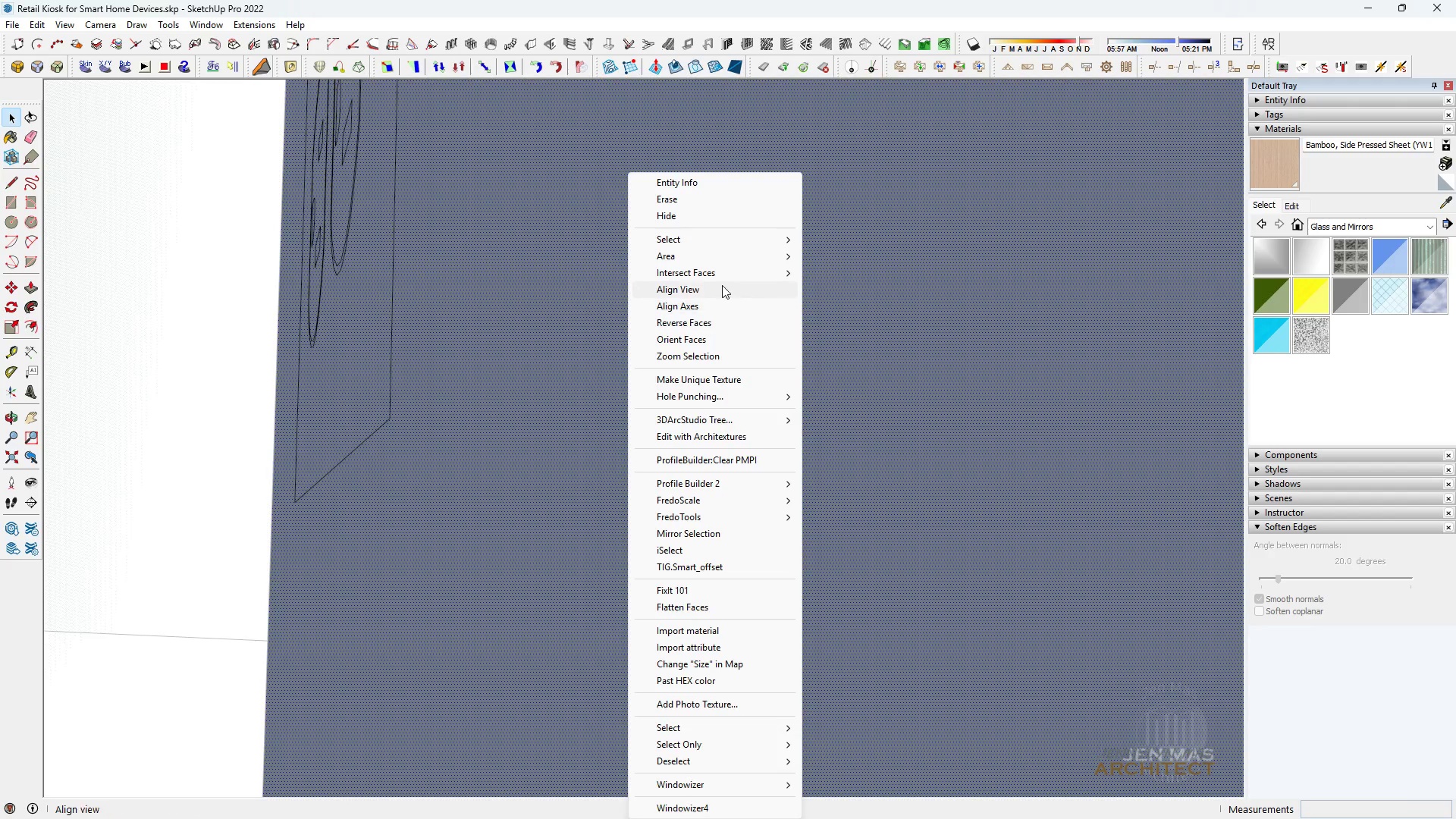 
left_click([724, 272])
 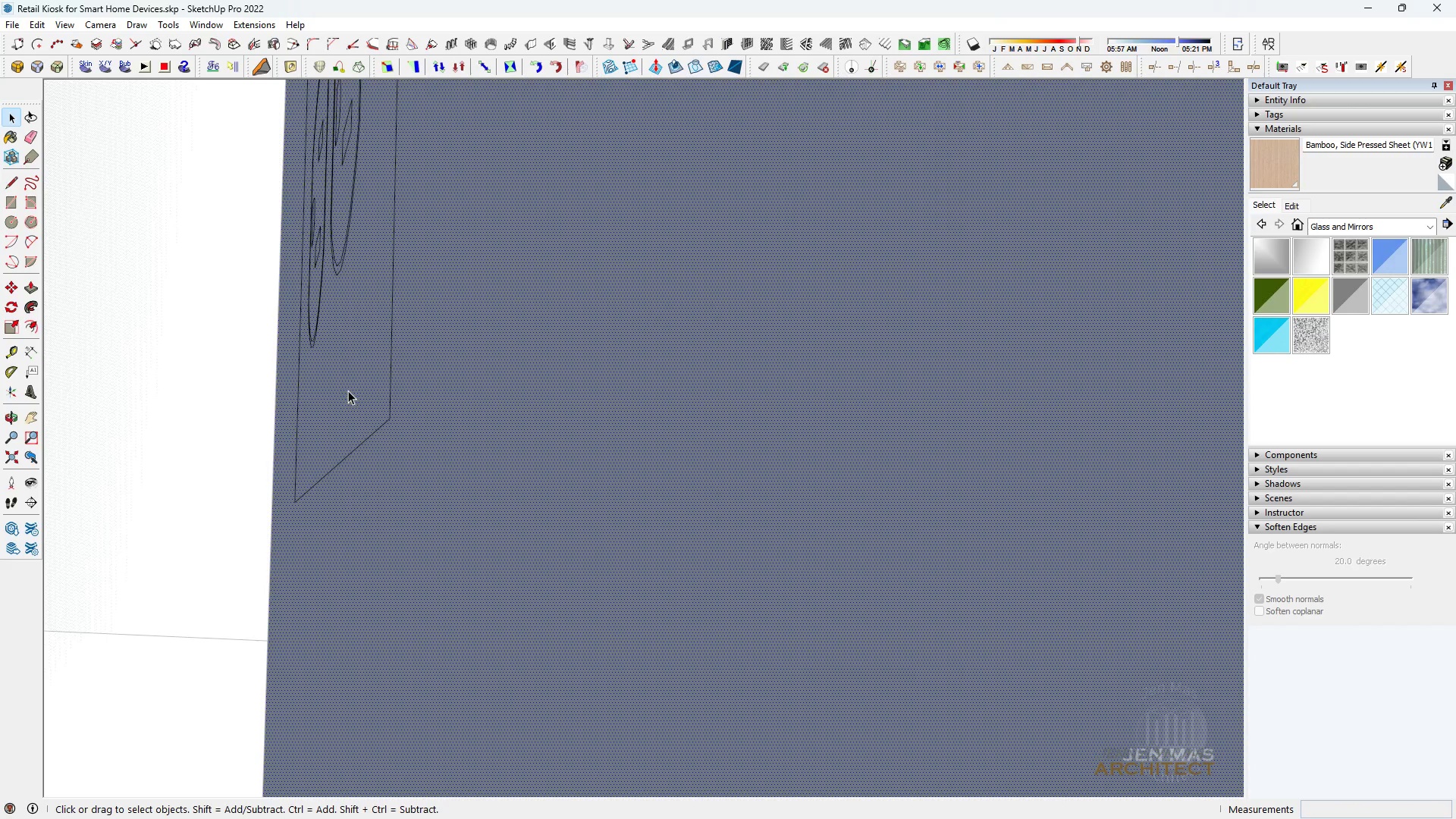 
scroll: coordinate [593, 431], scroll_direction: down, amount: 49.0
 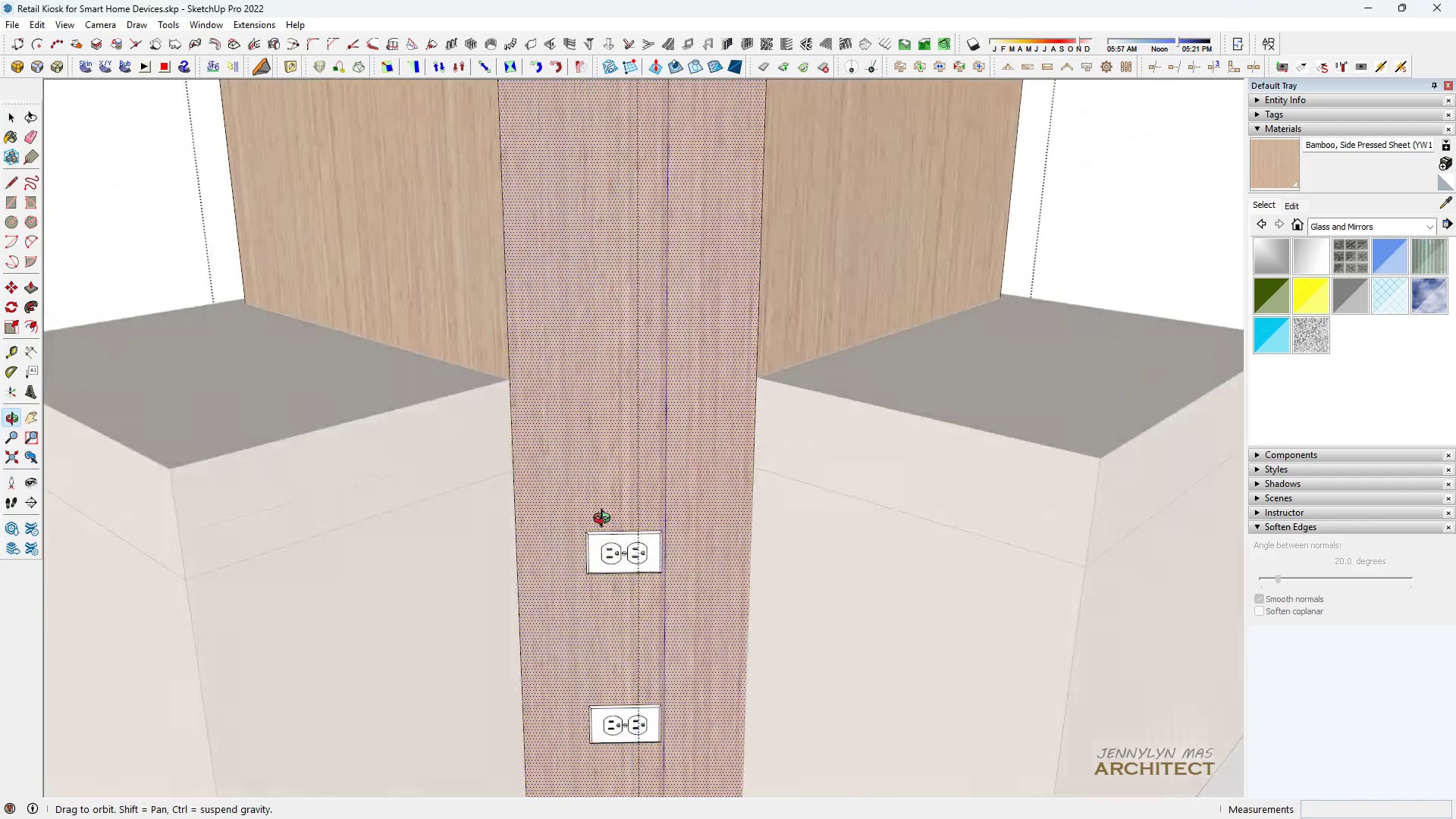 
key(Space)
 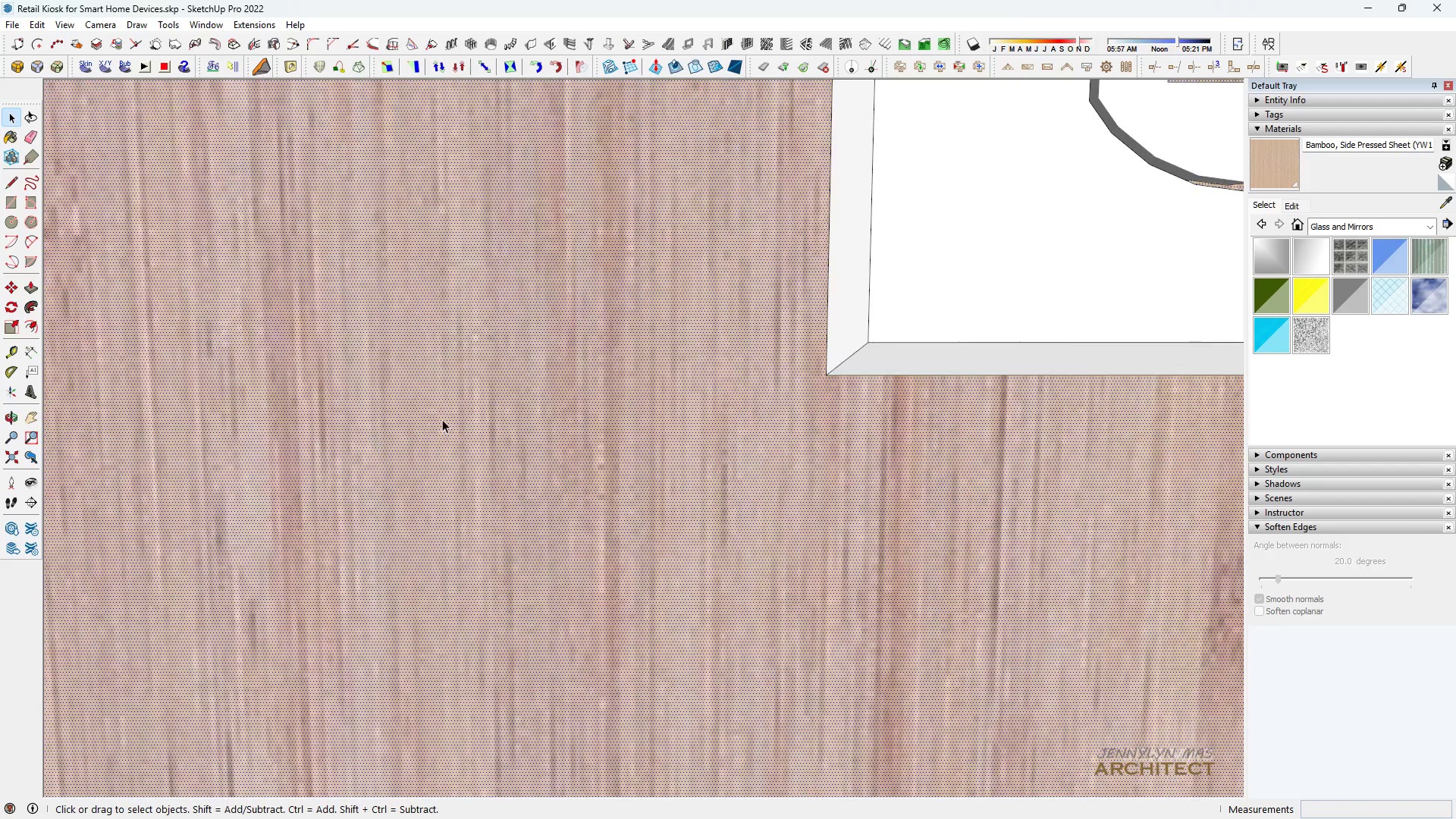 
key(Space)
 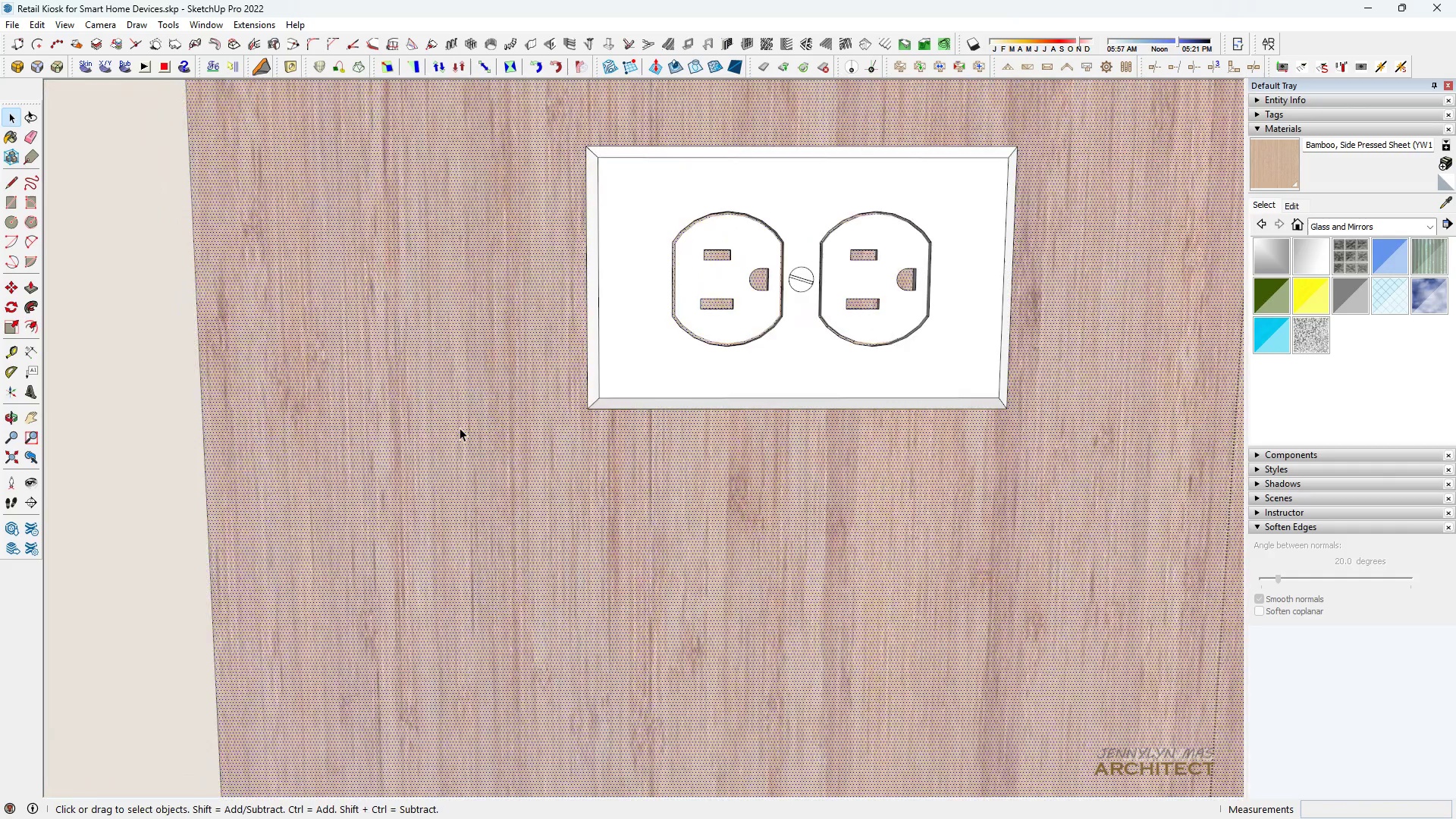 
key(H)
 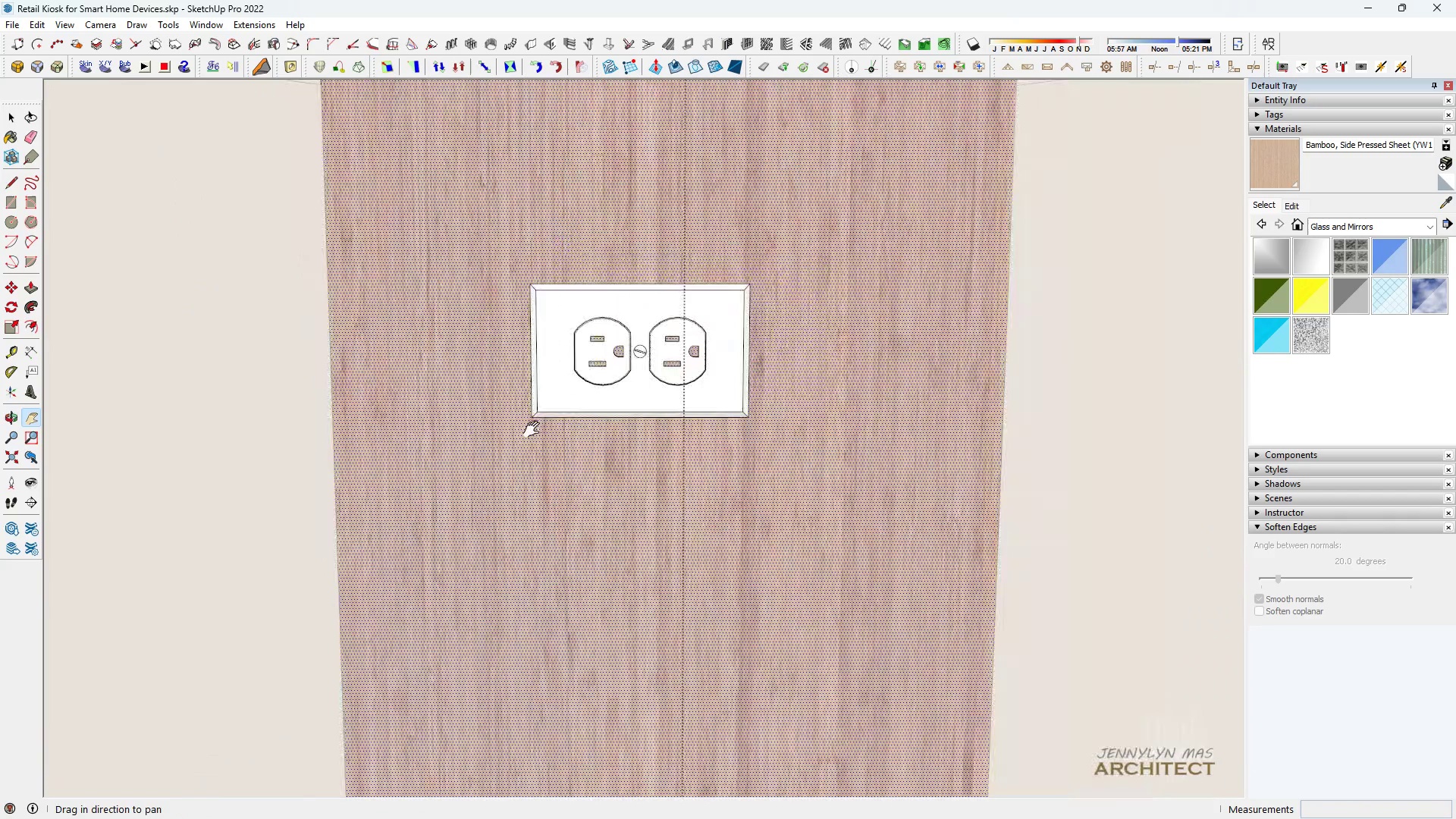 
key(Space)
 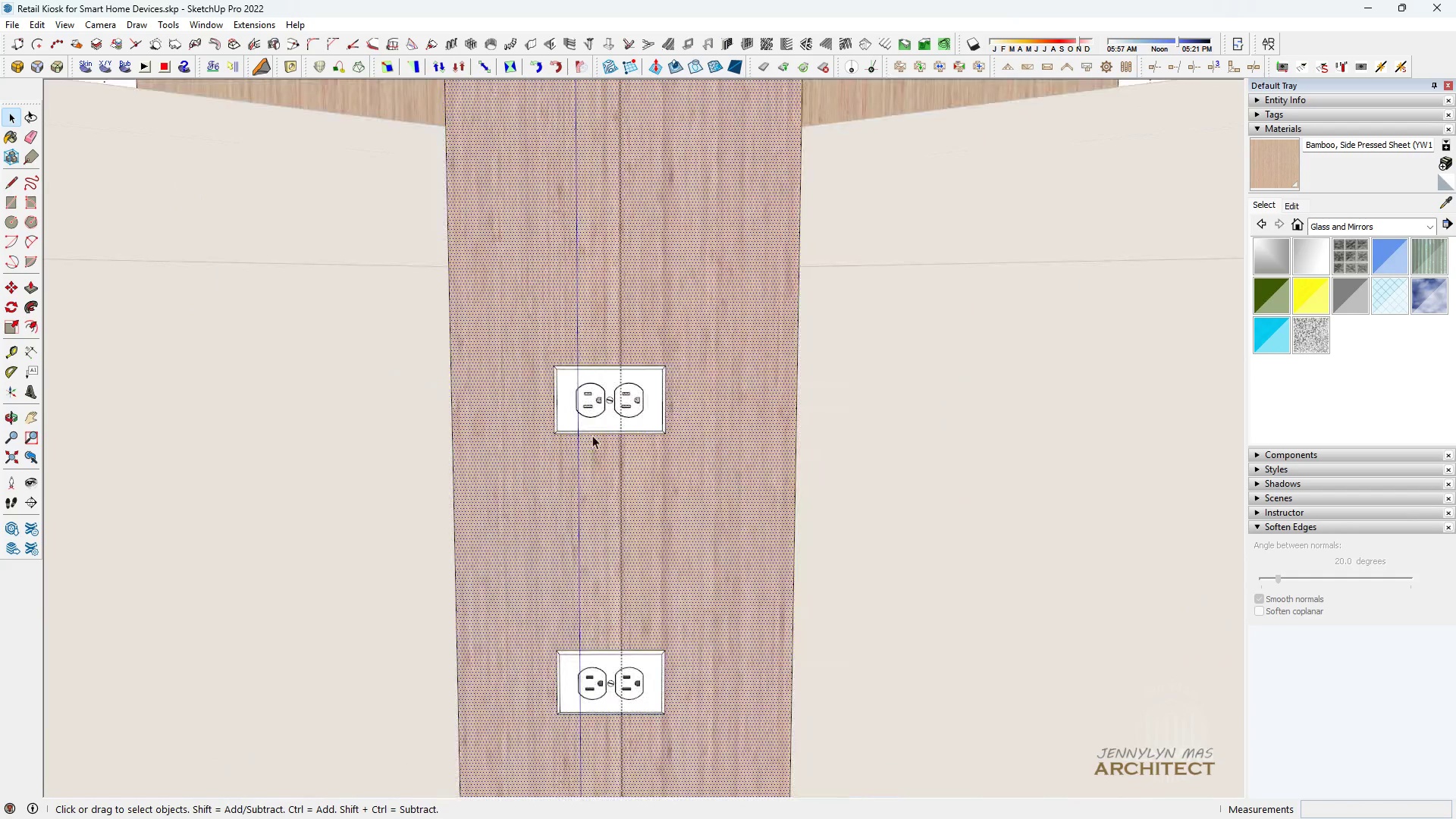 
key(Space)
 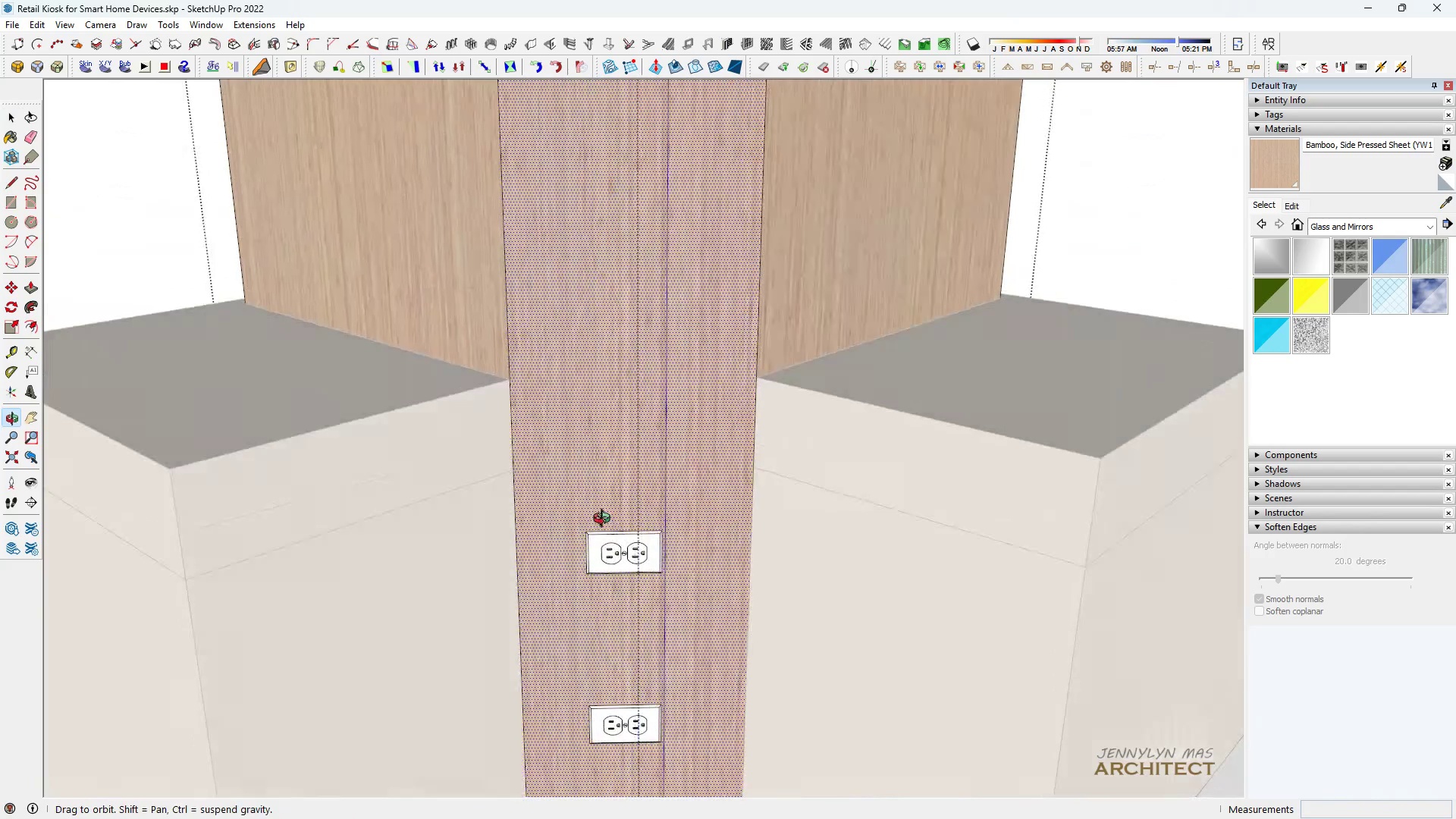 
scroll: coordinate [626, 522], scroll_direction: down, amount: 1.0
 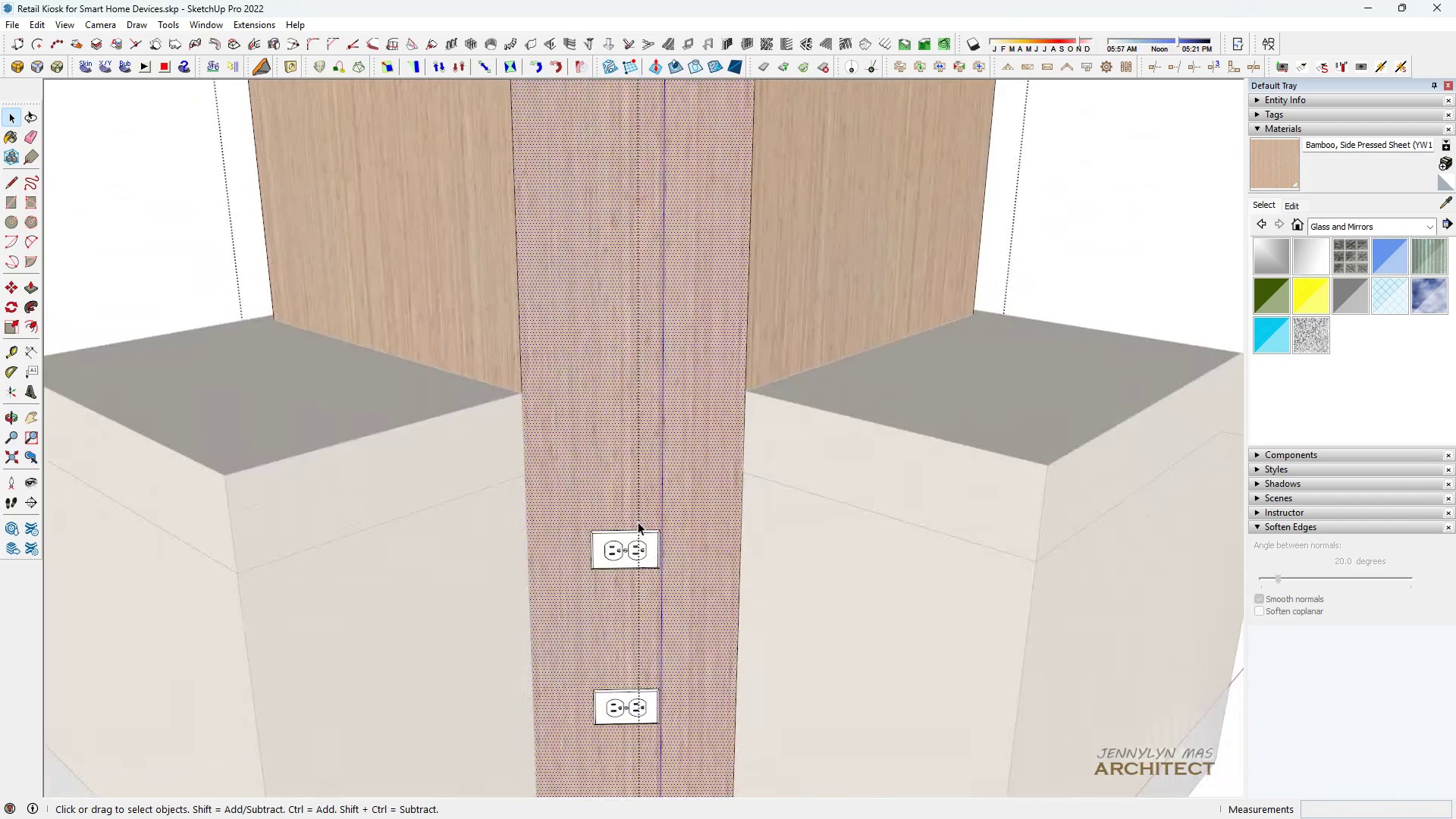 
key(Escape)
 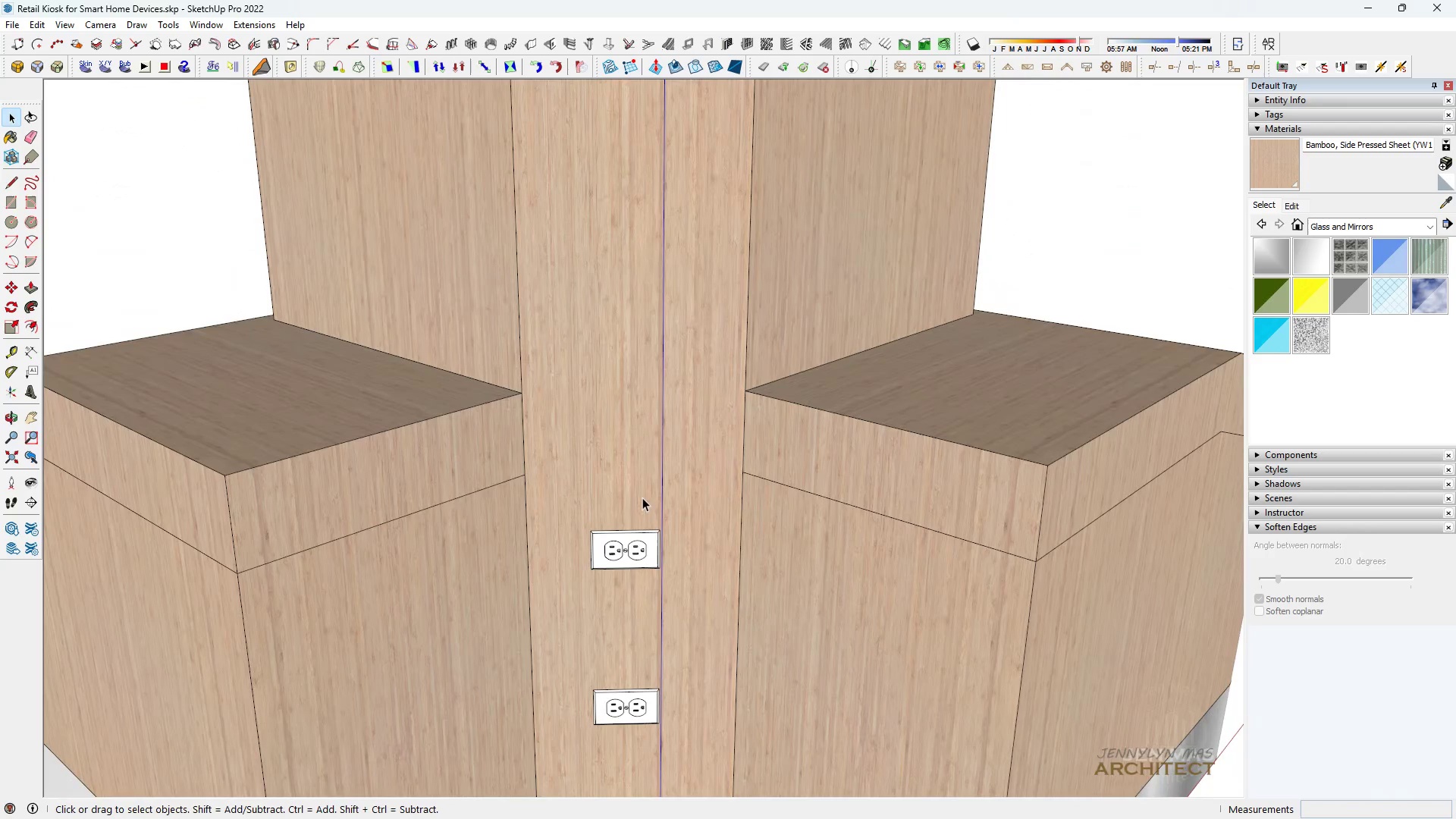 
key(Escape)
 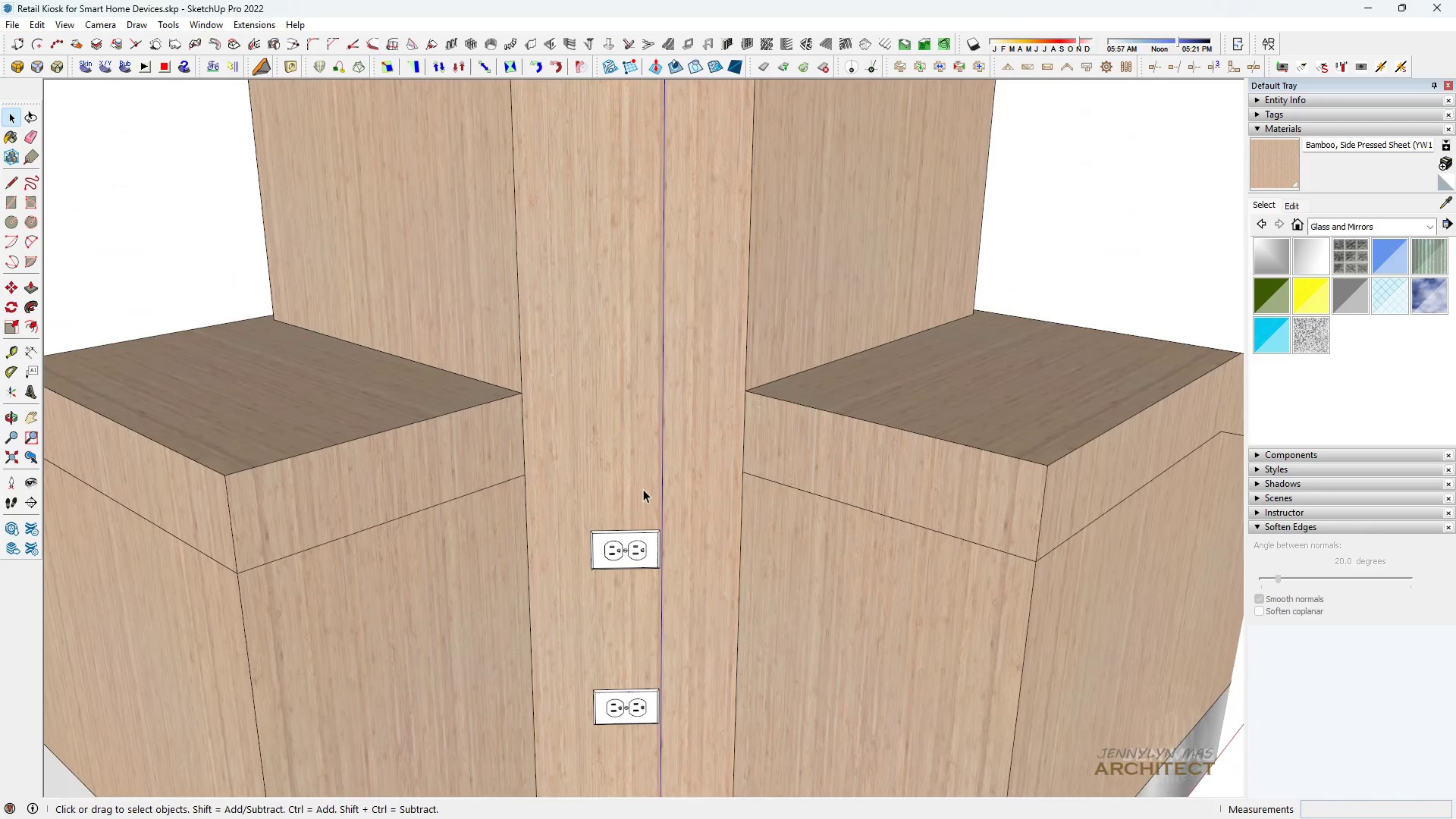 
key(Escape)
 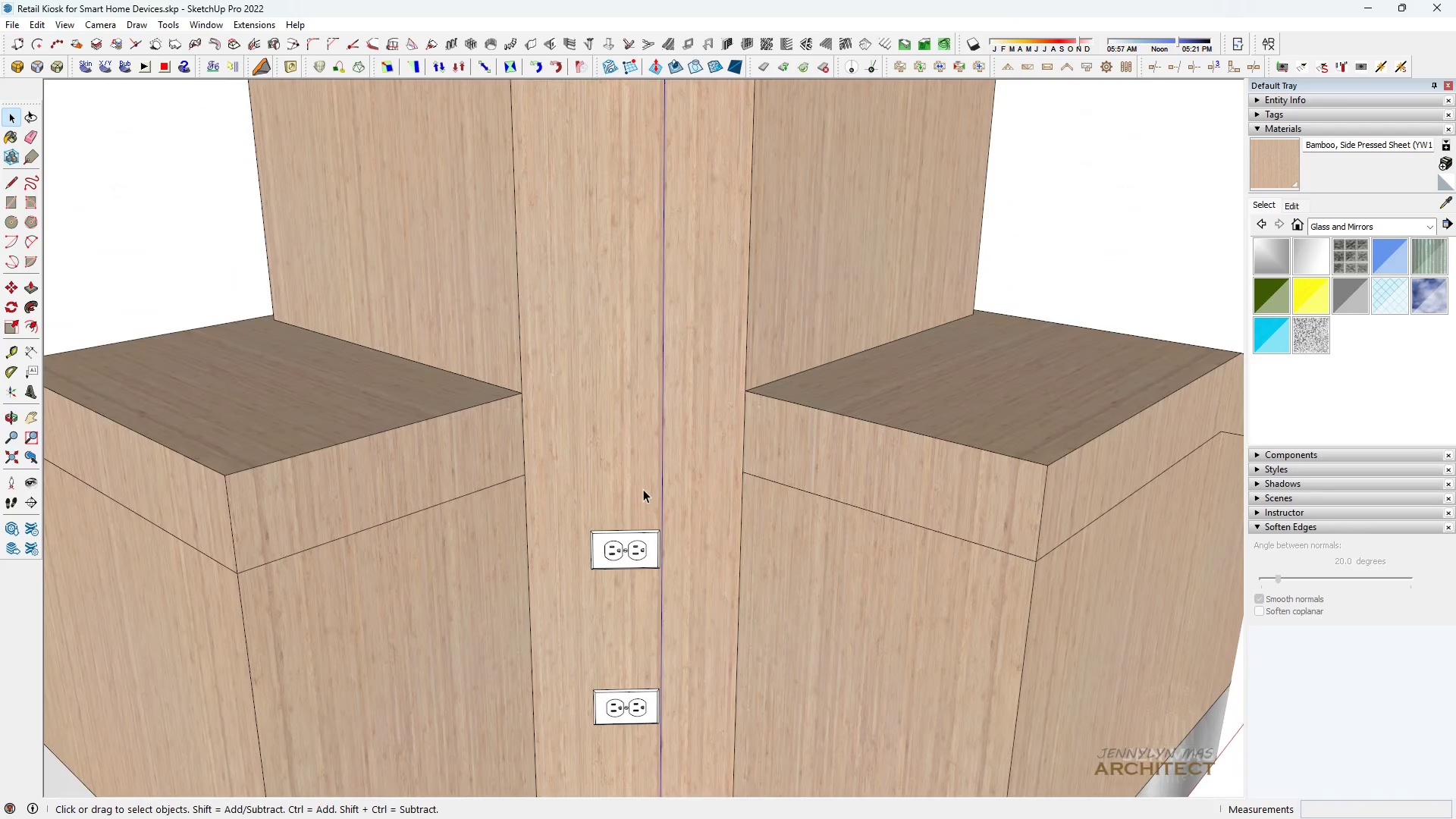 
key(Escape)
 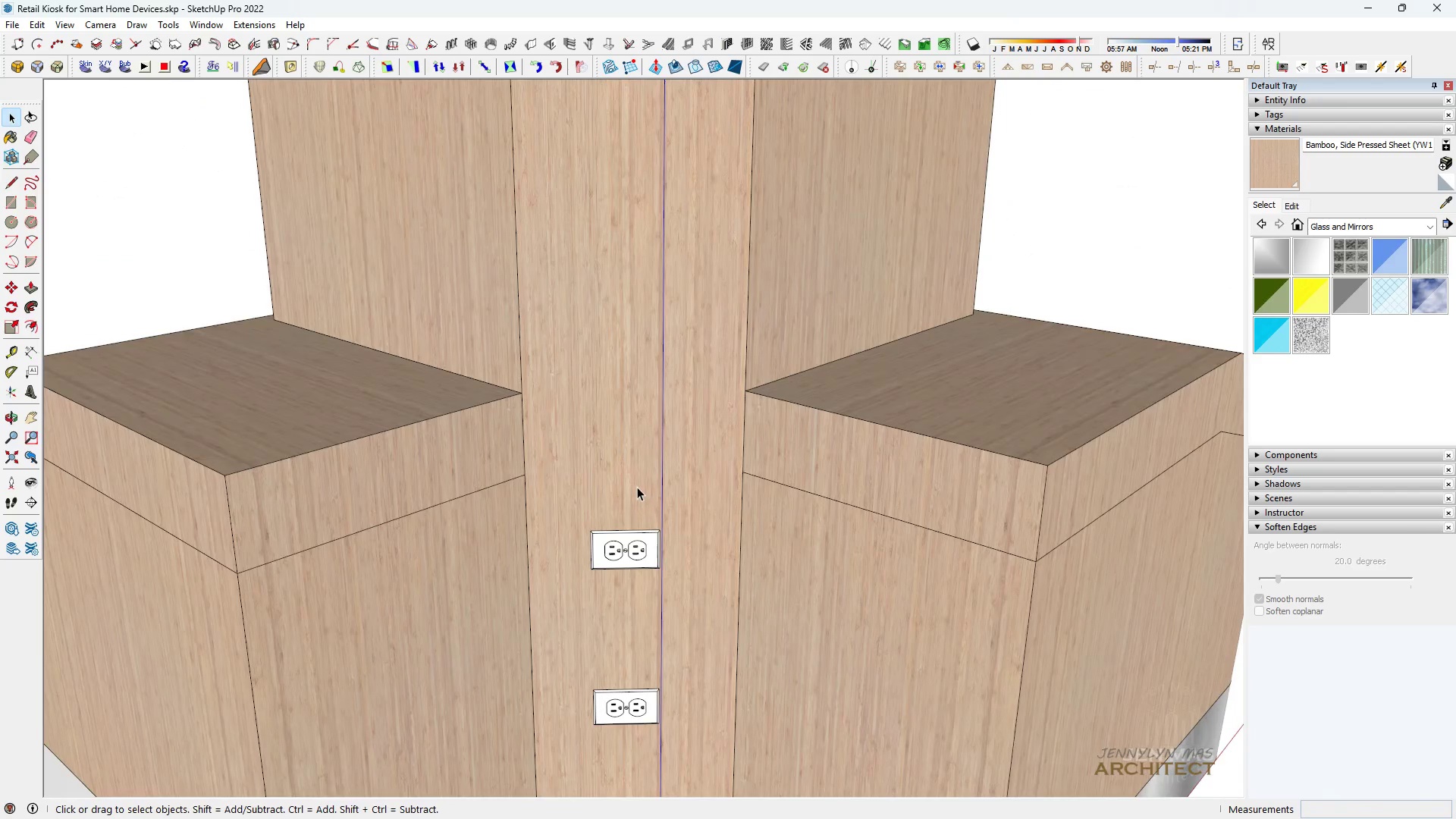 
scroll: coordinate [623, 440], scroll_direction: down, amount: 8.0
 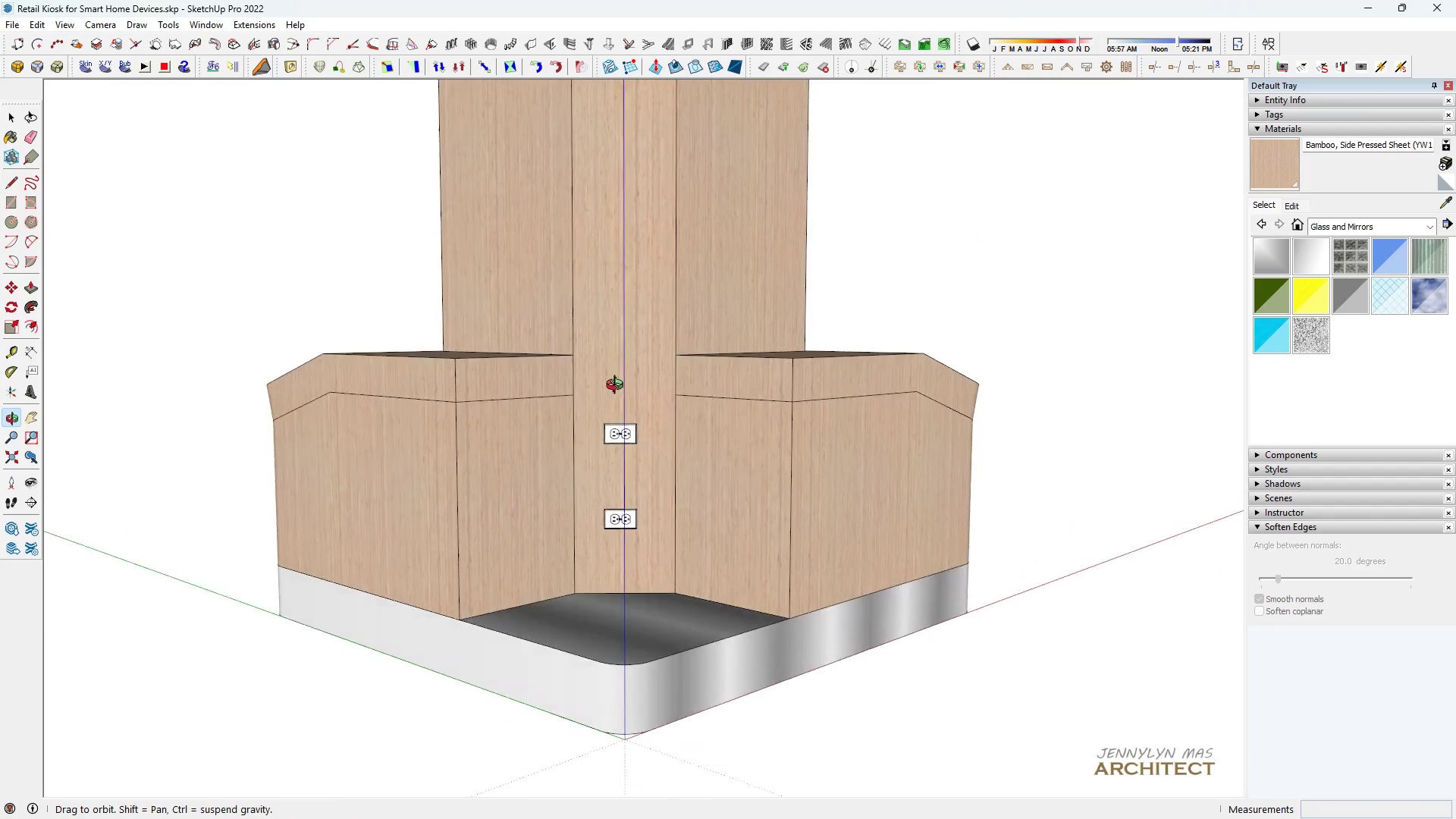 
key(Space)
 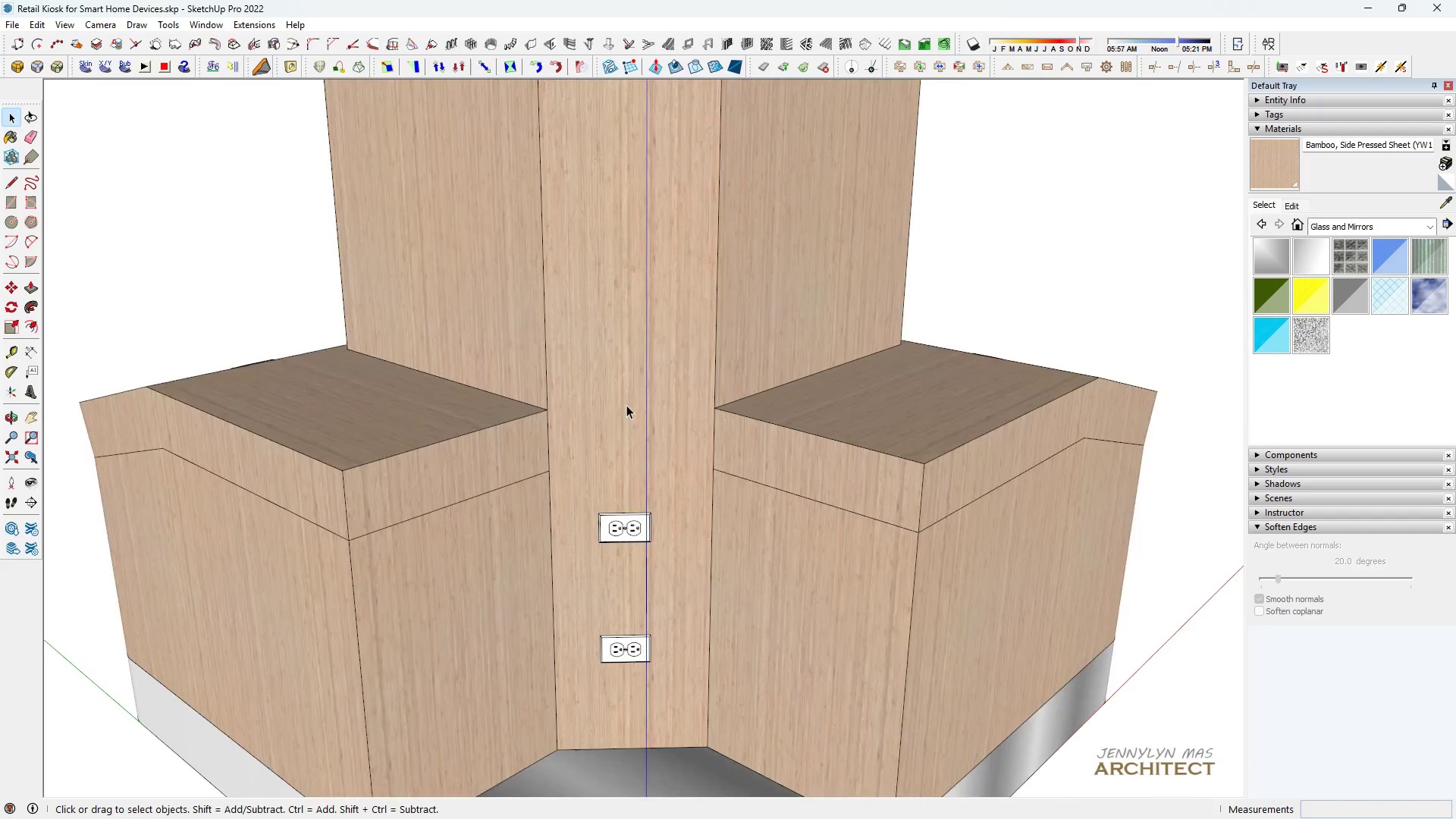 
key(H)
 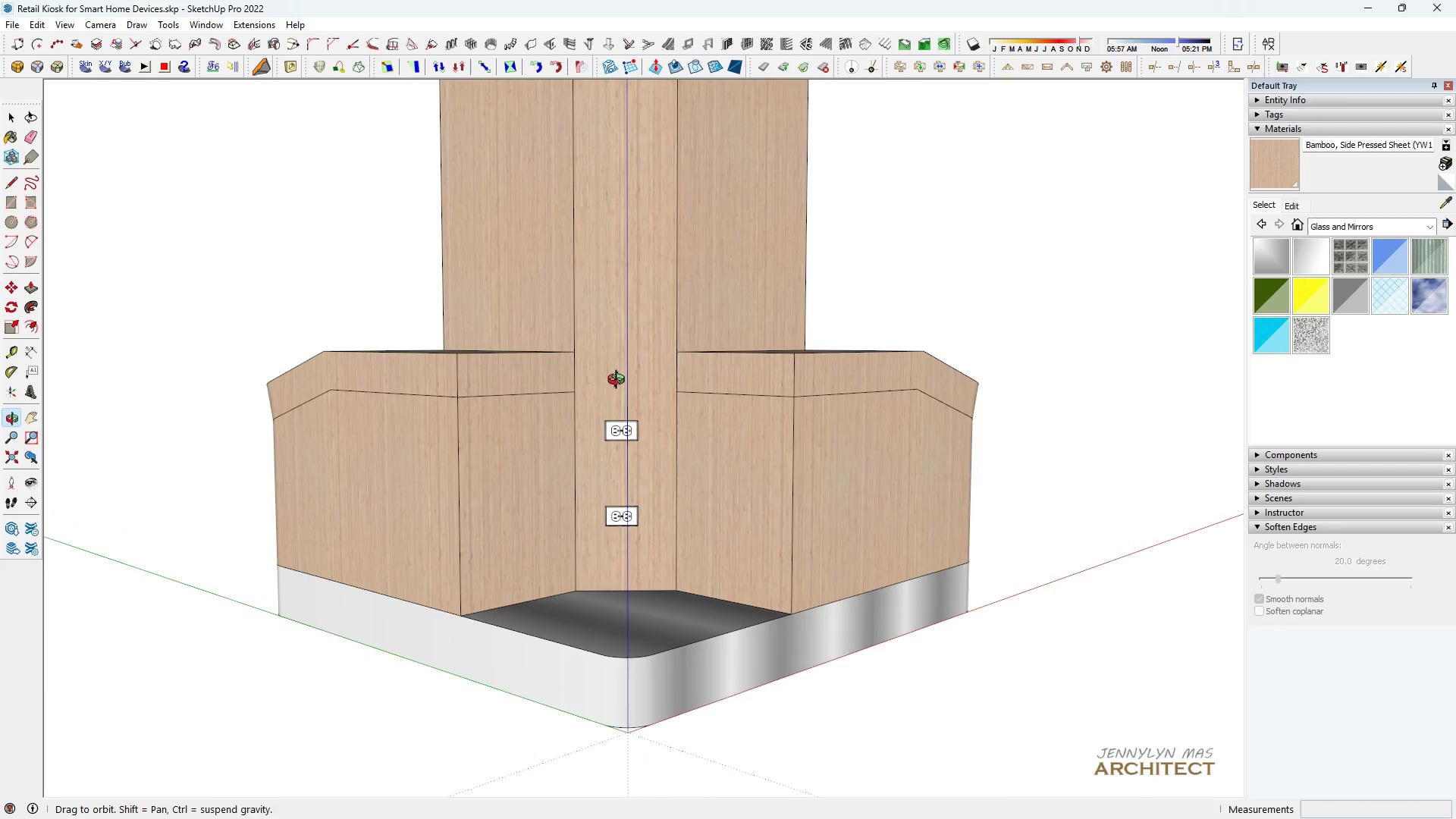 
key(Space)
 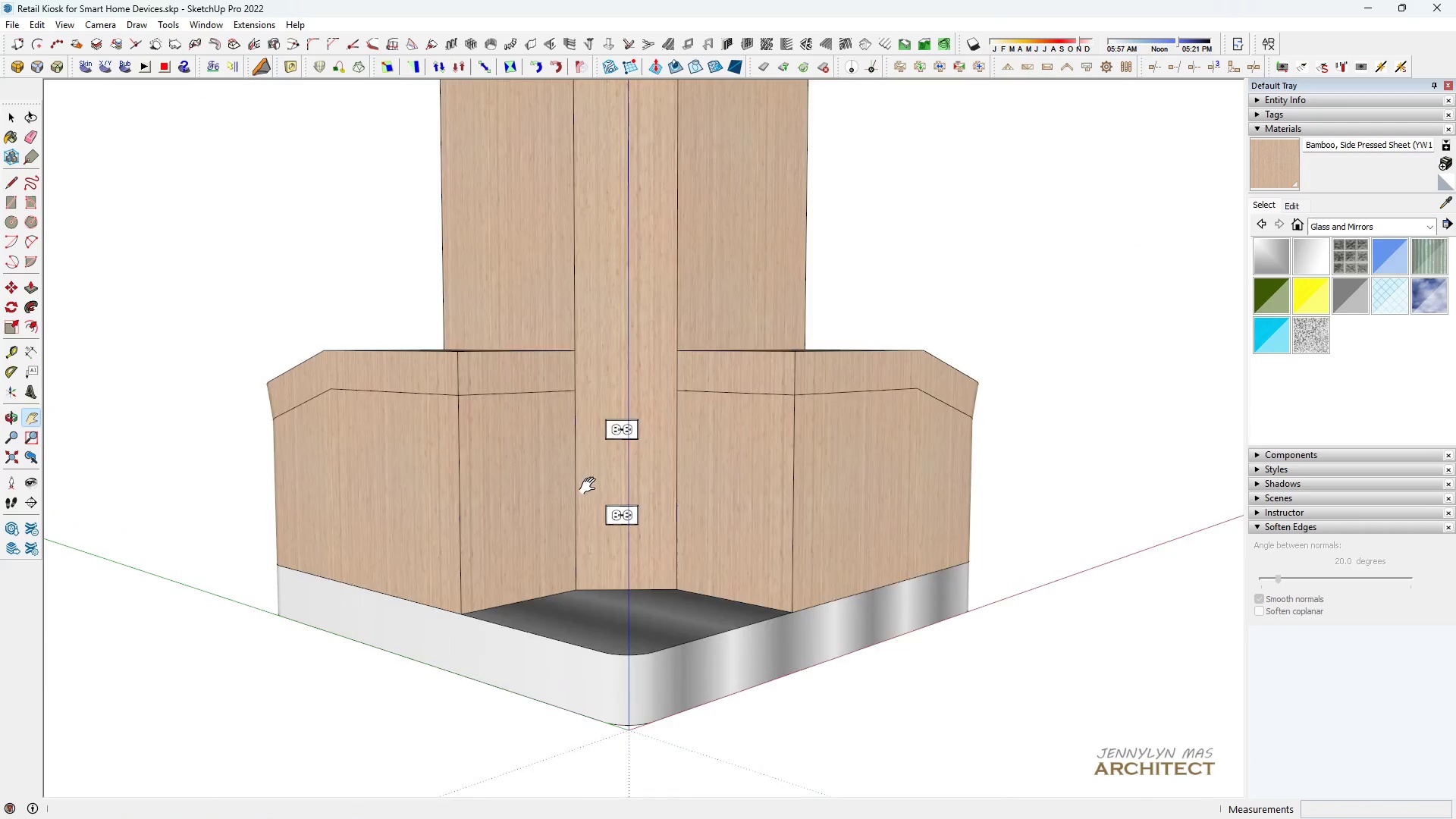 
scroll: coordinate [598, 485], scroll_direction: up, amount: 5.0
 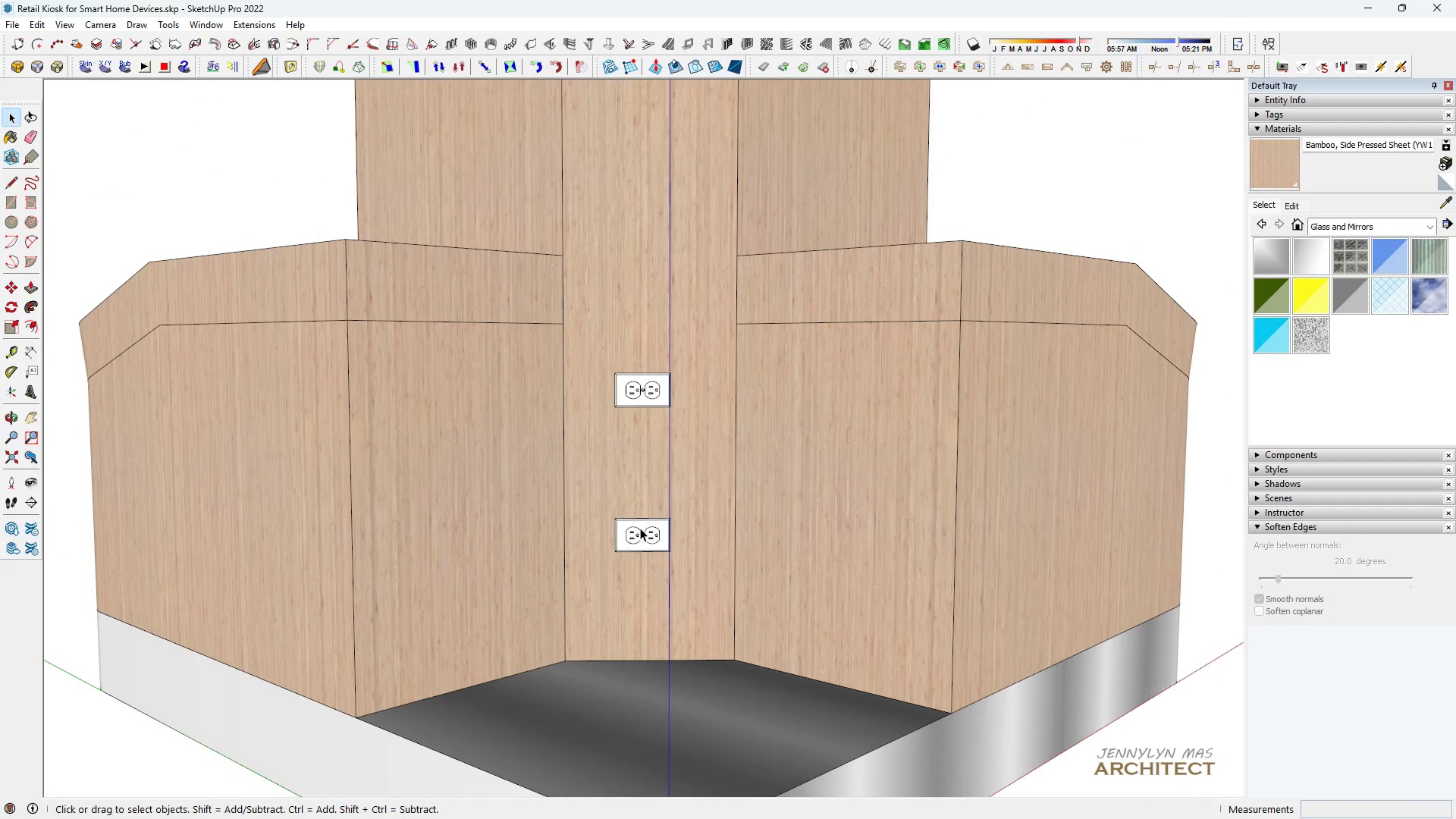 
double_click([640, 528])
 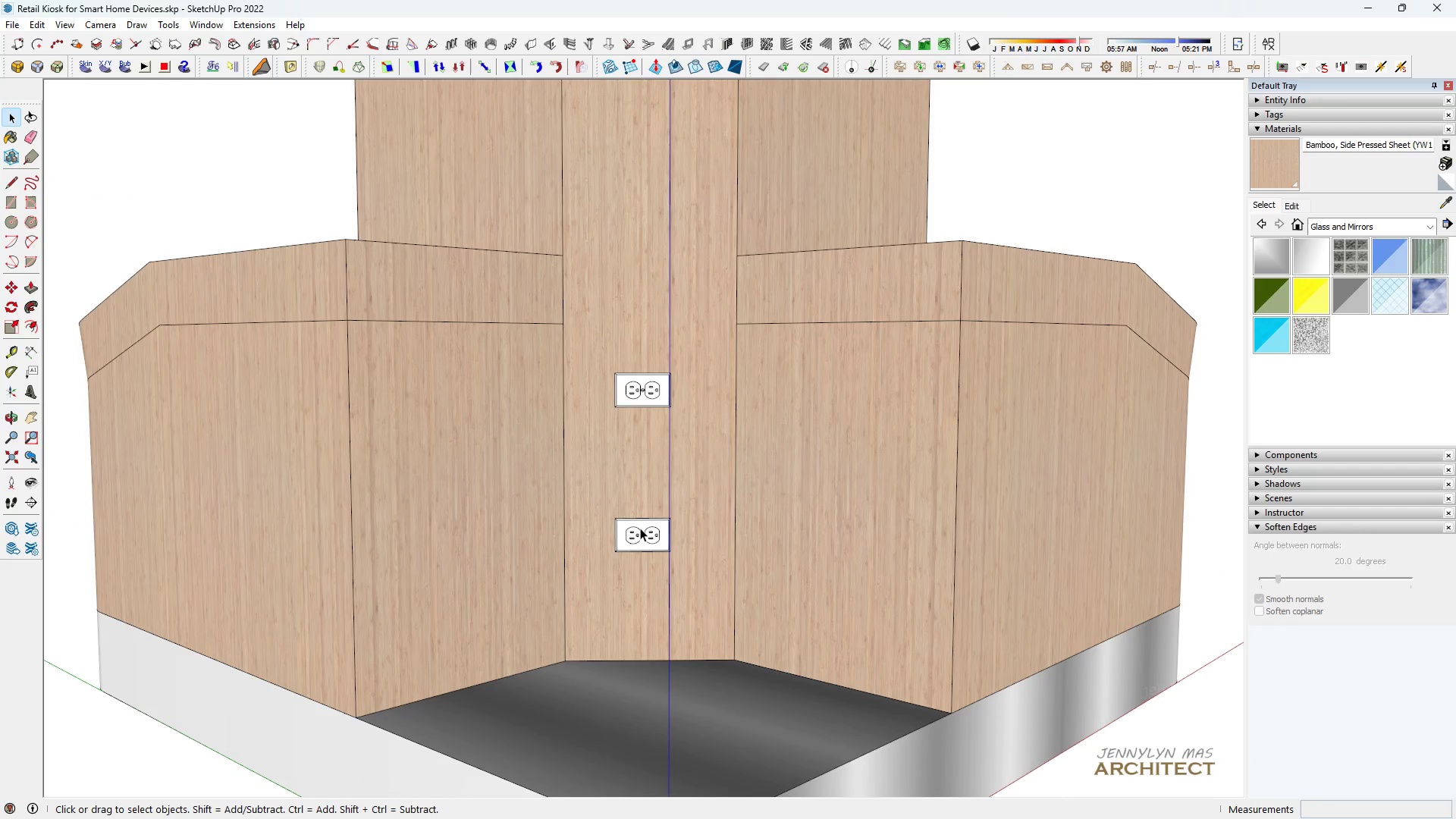 
triple_click([640, 528])
 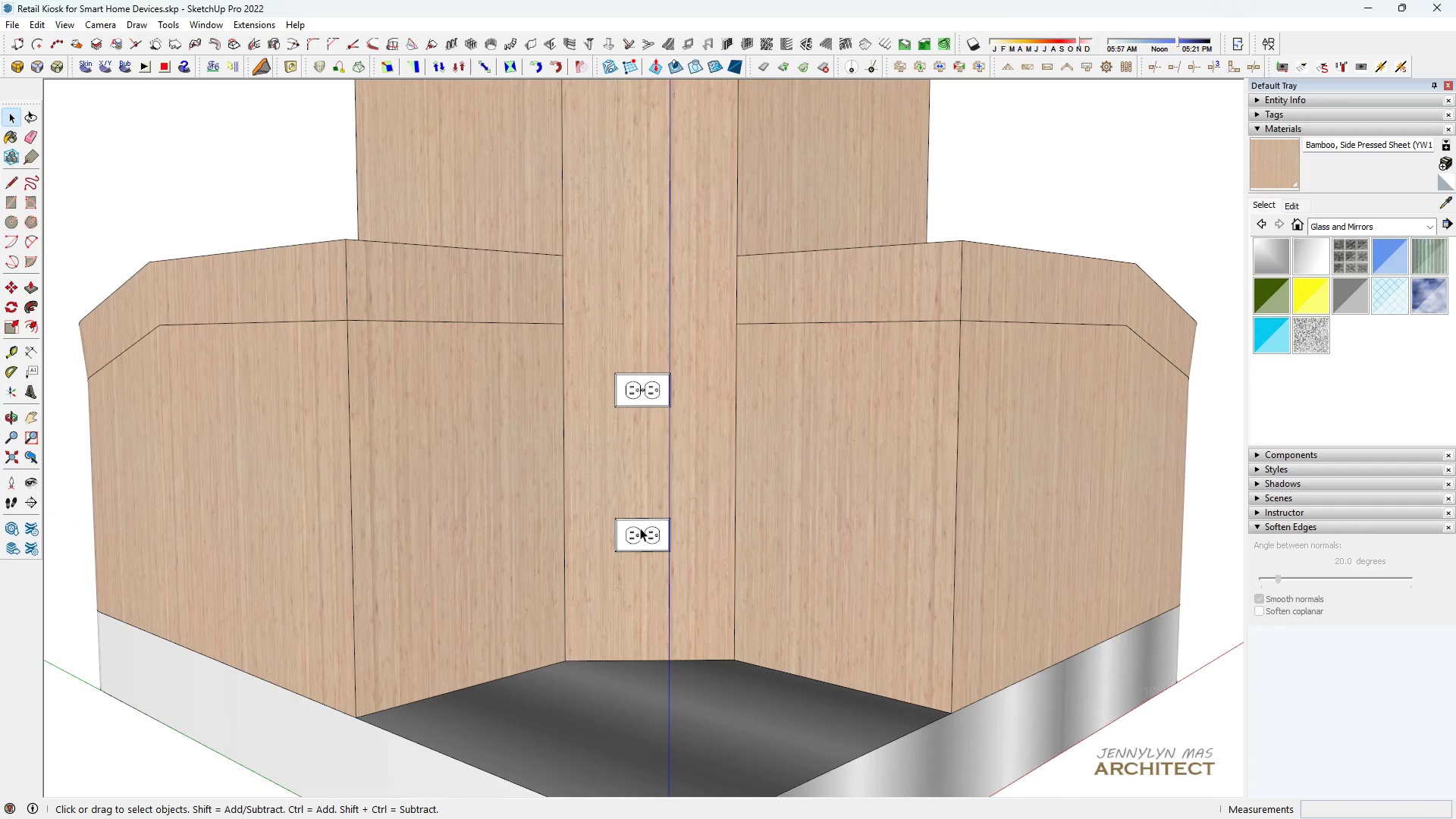 
triple_click([640, 528])
 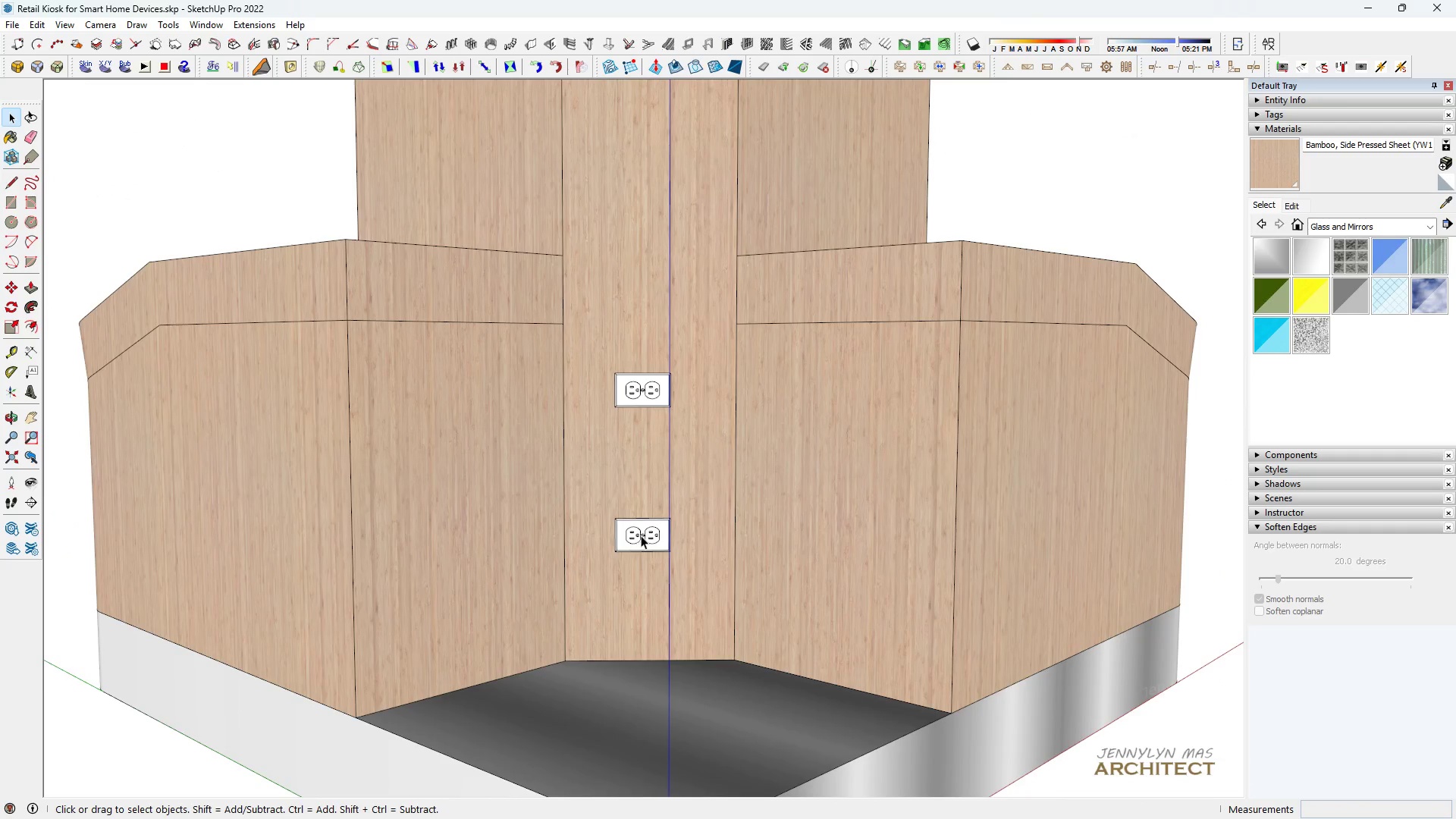 
scroll: coordinate [642, 543], scroll_direction: up, amount: 8.0
 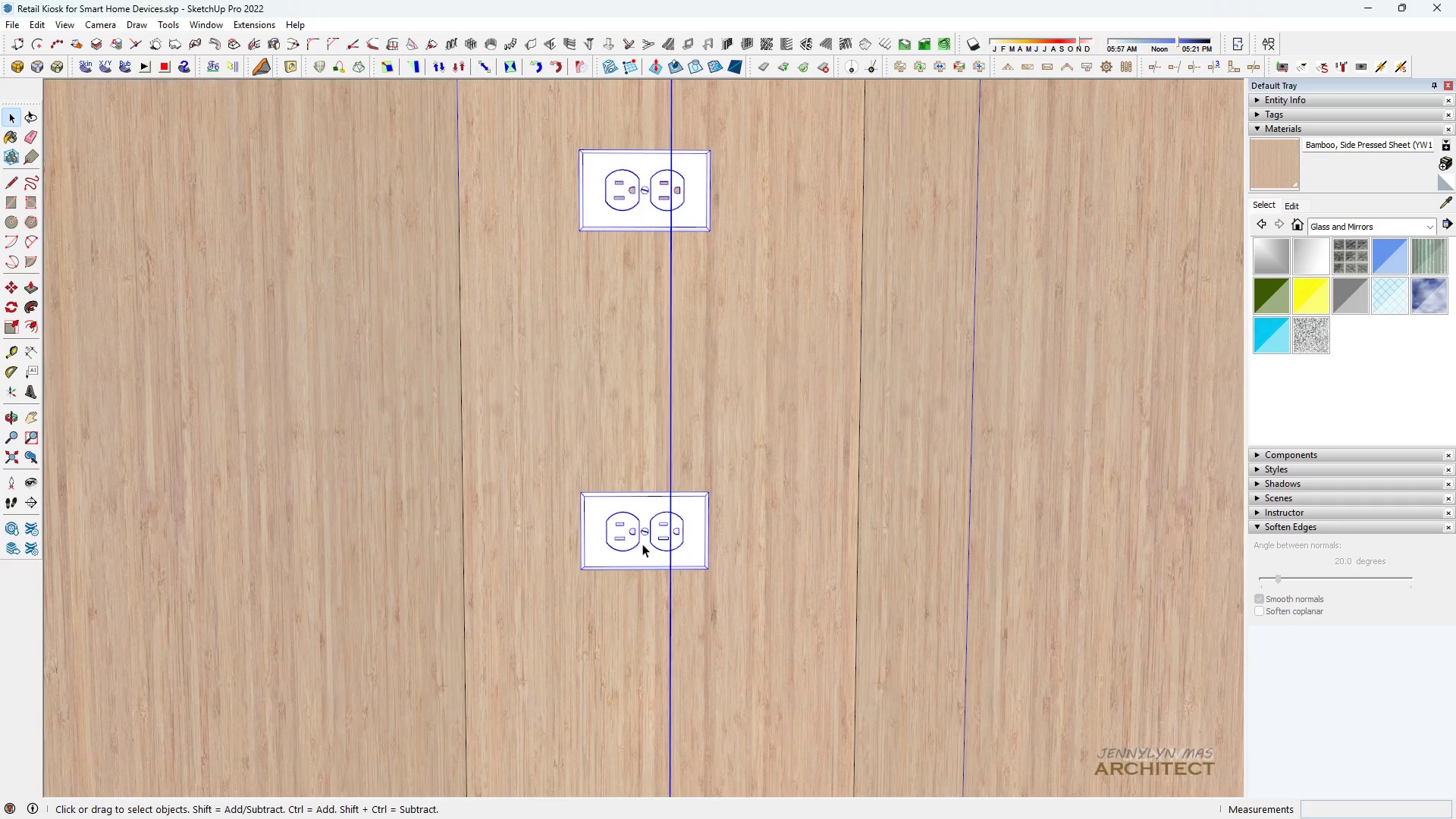 
double_click([642, 544])
 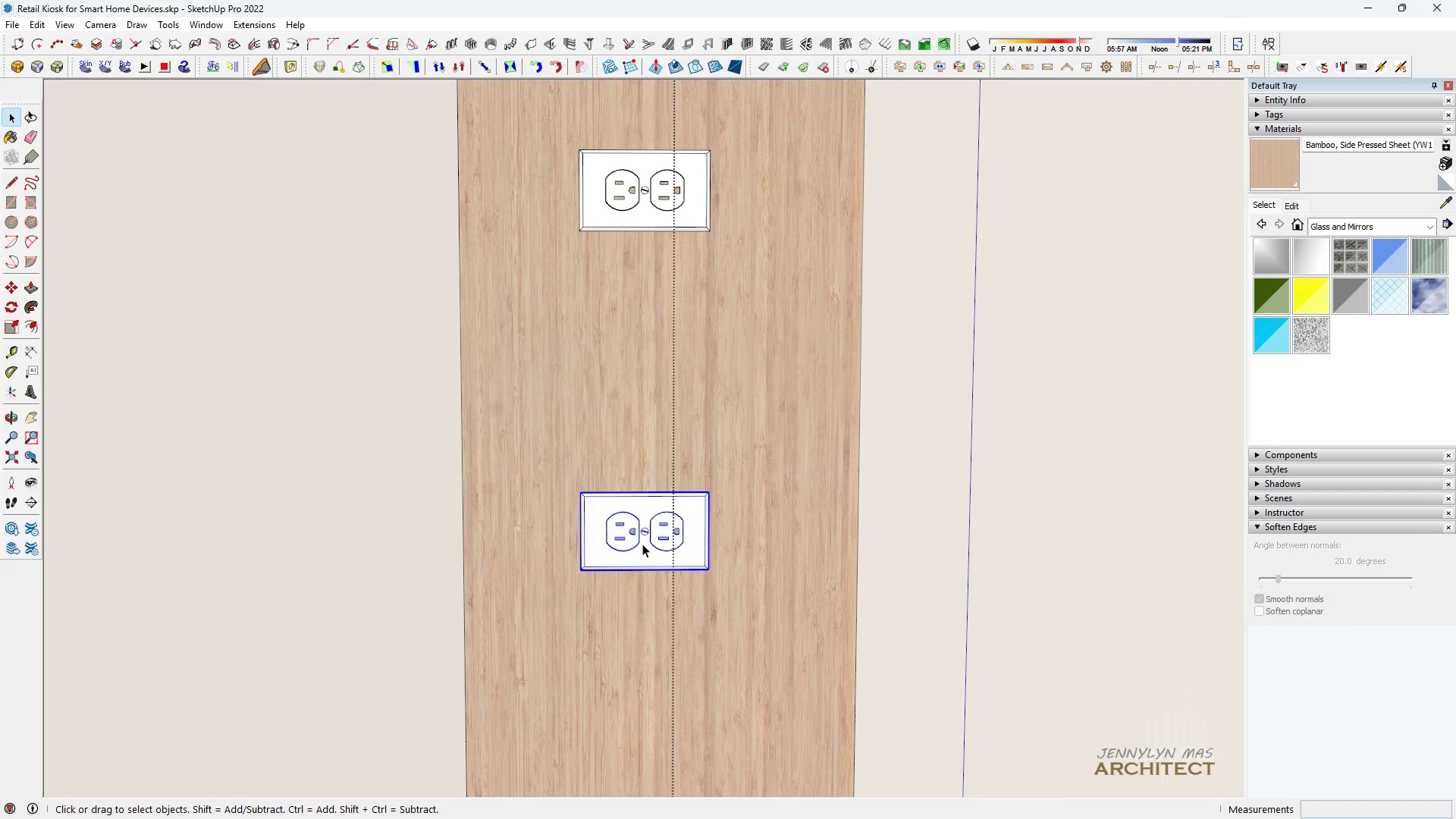 
triple_click([642, 544])
 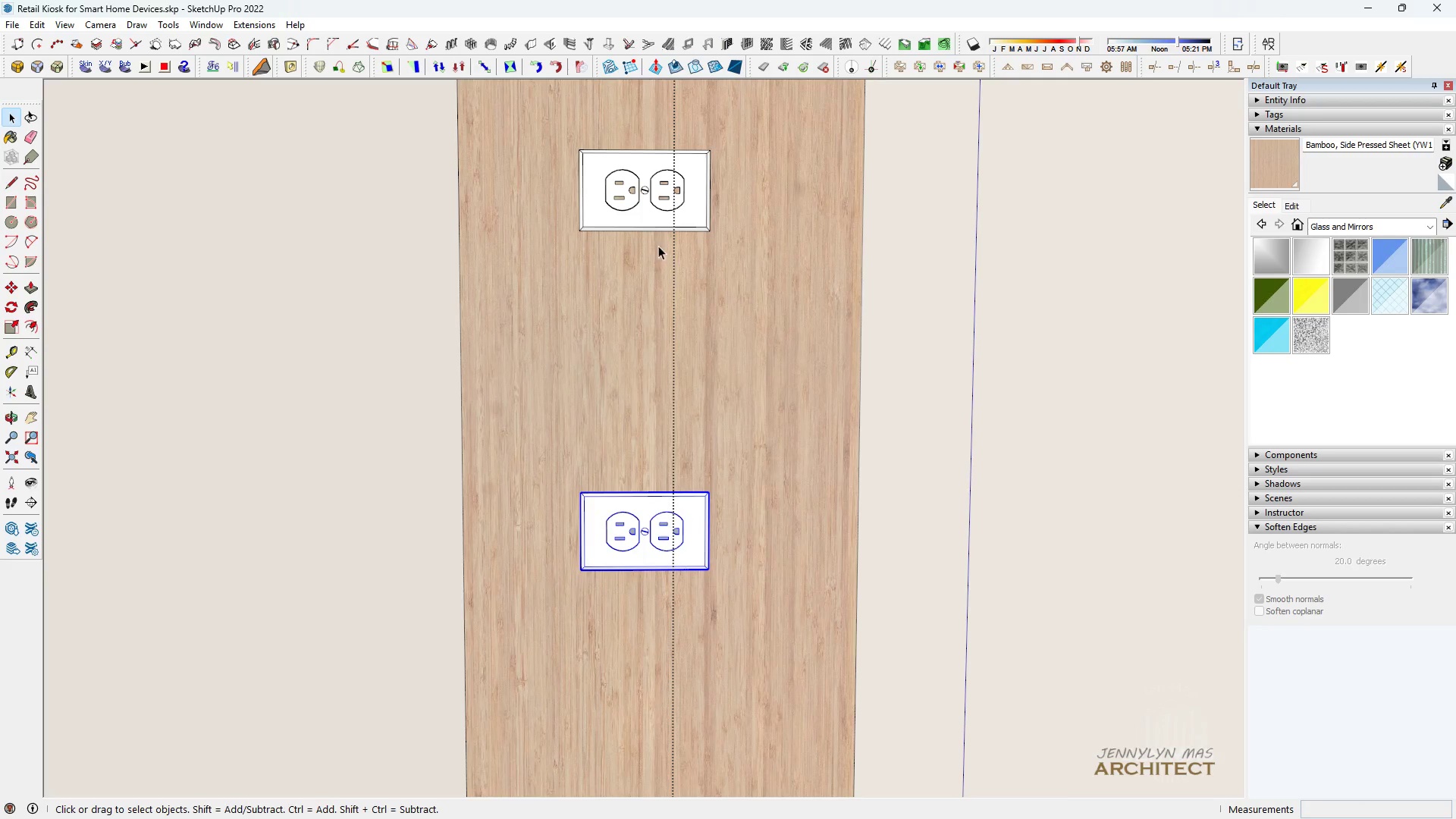 
hold_key(key=ControlLeft, duration=0.37)
left_click([656, 209])
 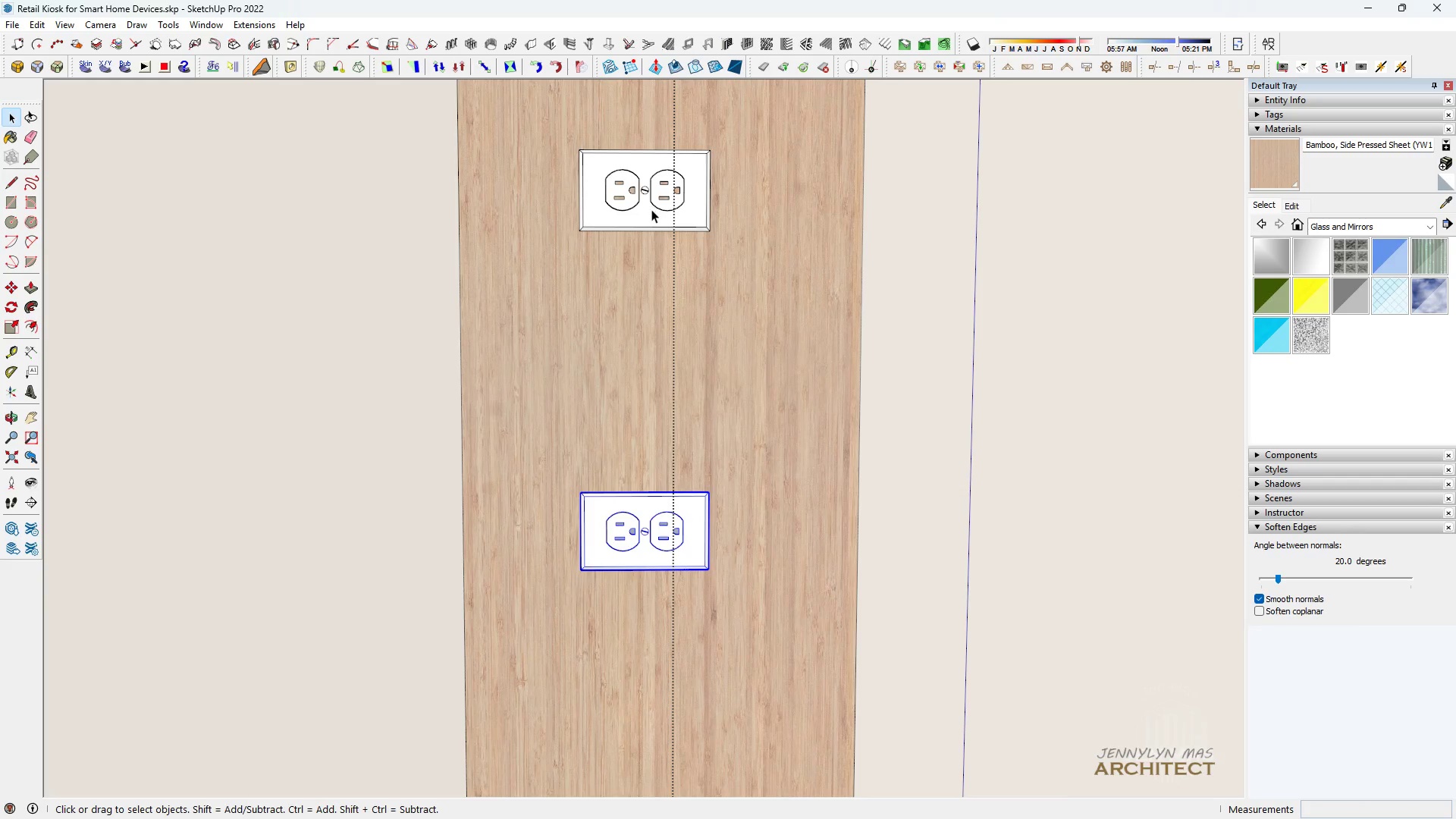 
scroll: coordinate [651, 209], scroll_direction: up, amount: 4.0
 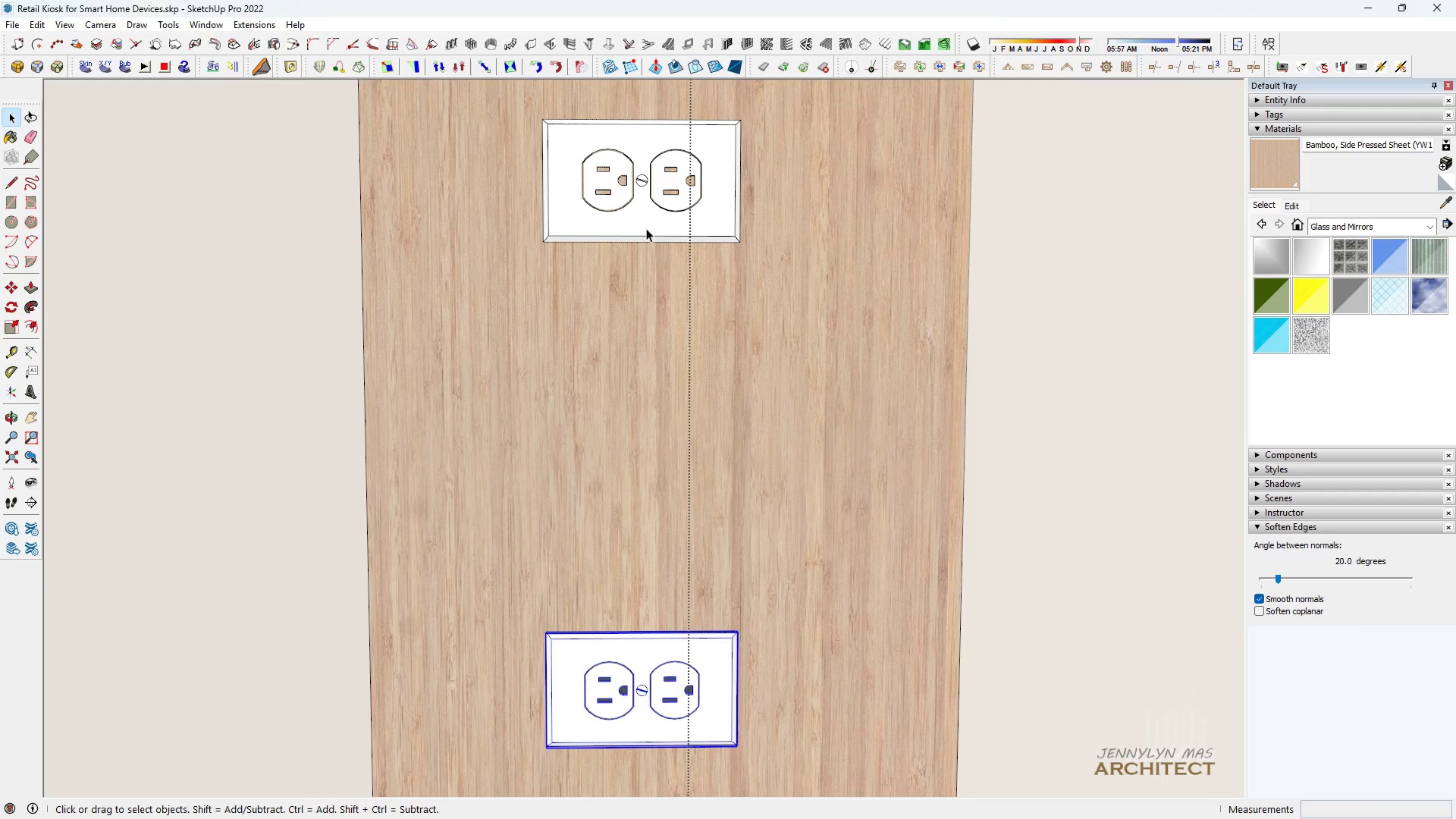 
hold_key(key=ControlLeft, duration=0.43)
left_click([644, 234])
 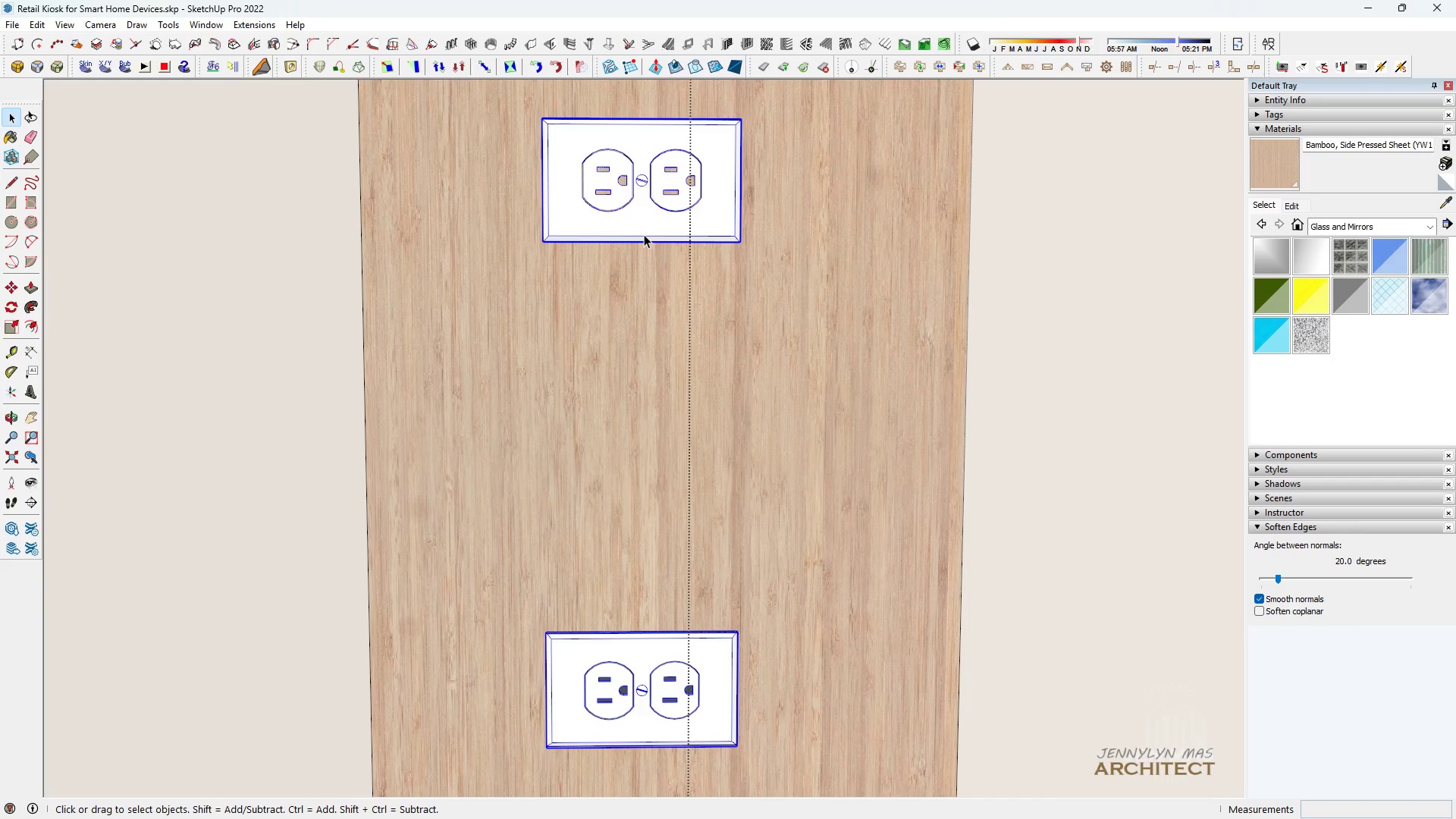 
key(Space)
 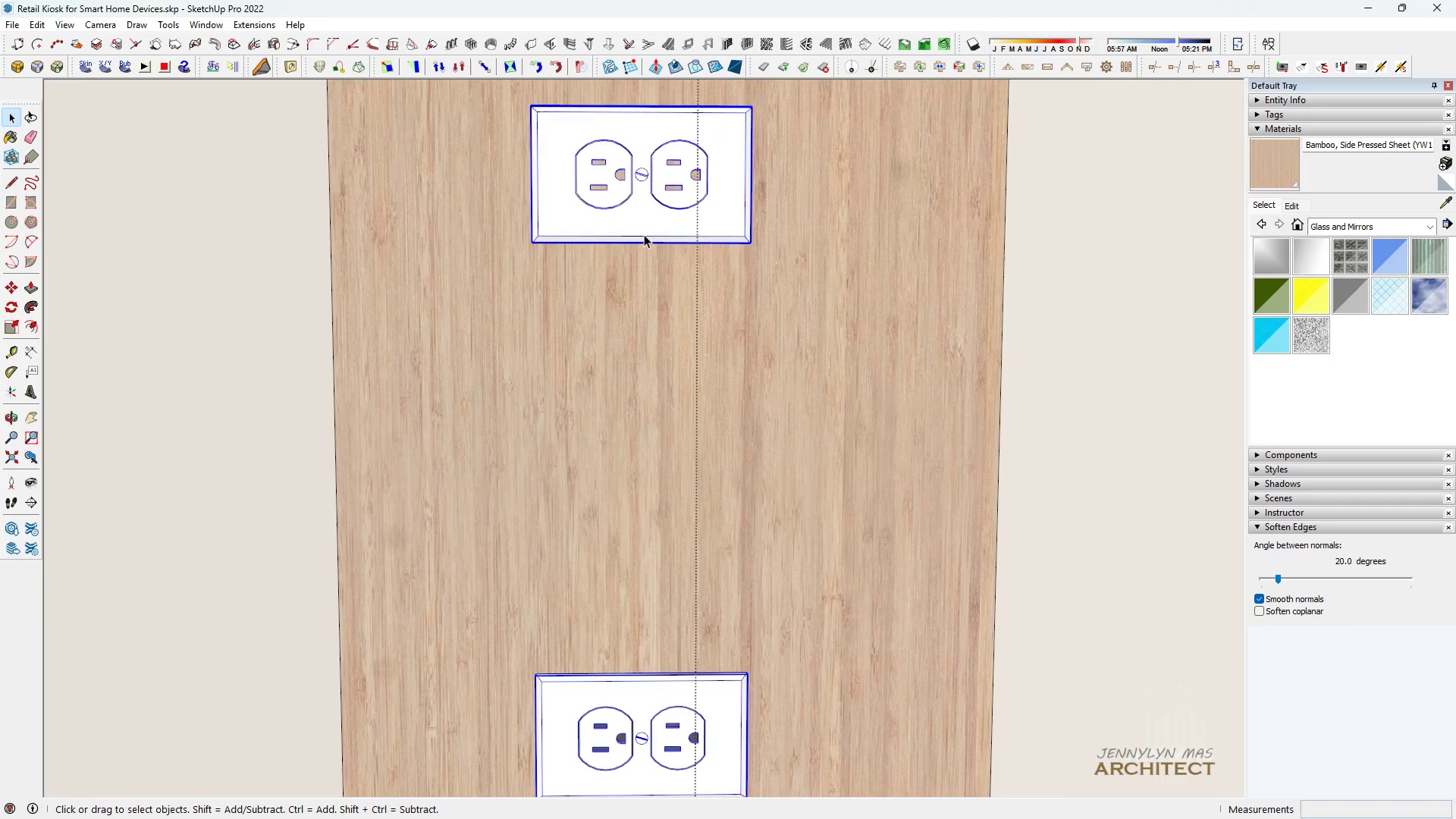 
scroll: coordinate [644, 234], scroll_direction: up, amount: 3.0
 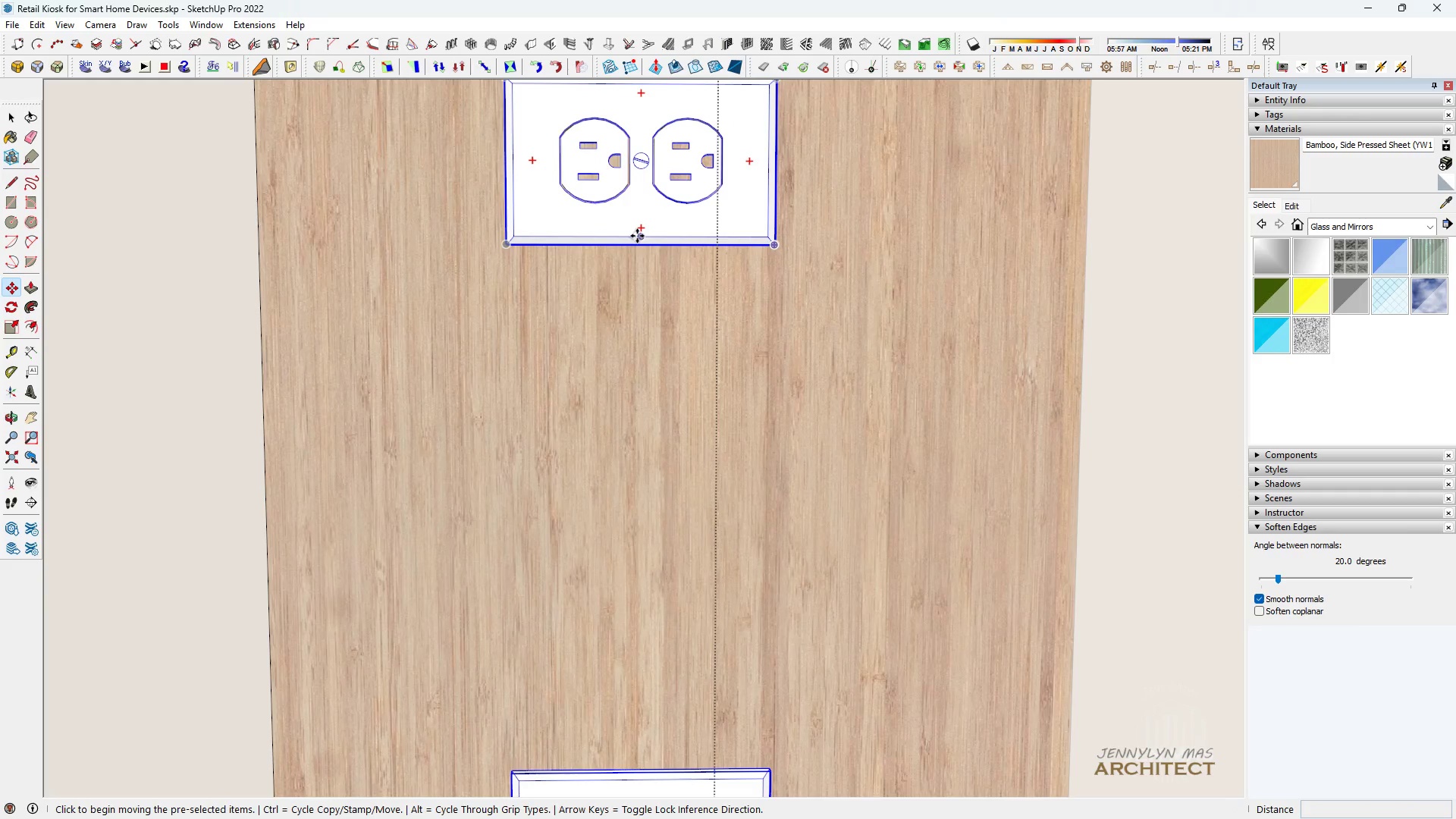 
key(M)
 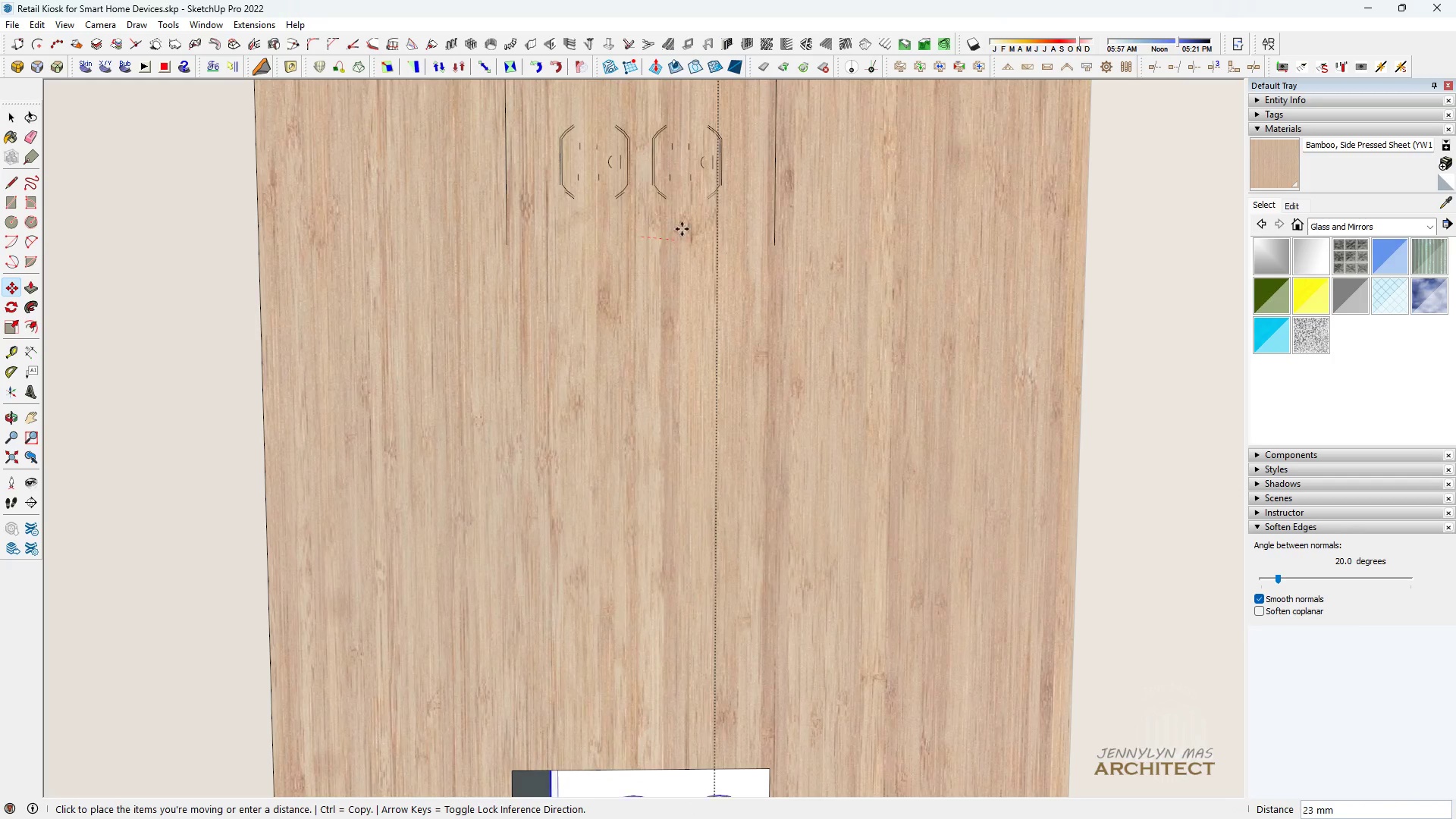 
hold_key(key=ShiftLeft, duration=0.34)
 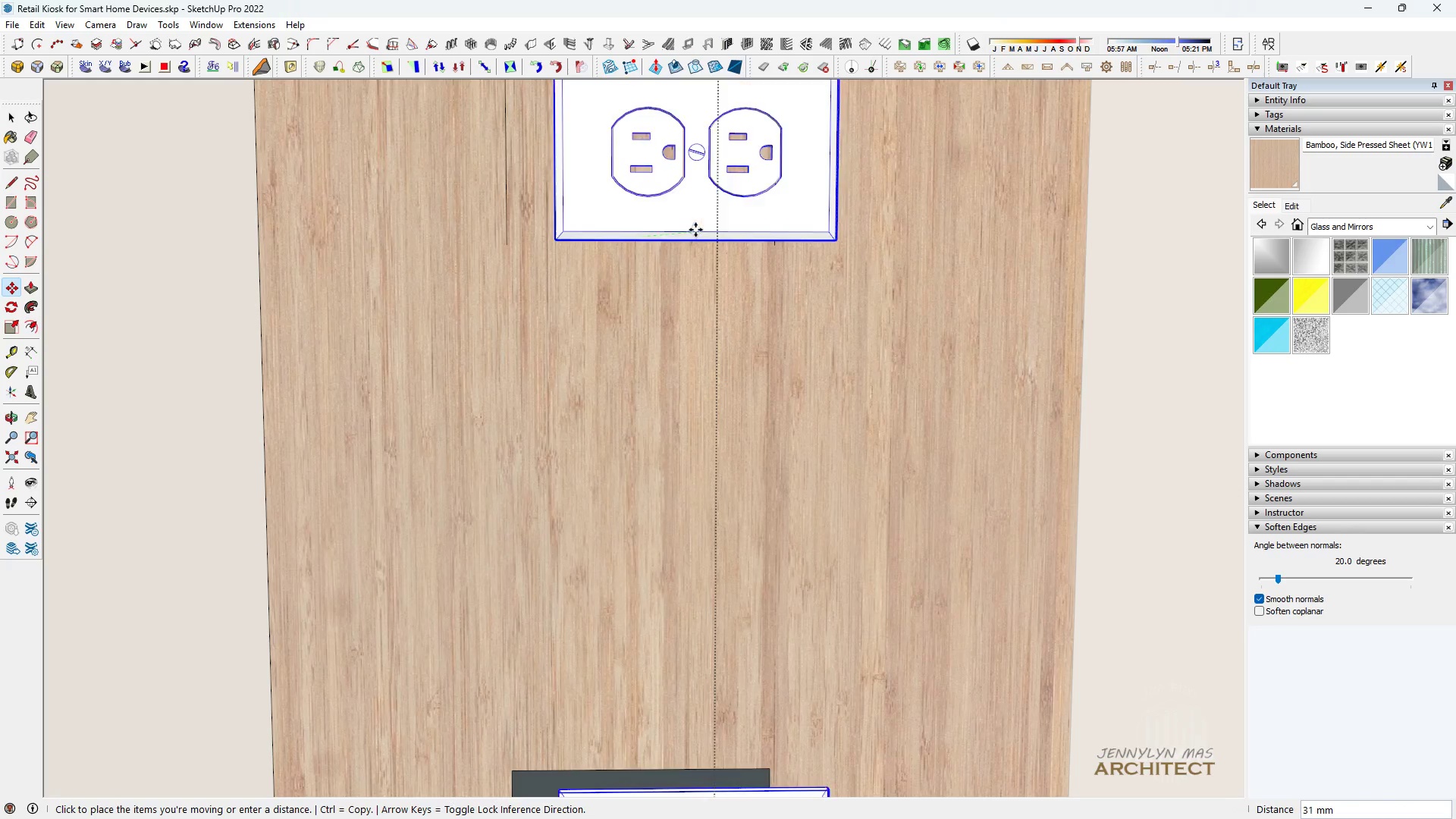 
key(Space)
 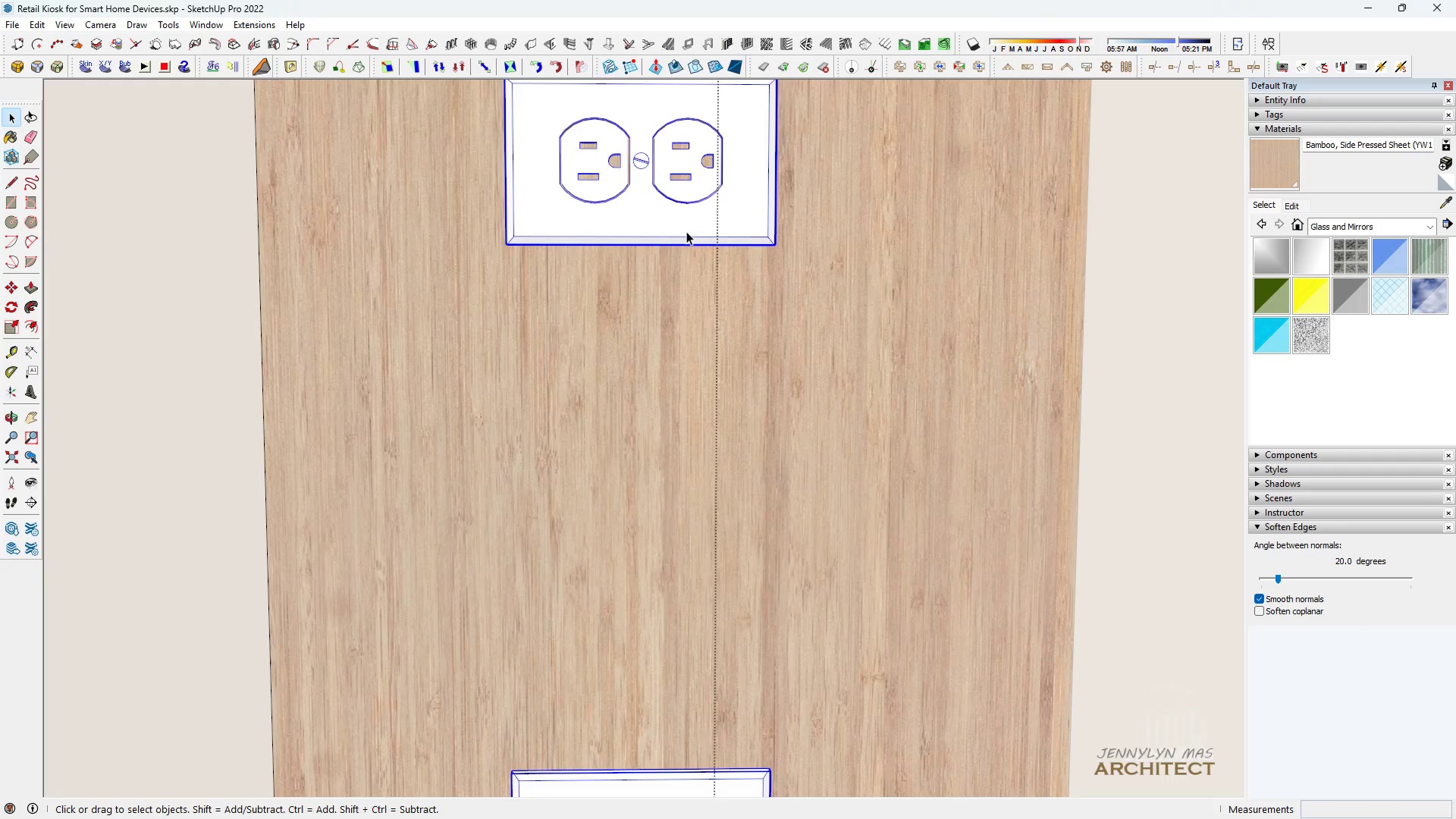 
scroll: coordinate [682, 233], scroll_direction: up, amount: 5.0
 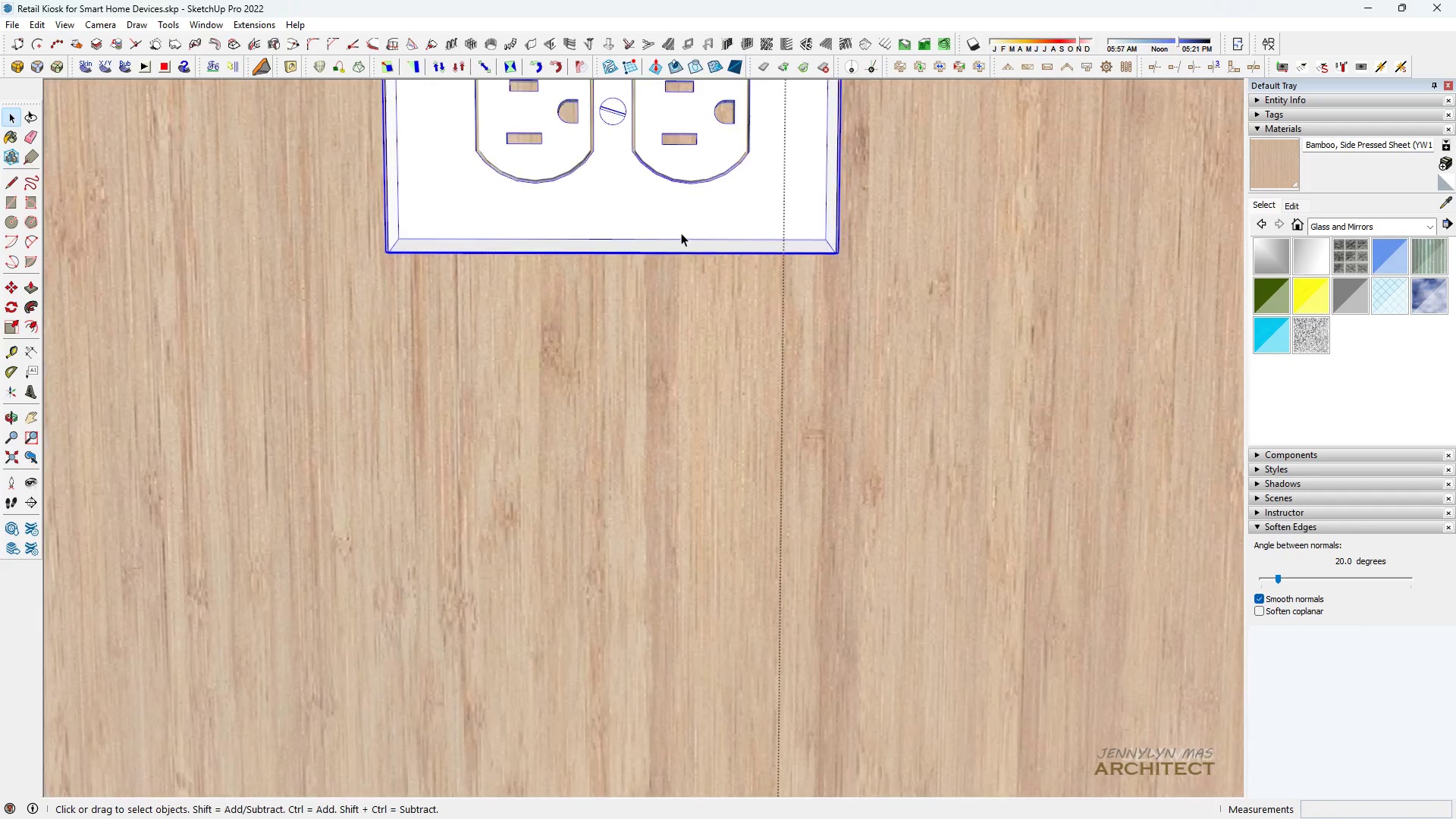 
key(T)
 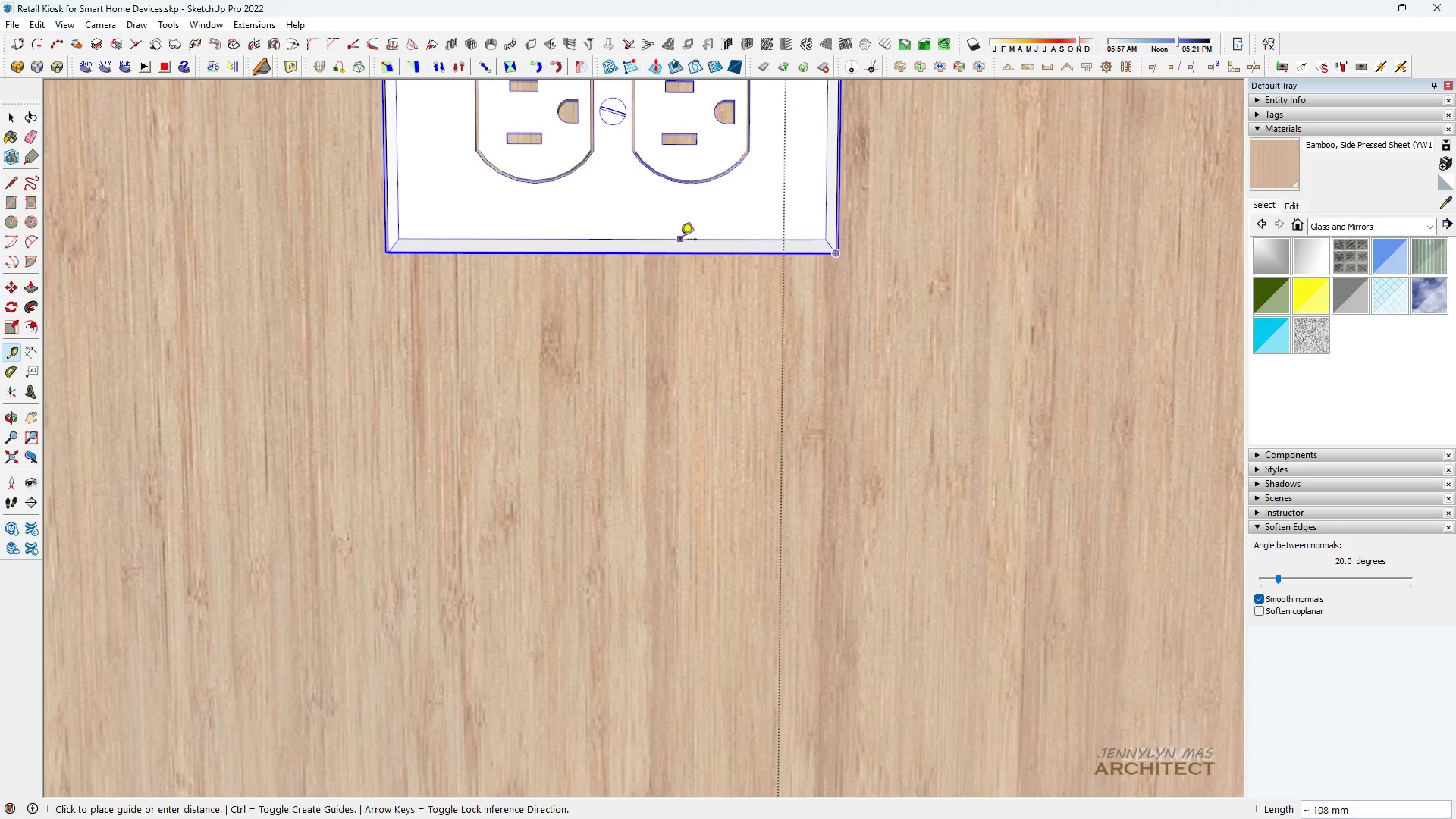 
double_click([680, 240])
 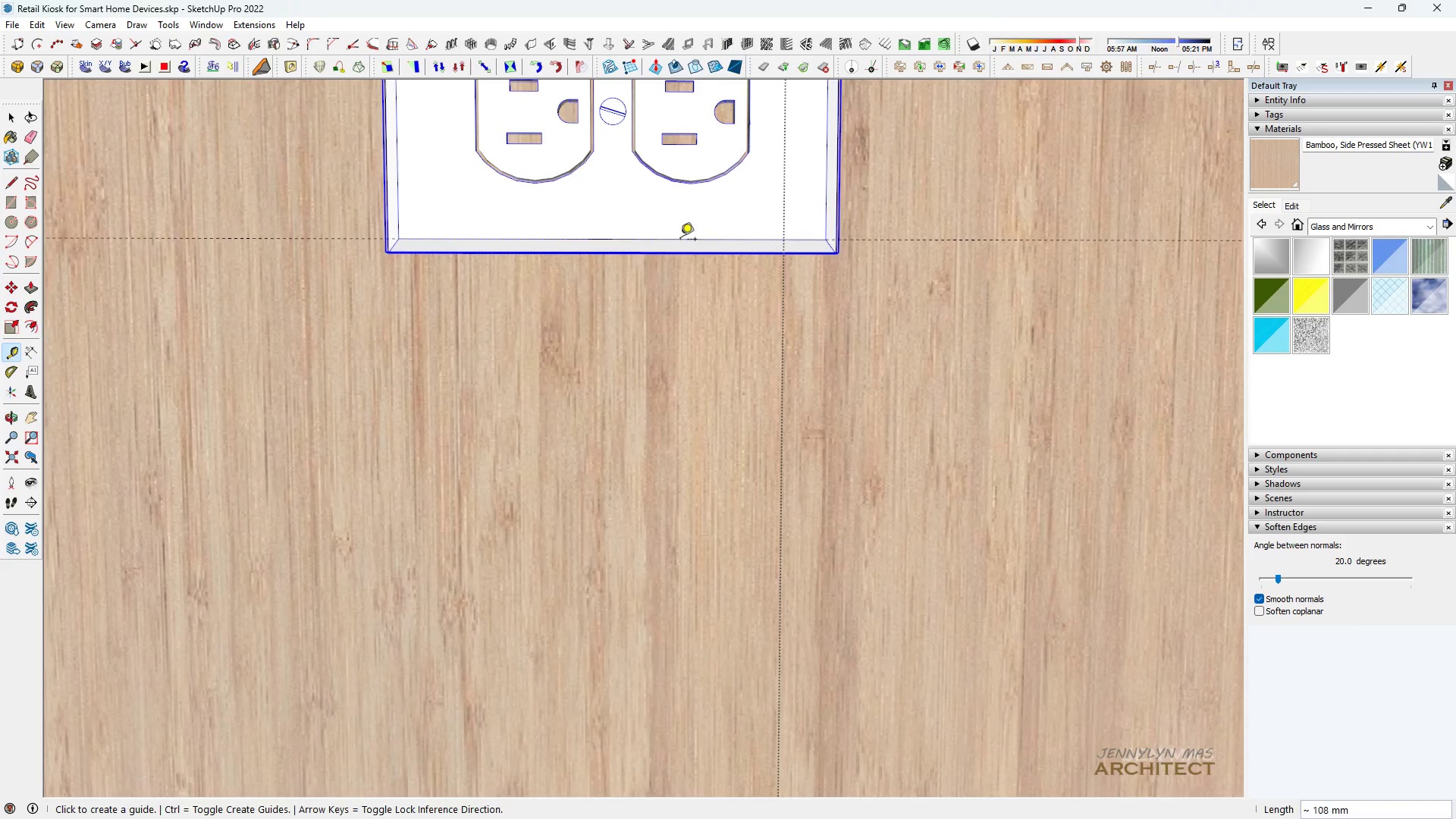 
key(Space)
 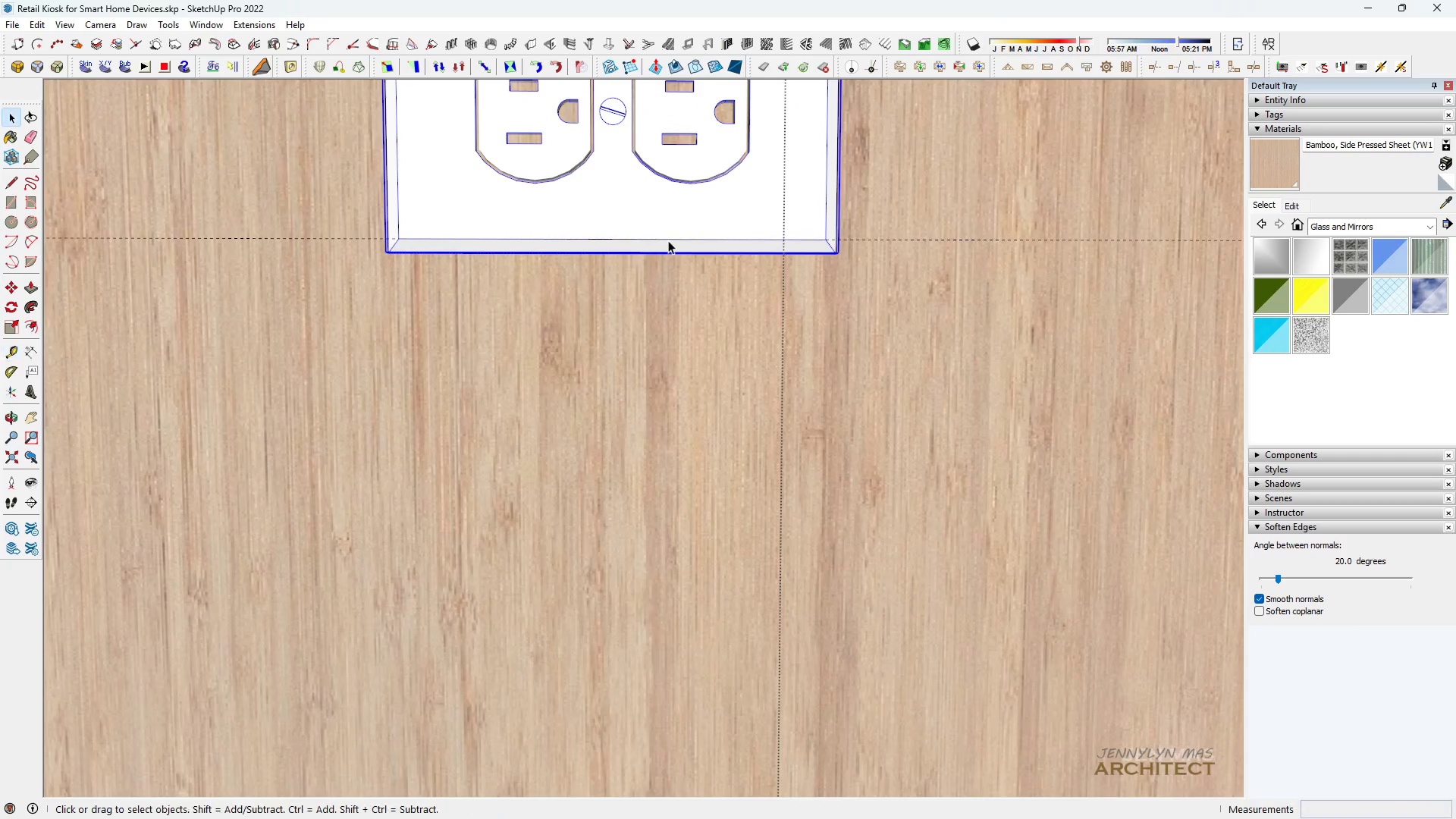 
key(N)
 